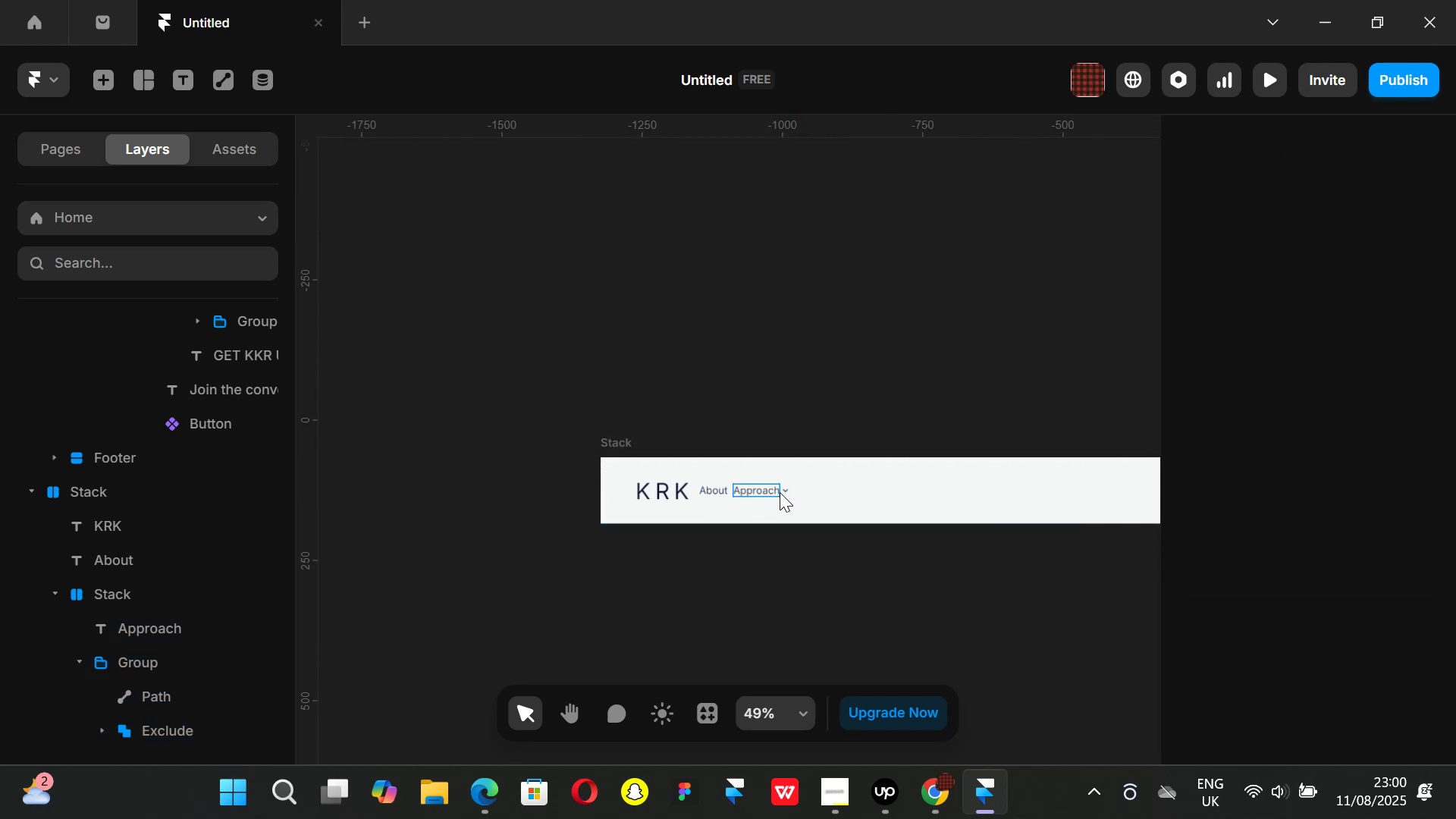 
left_click([949, 797])
 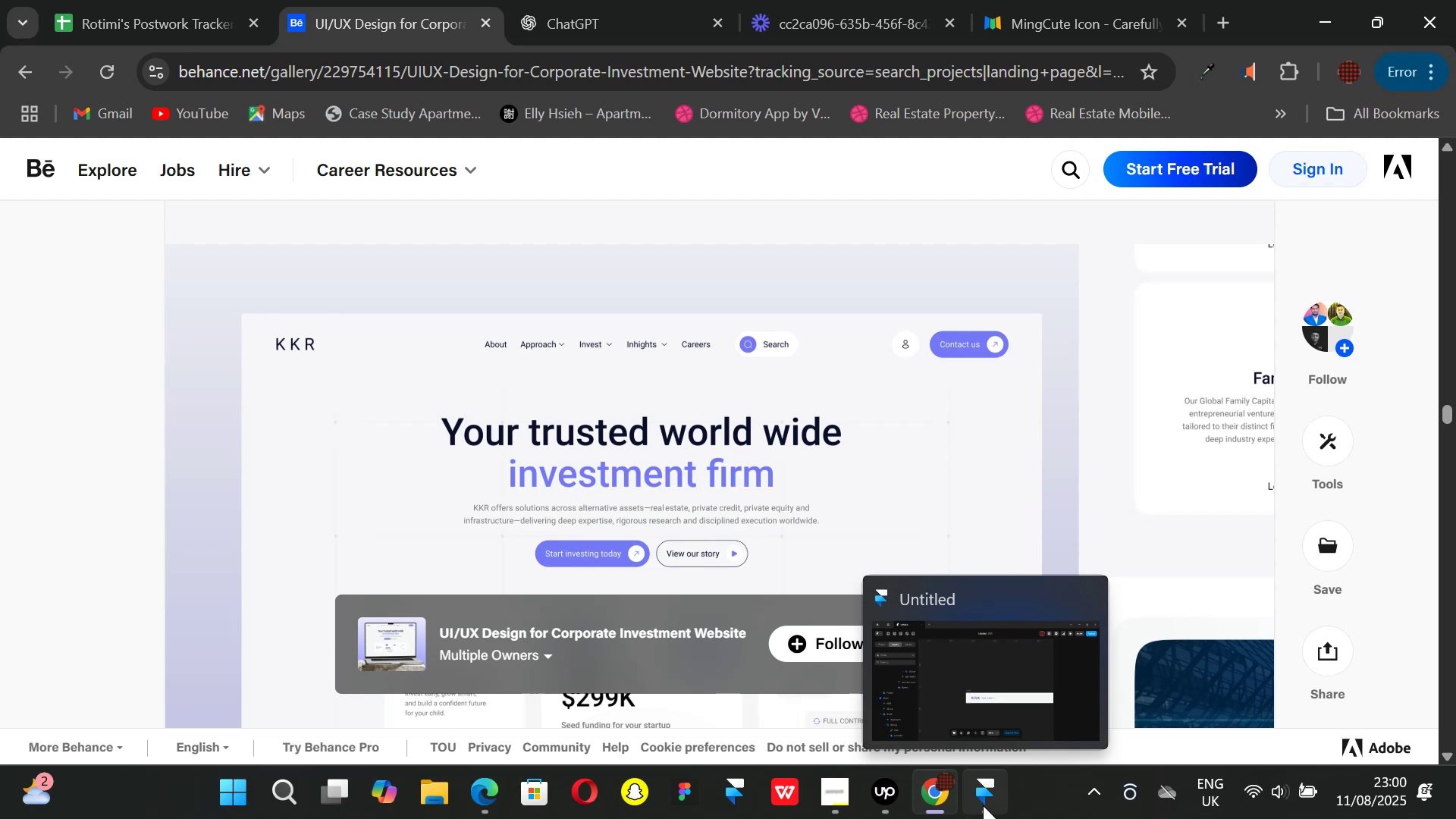 
wait(6.55)
 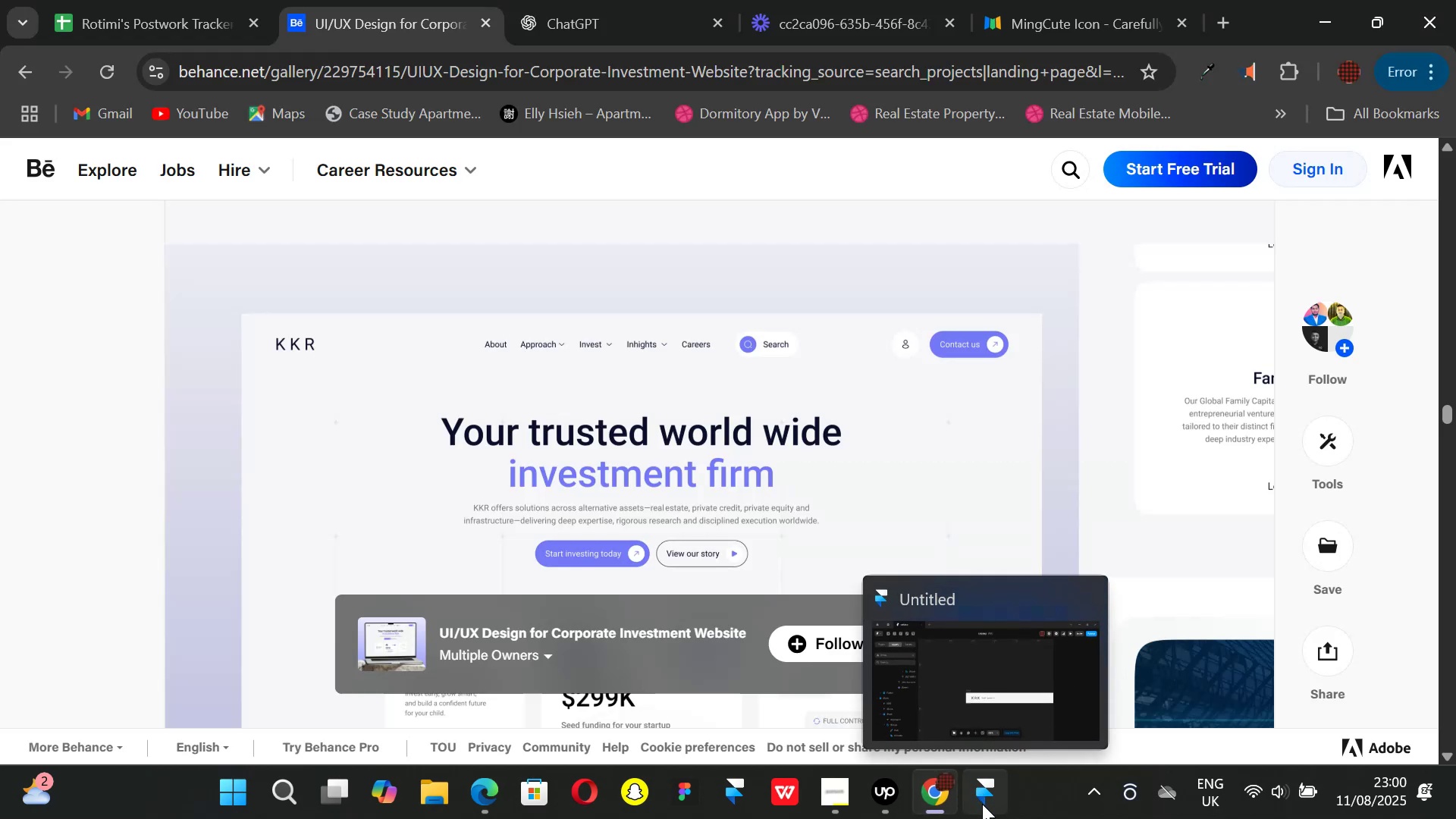 
left_click([983, 805])
 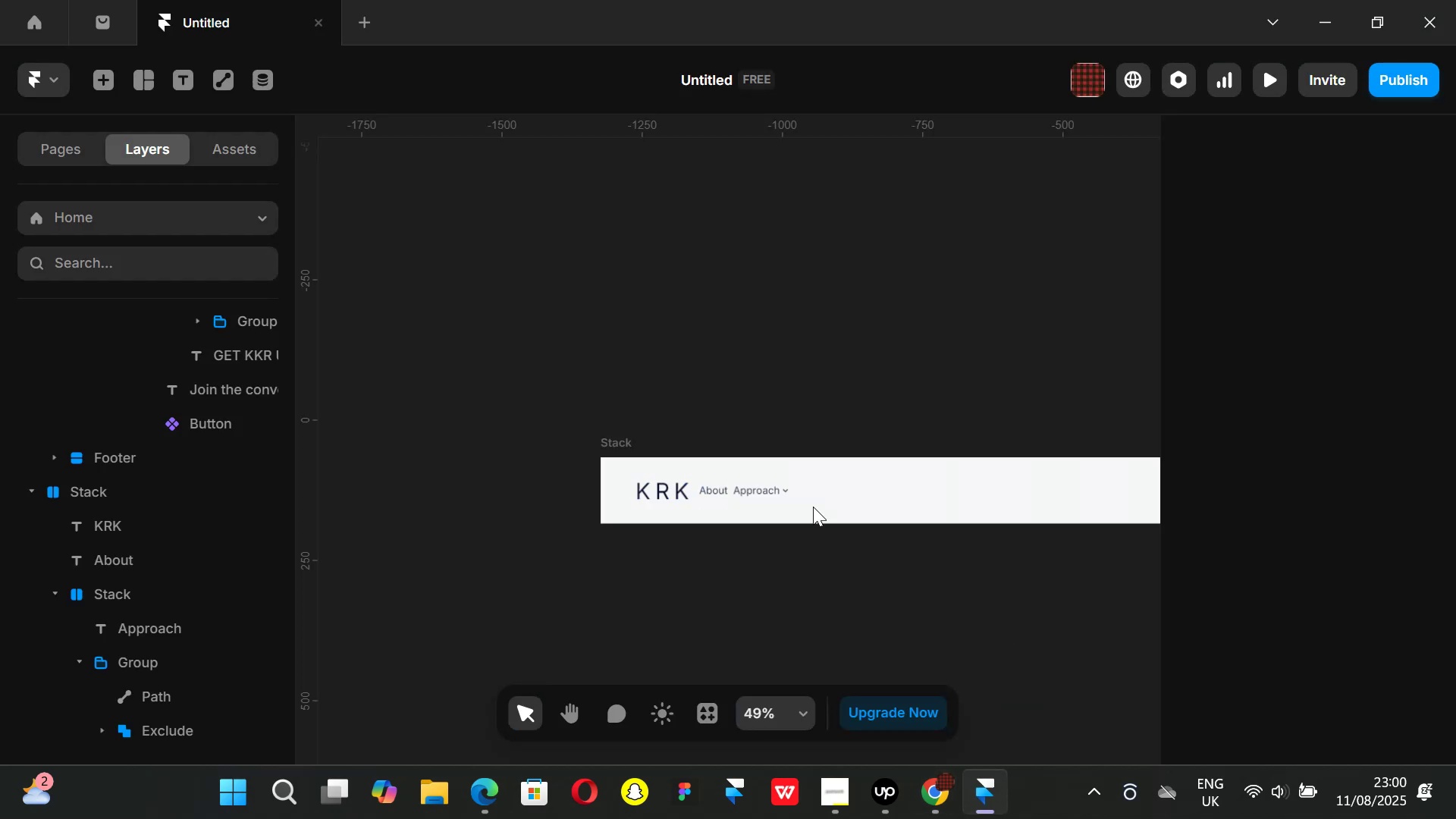 
hold_key(key=ControlLeft, duration=0.79)
scroll: coordinate [778, 494], scroll_direction: up, amount: 4.0
 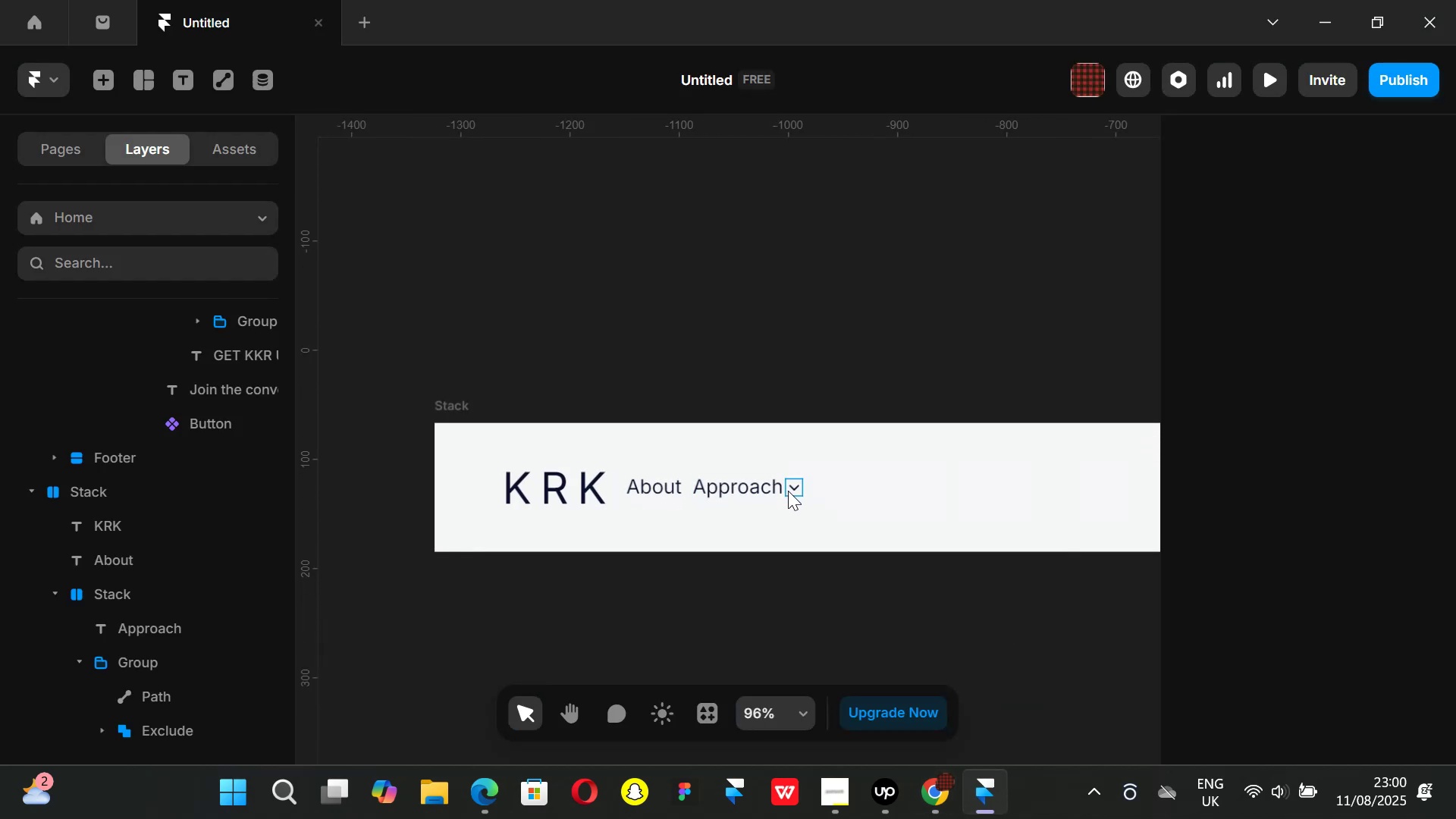 
hold_key(key=ControlLeft, duration=0.37)
 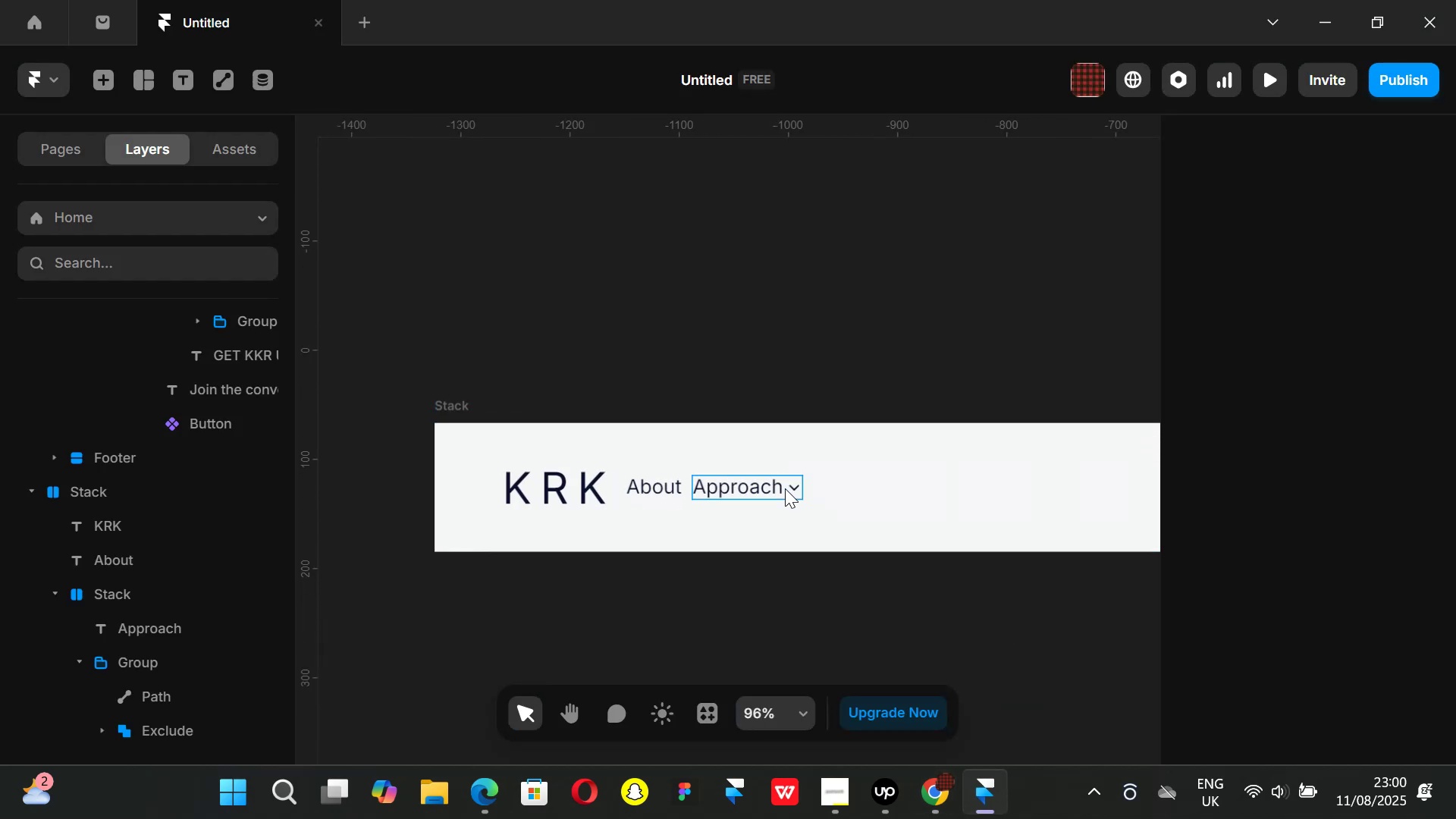 
hold_key(key=ControlLeft, duration=0.32)
scroll: coordinate [785, 488], scroll_direction: up, amount: 3.0
 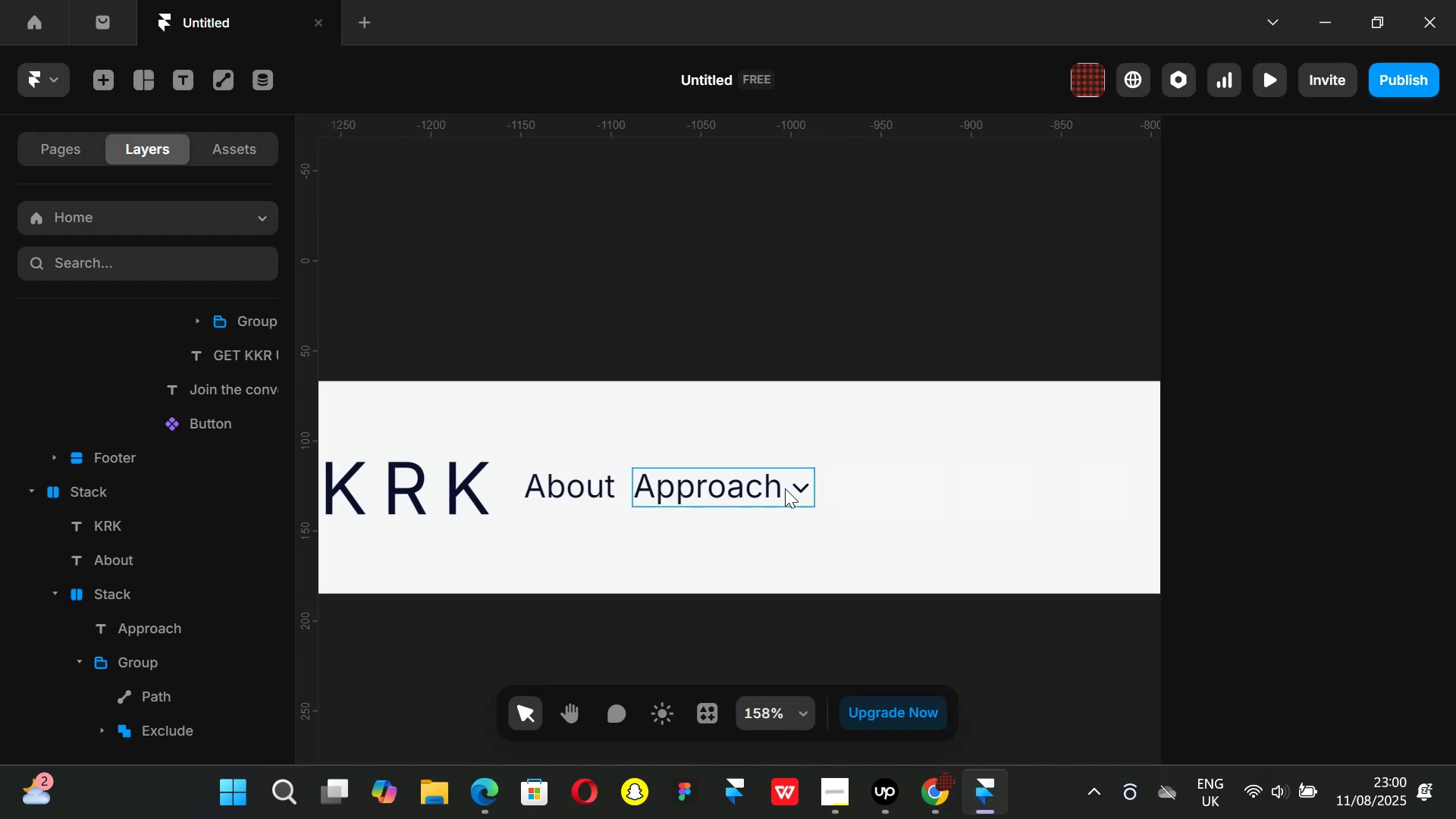 
left_click([785, 488])
 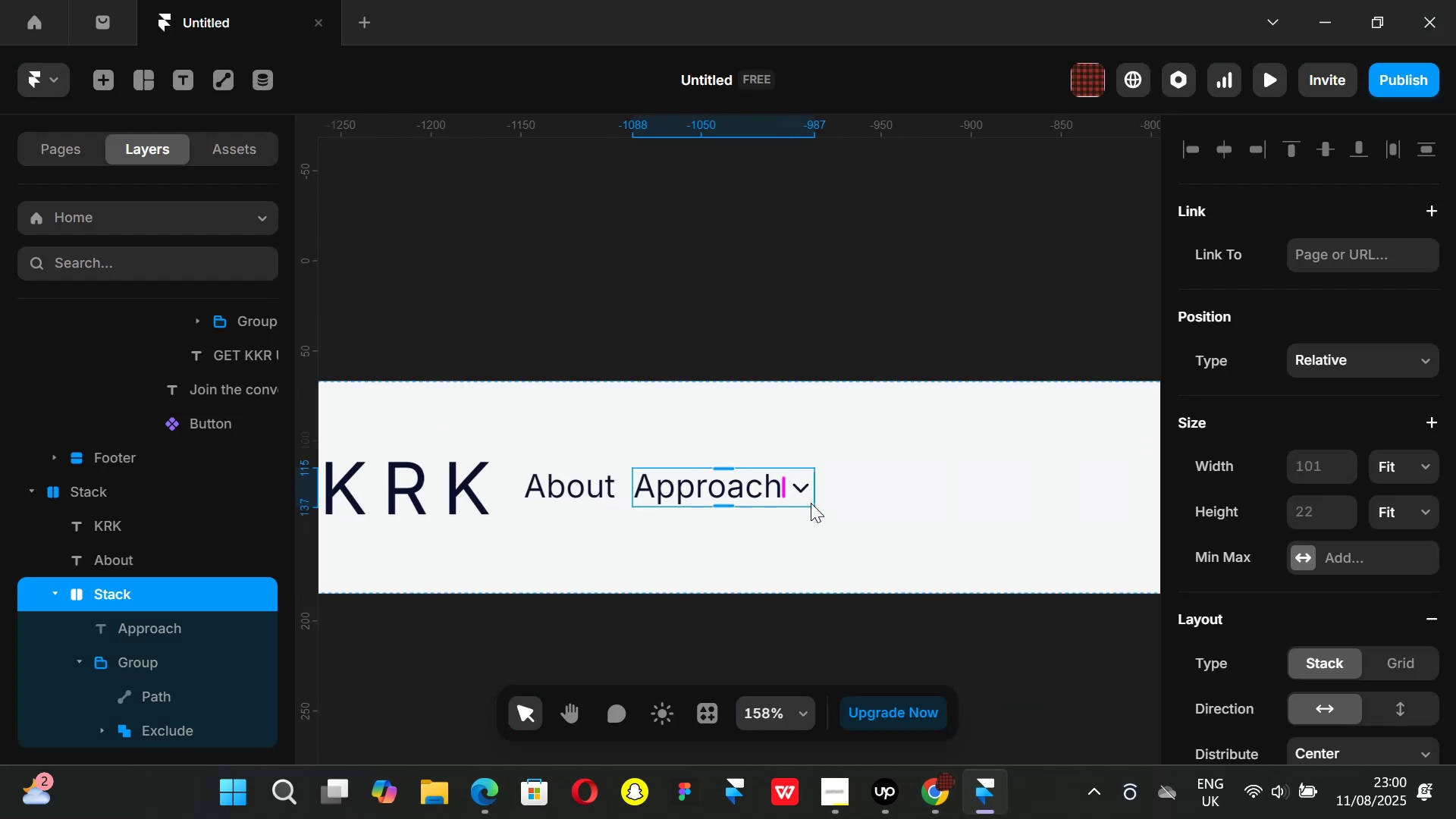 
key(Control+ControlLeft)
 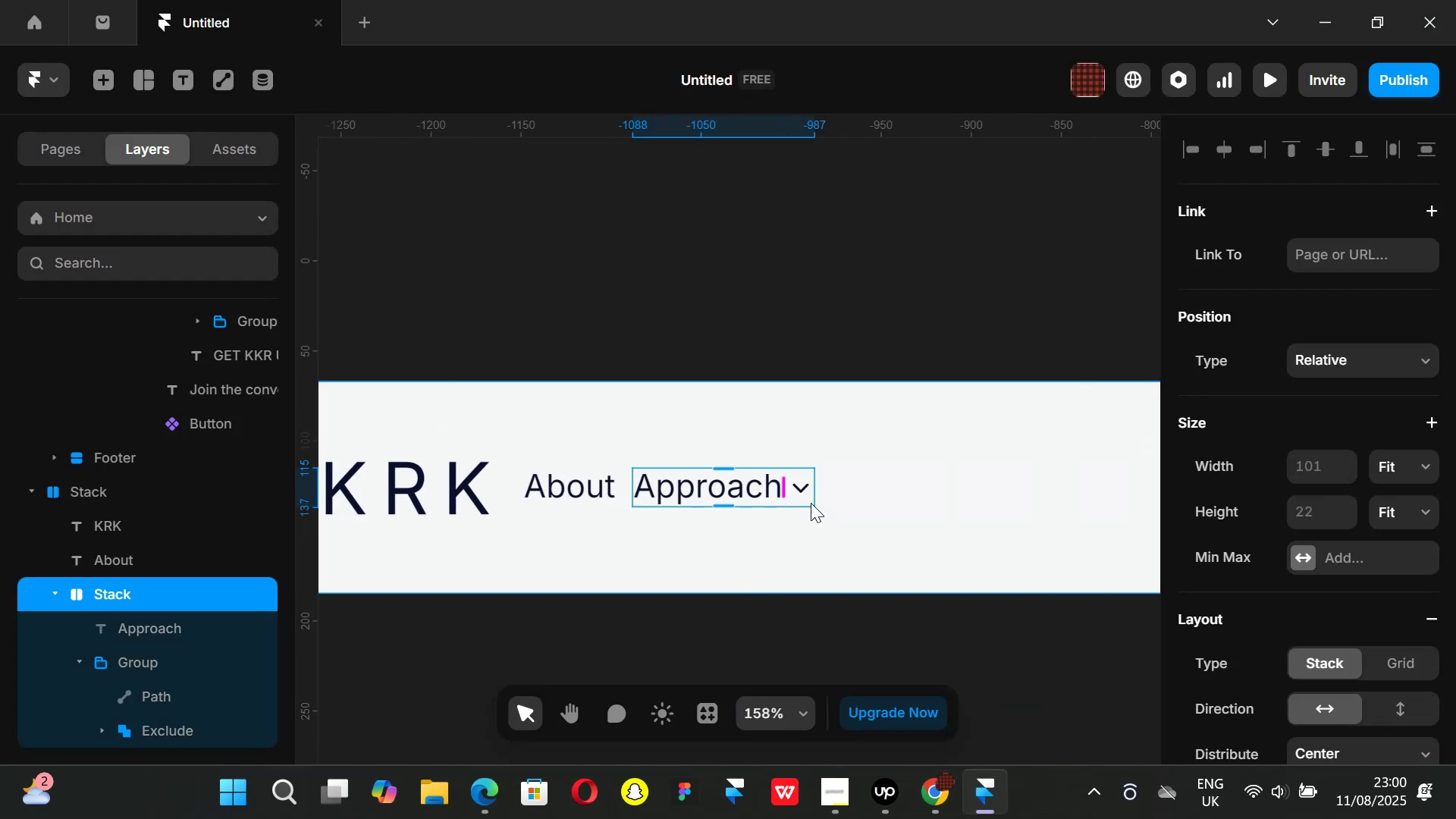 
key(Control+D)
 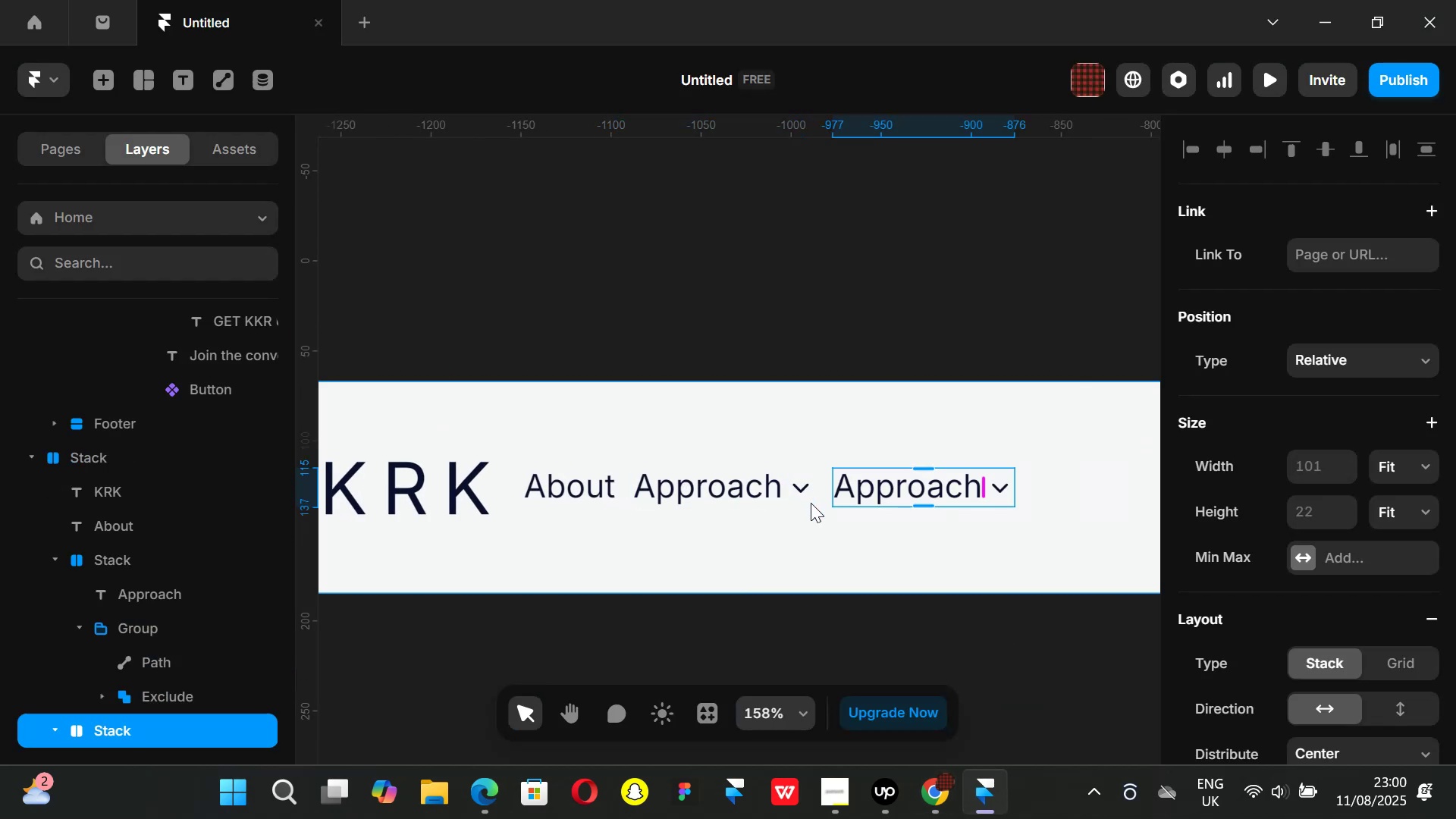 
key(Control+ControlLeft)
 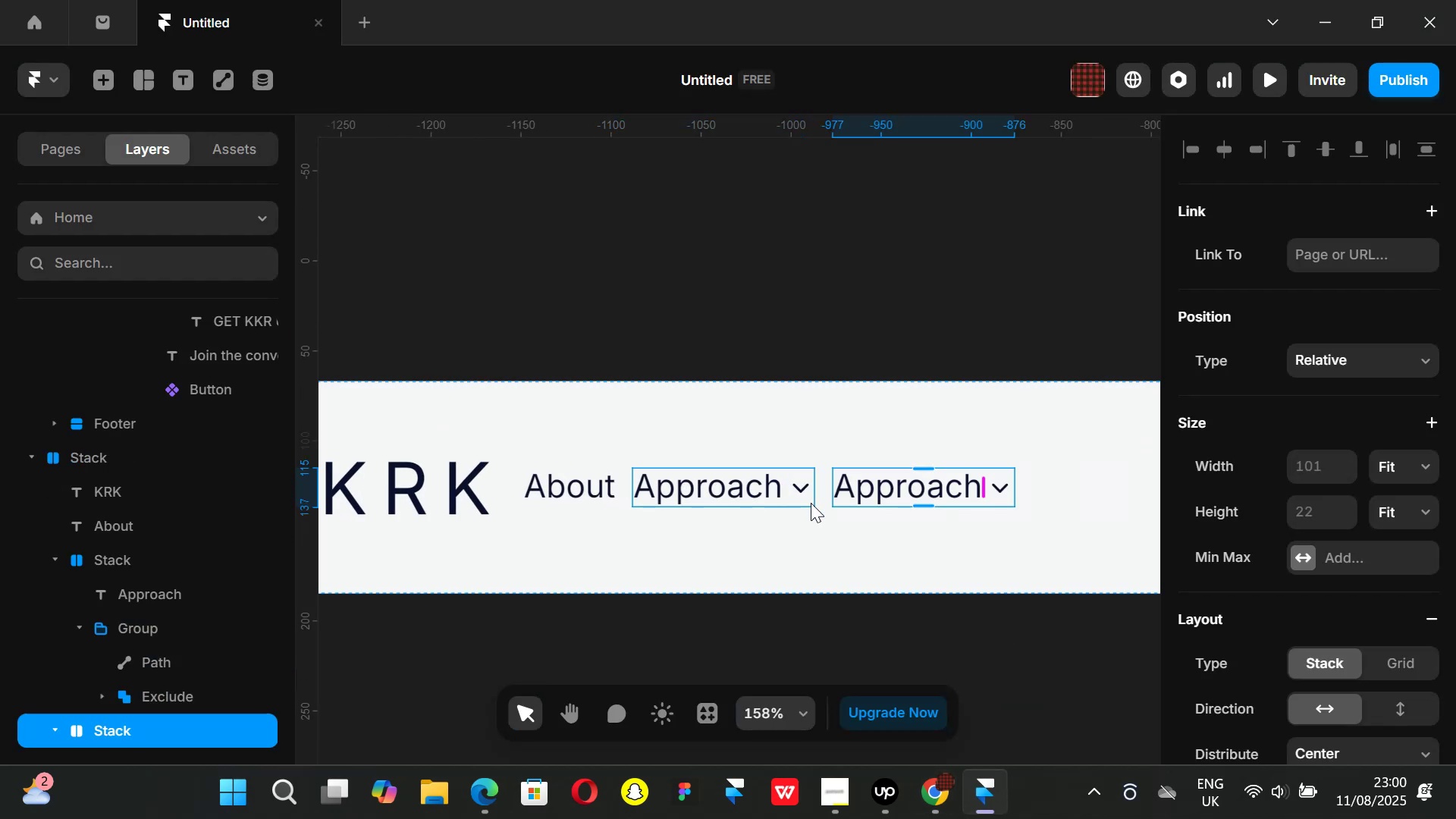 
key(Control+D)
 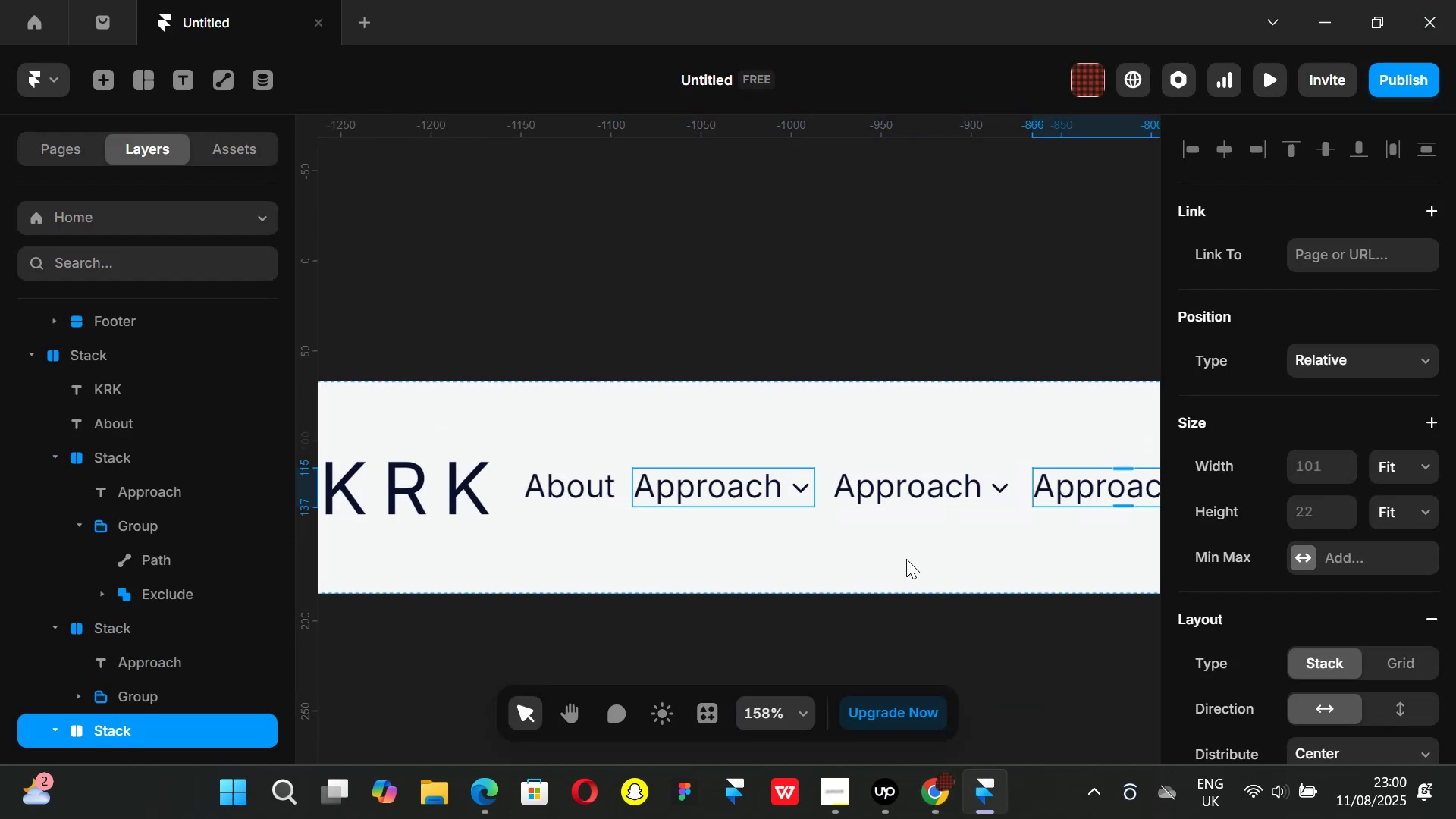 
hold_key(key=ControlLeft, duration=0.96)
scroll: coordinate [996, 593], scroll_direction: down, amount: 4.0
 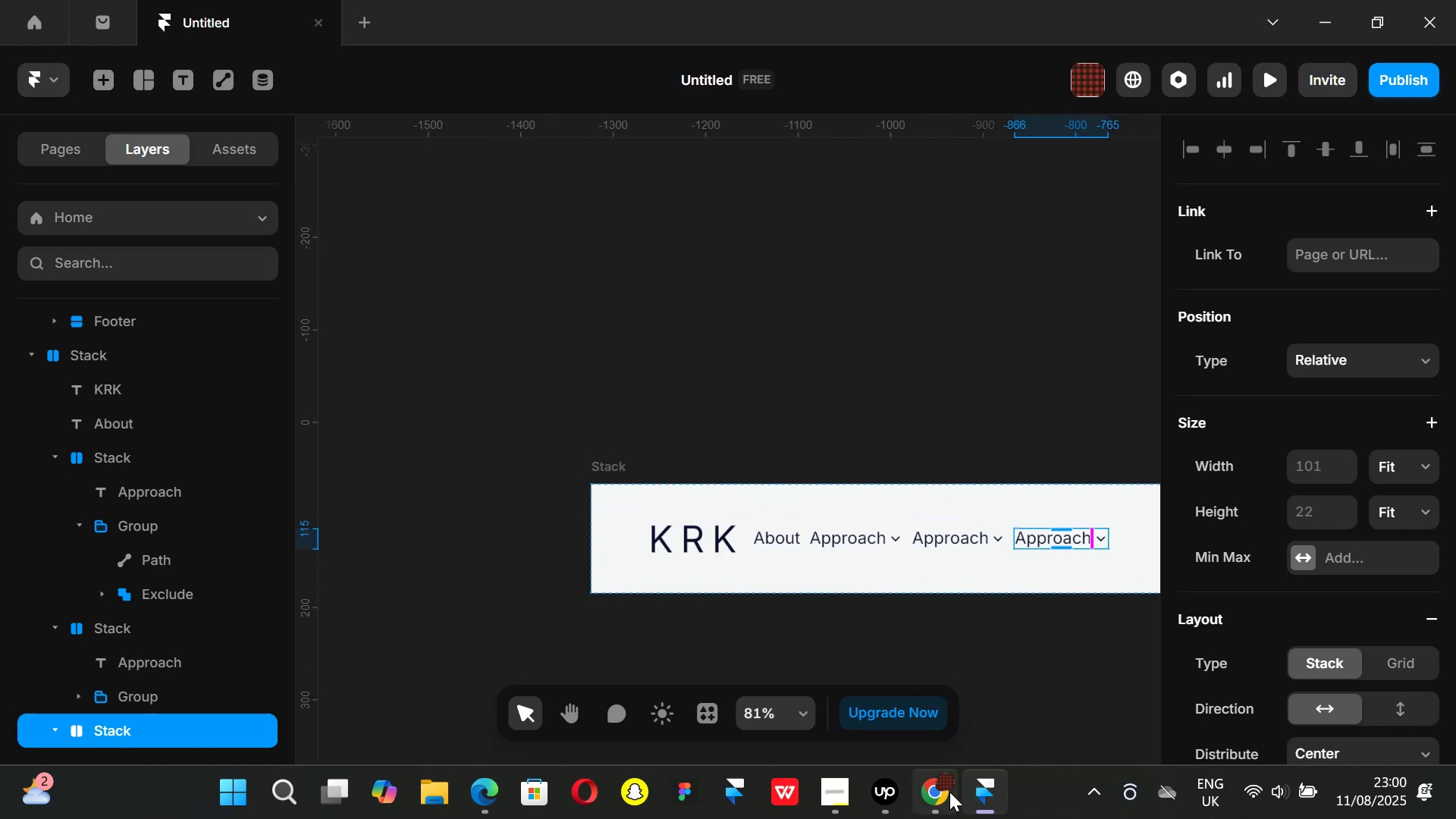 
left_click([949, 792])
 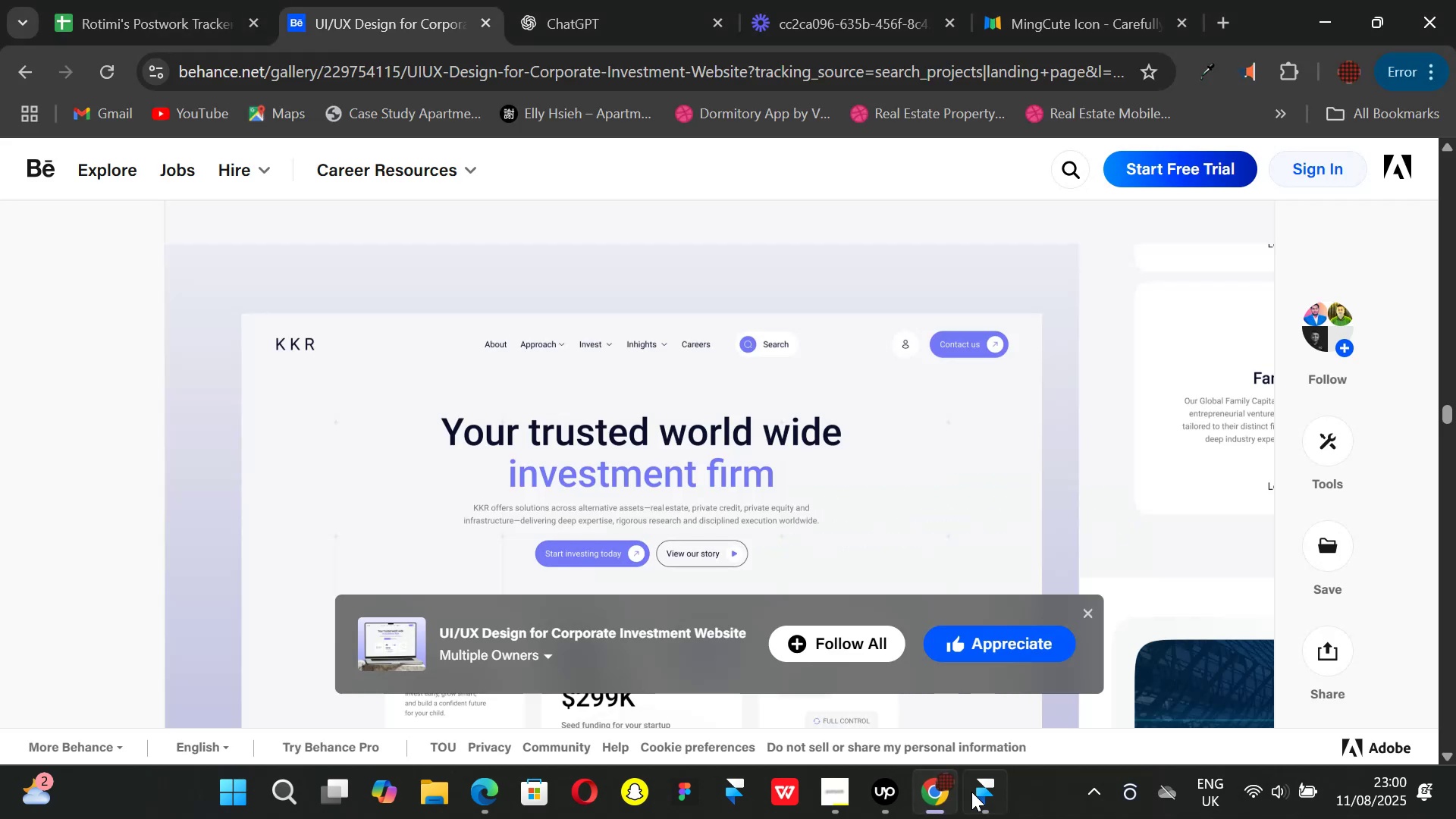 
left_click([971, 792])
 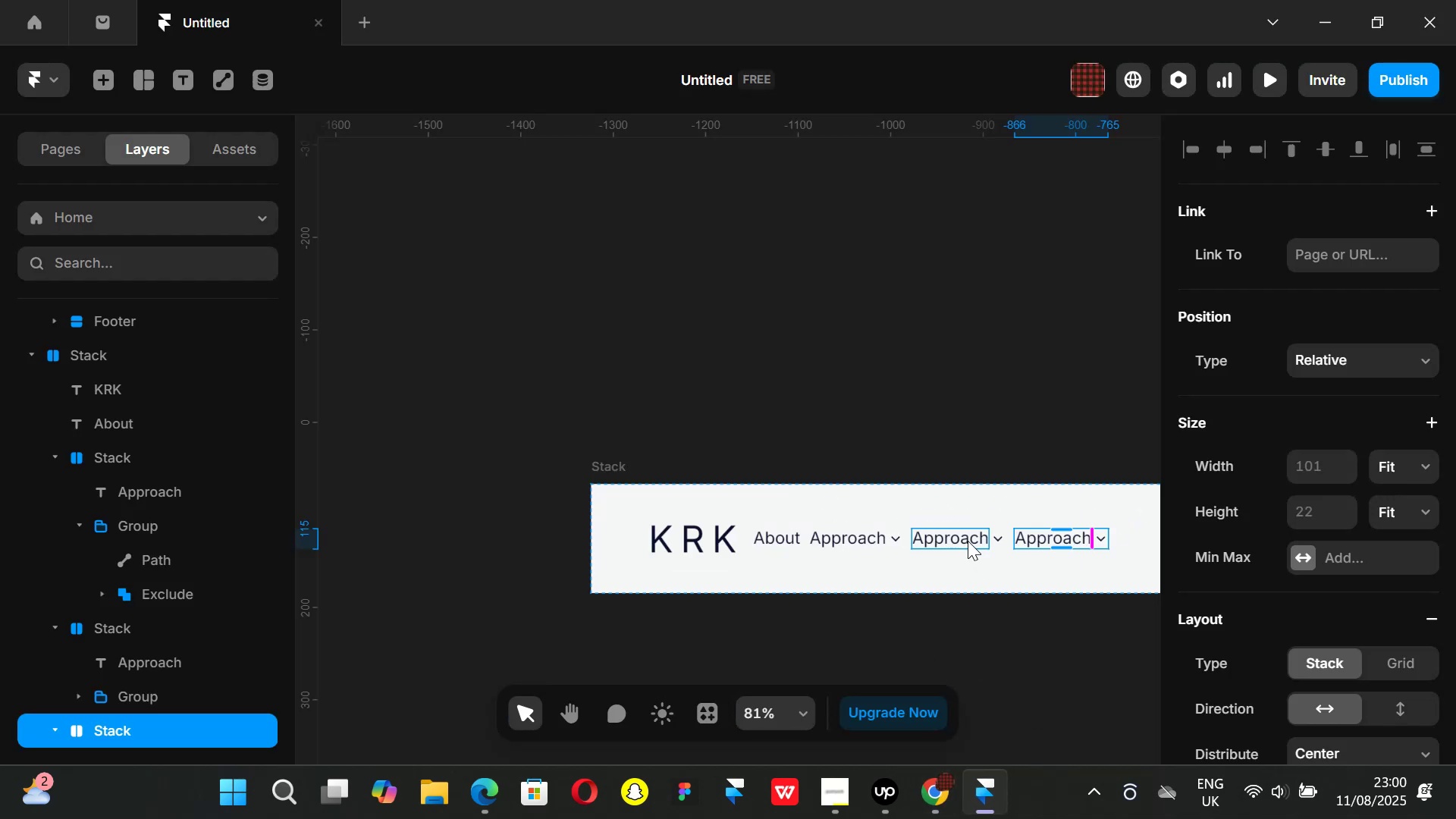 
double_click([968, 541])
 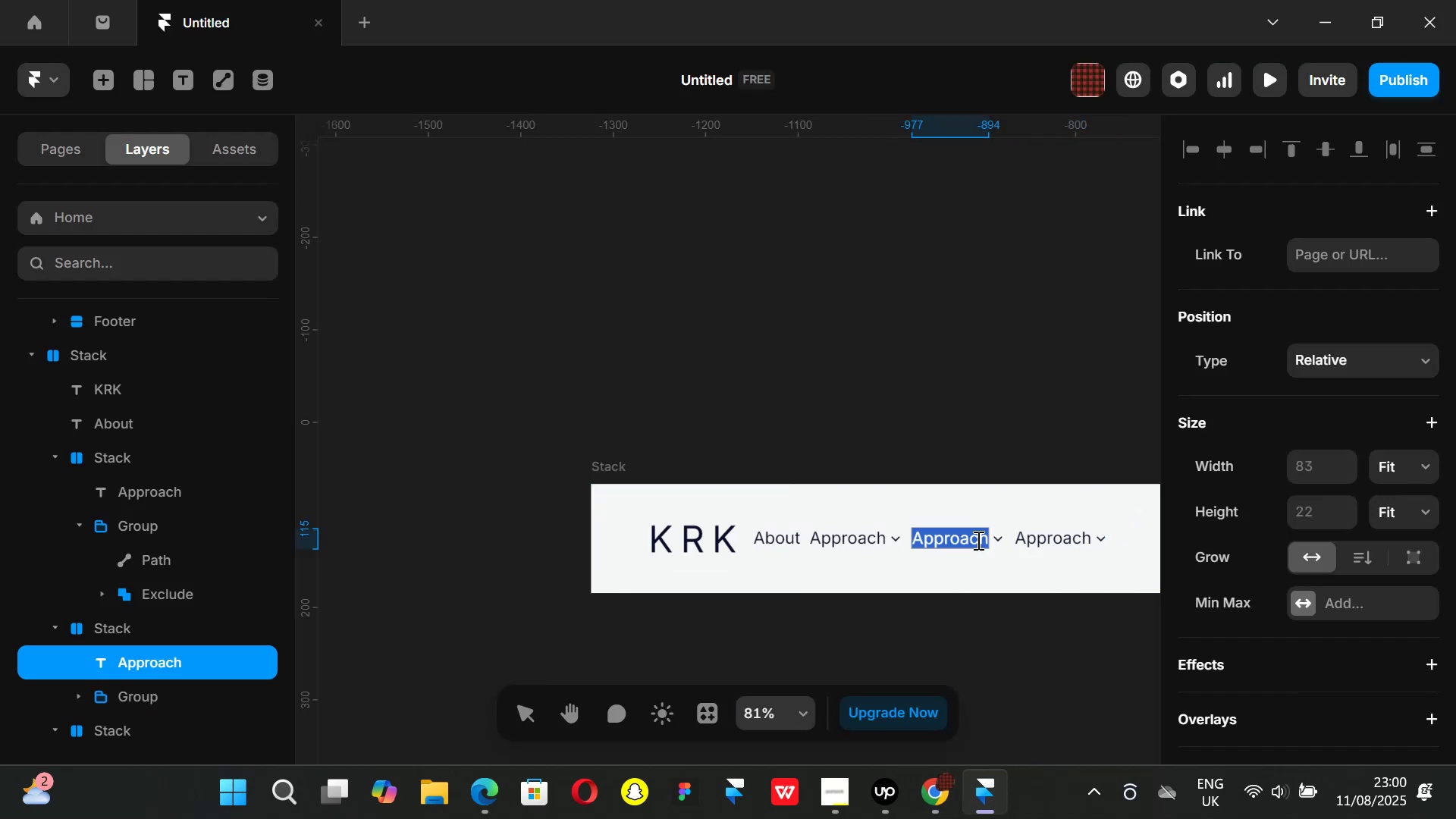 
key(Backspace)
type(Invest)
 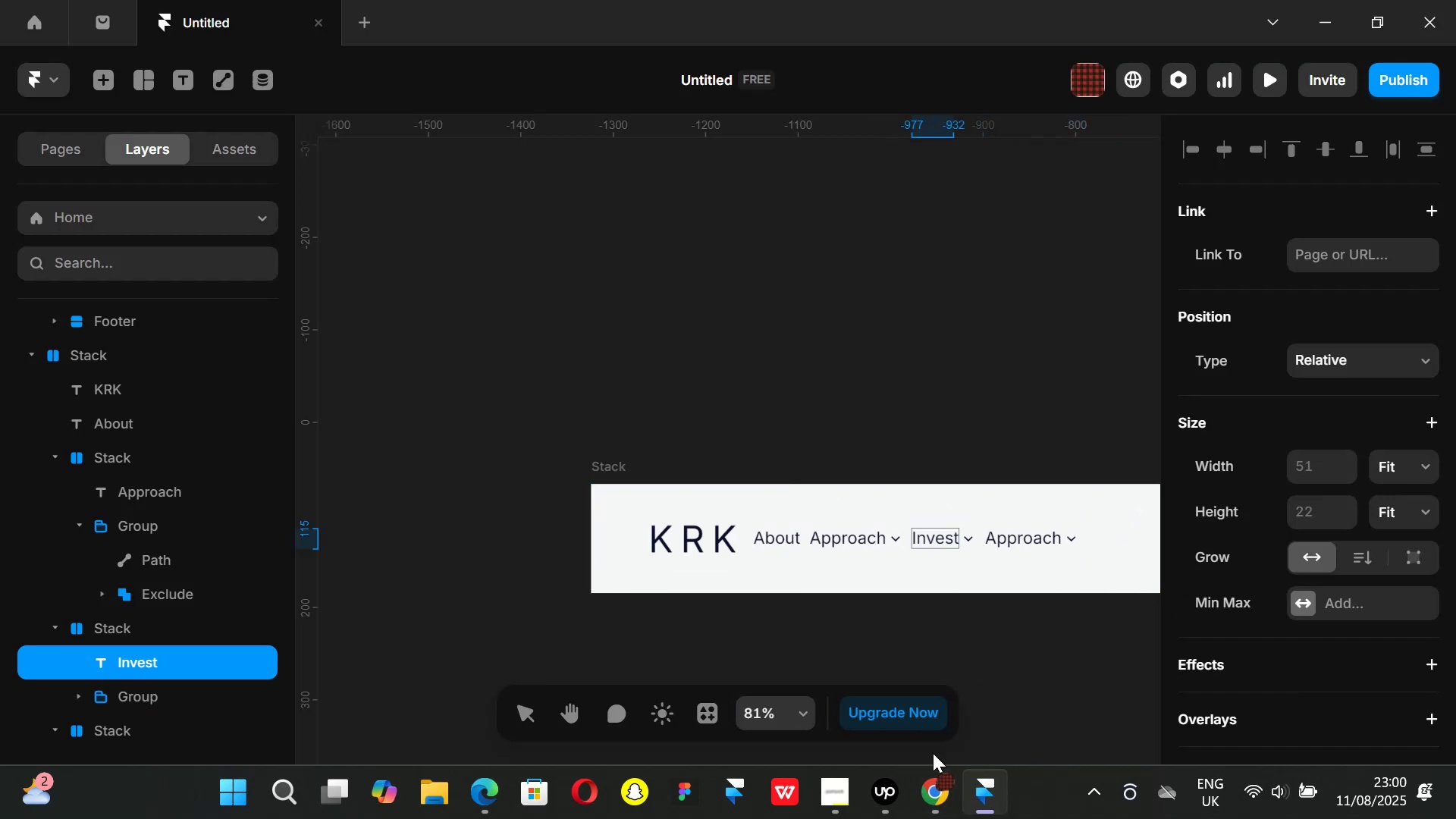 
left_click([932, 780])
 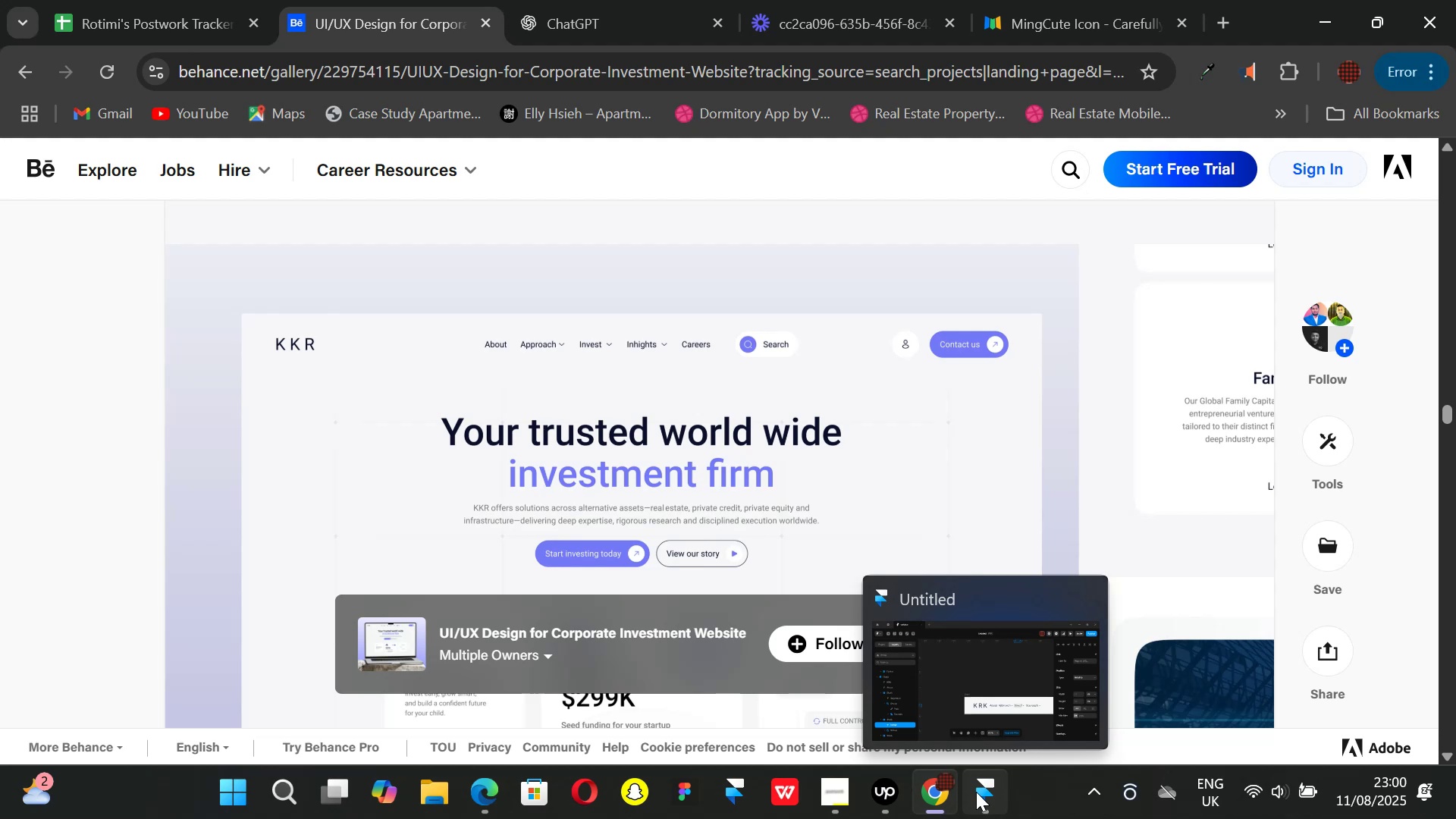 
left_click([976, 792])
 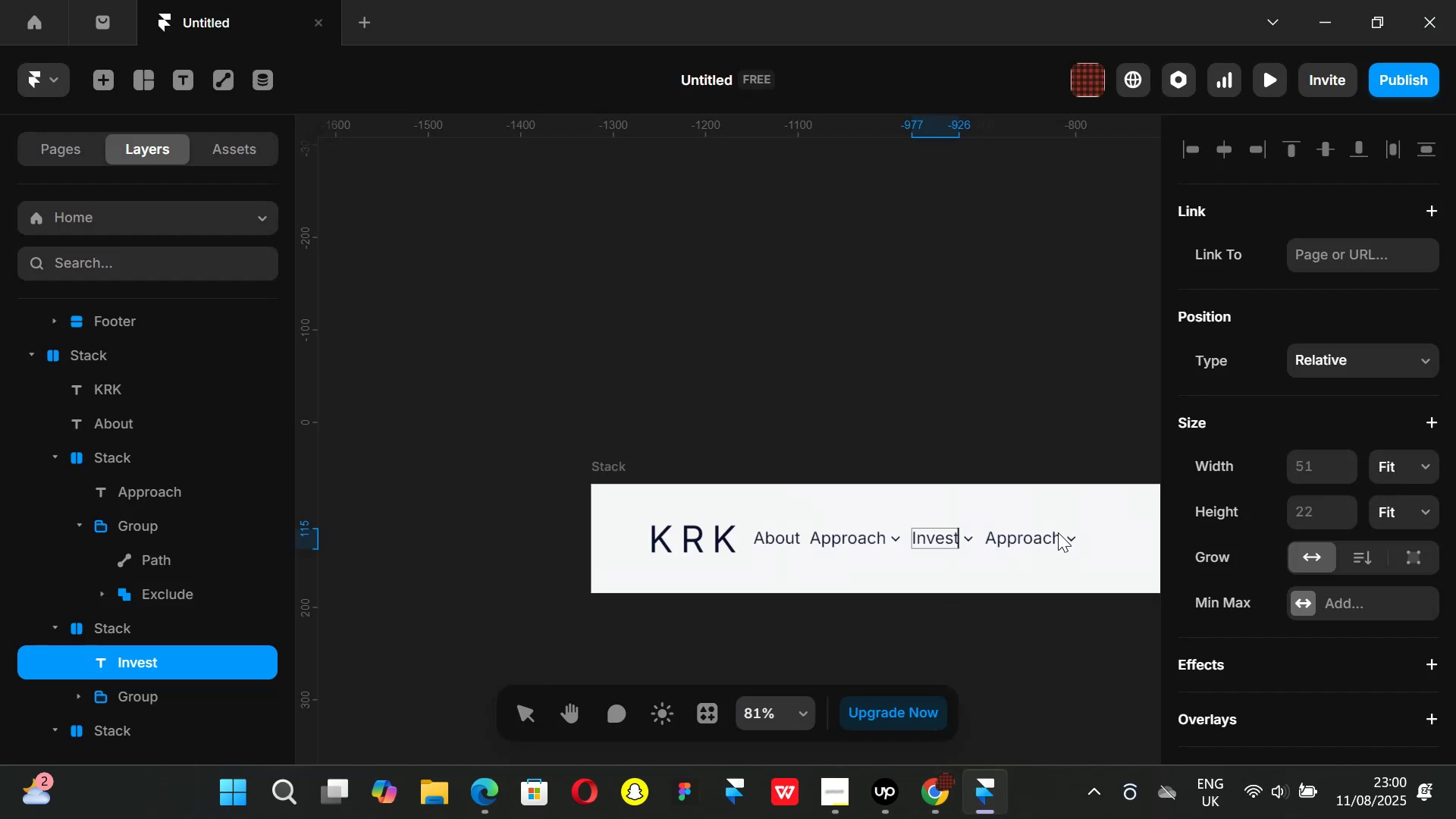 
left_click([1057, 533])
 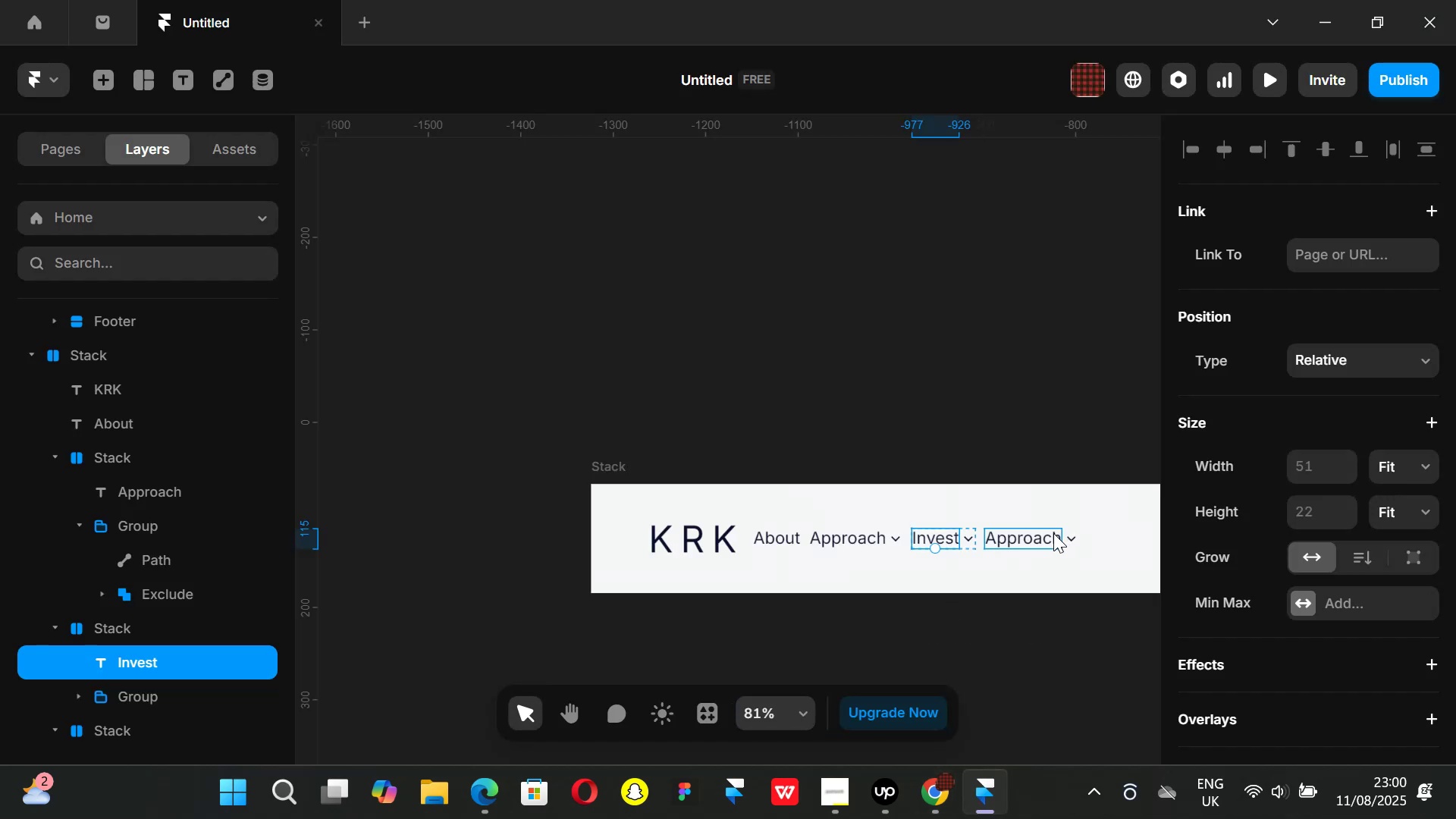 
double_click([1053, 533])
 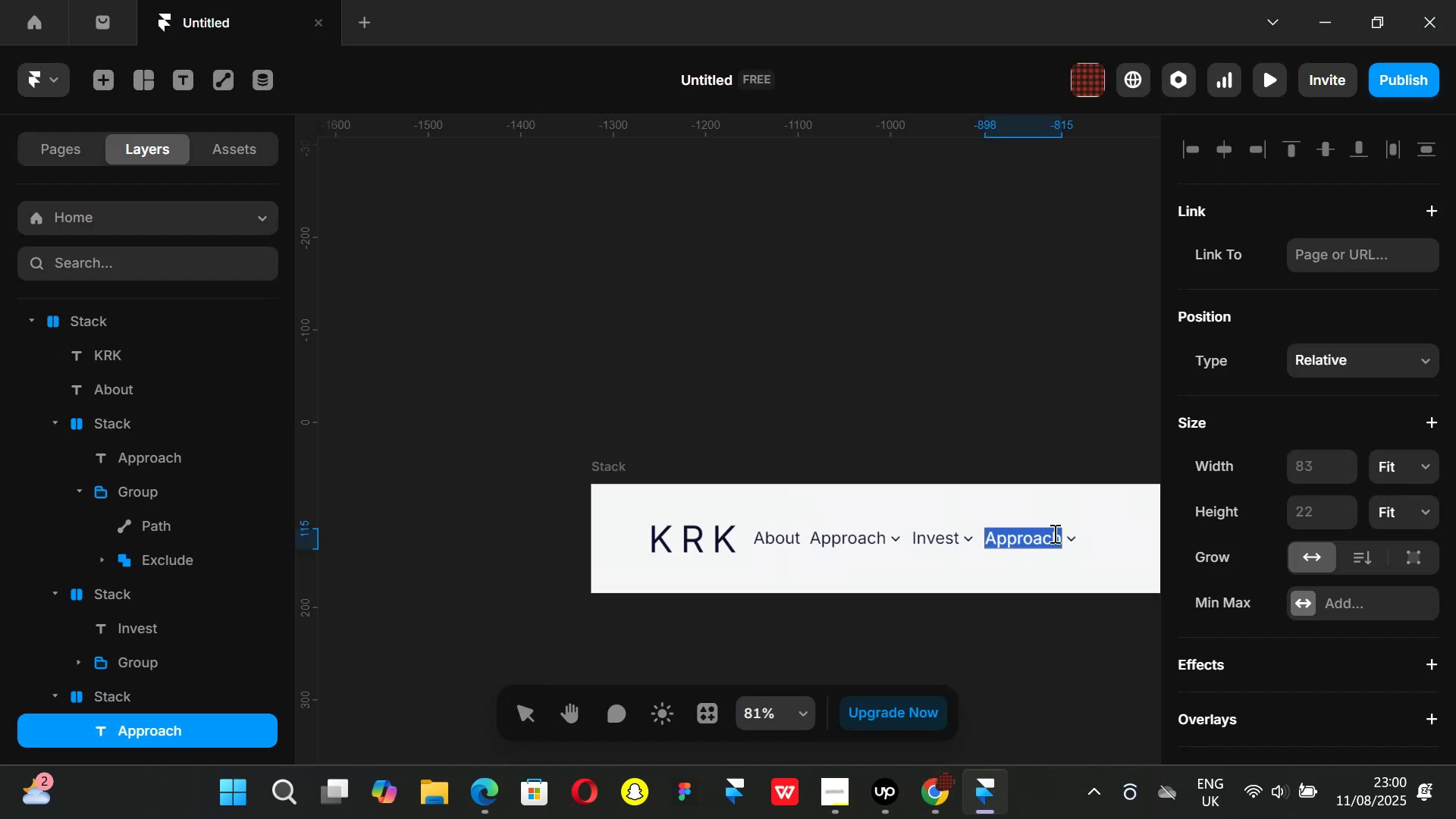 
key(Backspace)
type(Insights)
 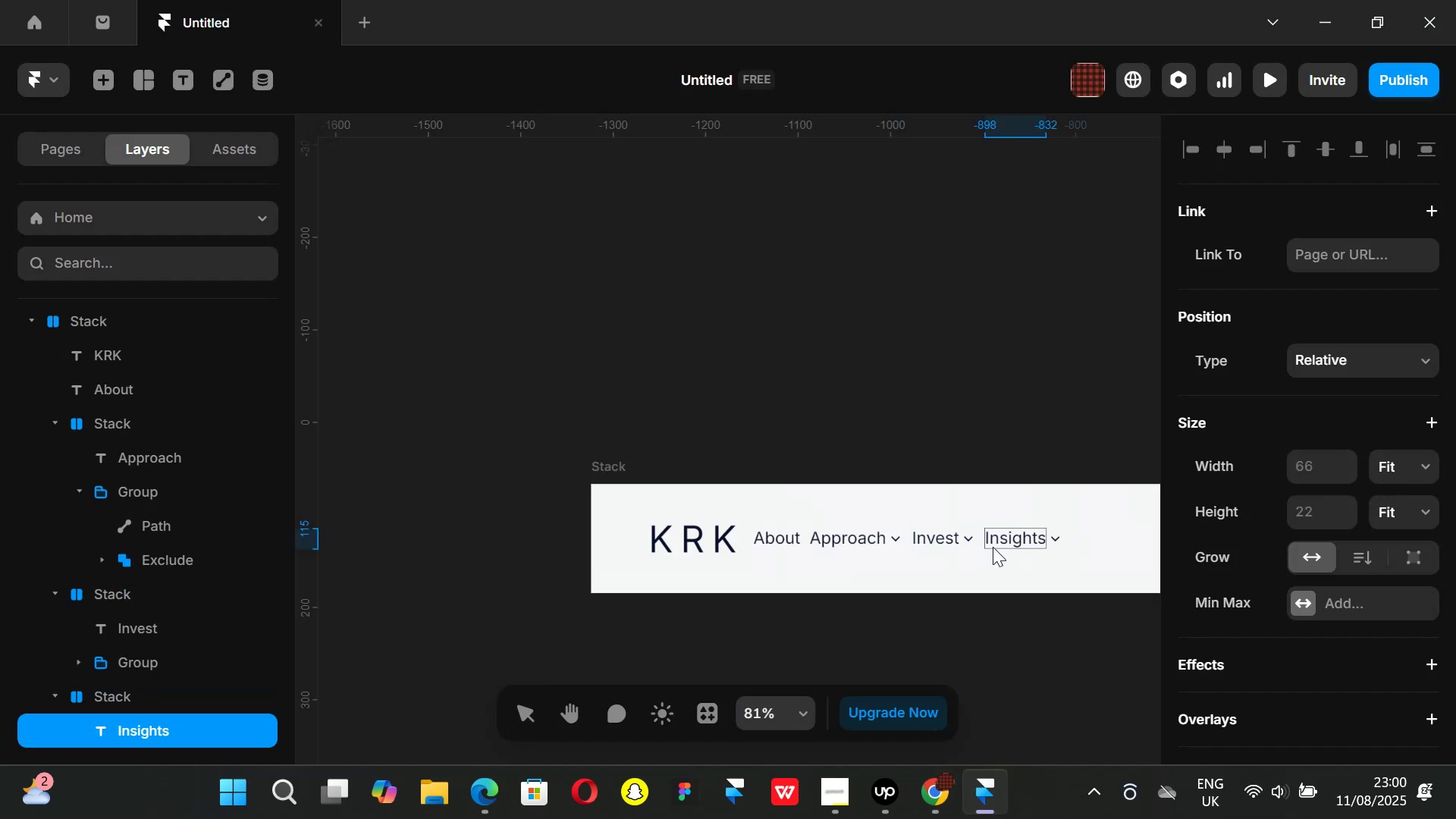 
left_click_drag(start_coordinate=[810, 629], to_coordinate=[806, 624])
 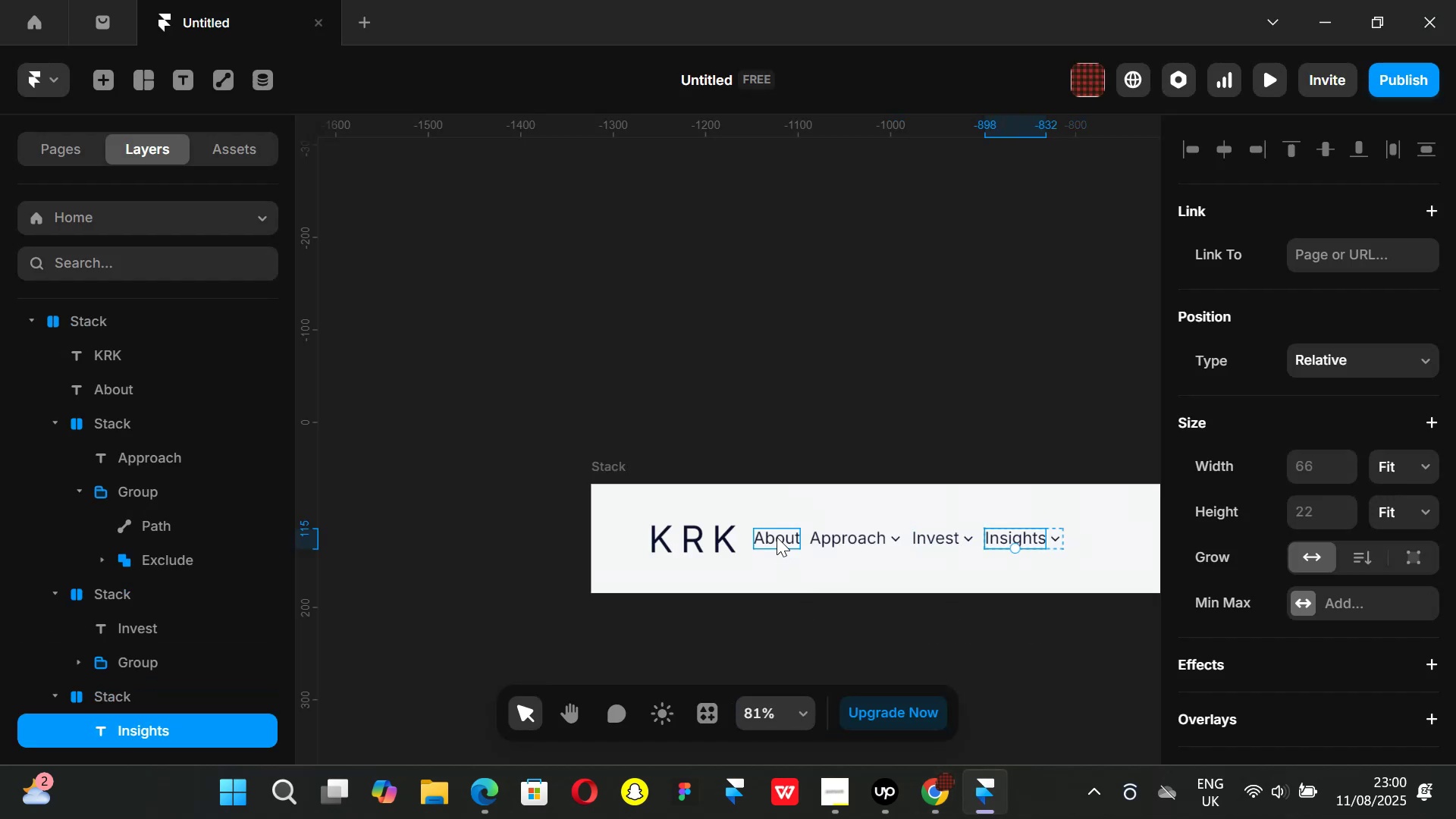 
left_click([777, 537])
 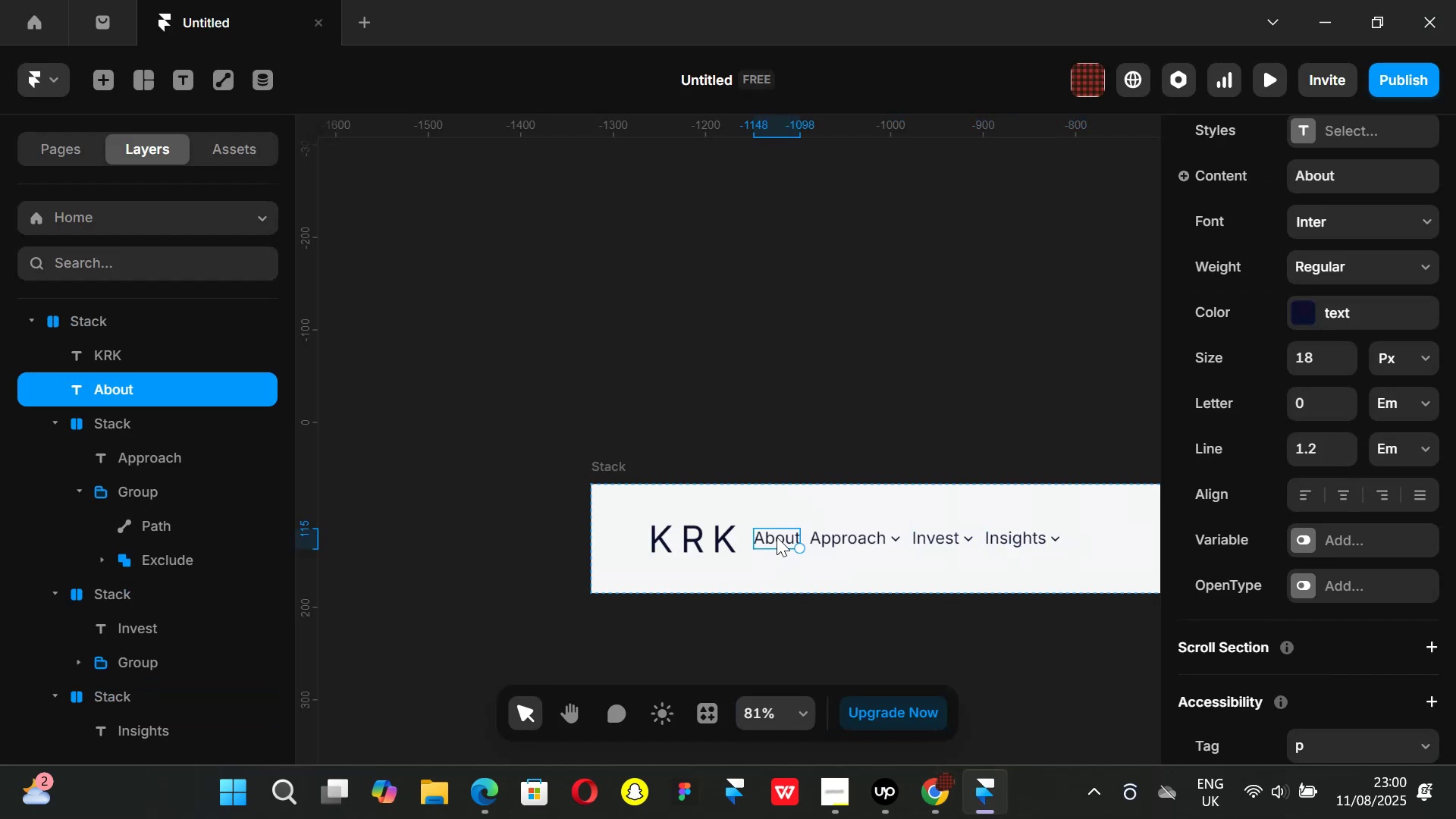 
key(Control+ControlLeft)
 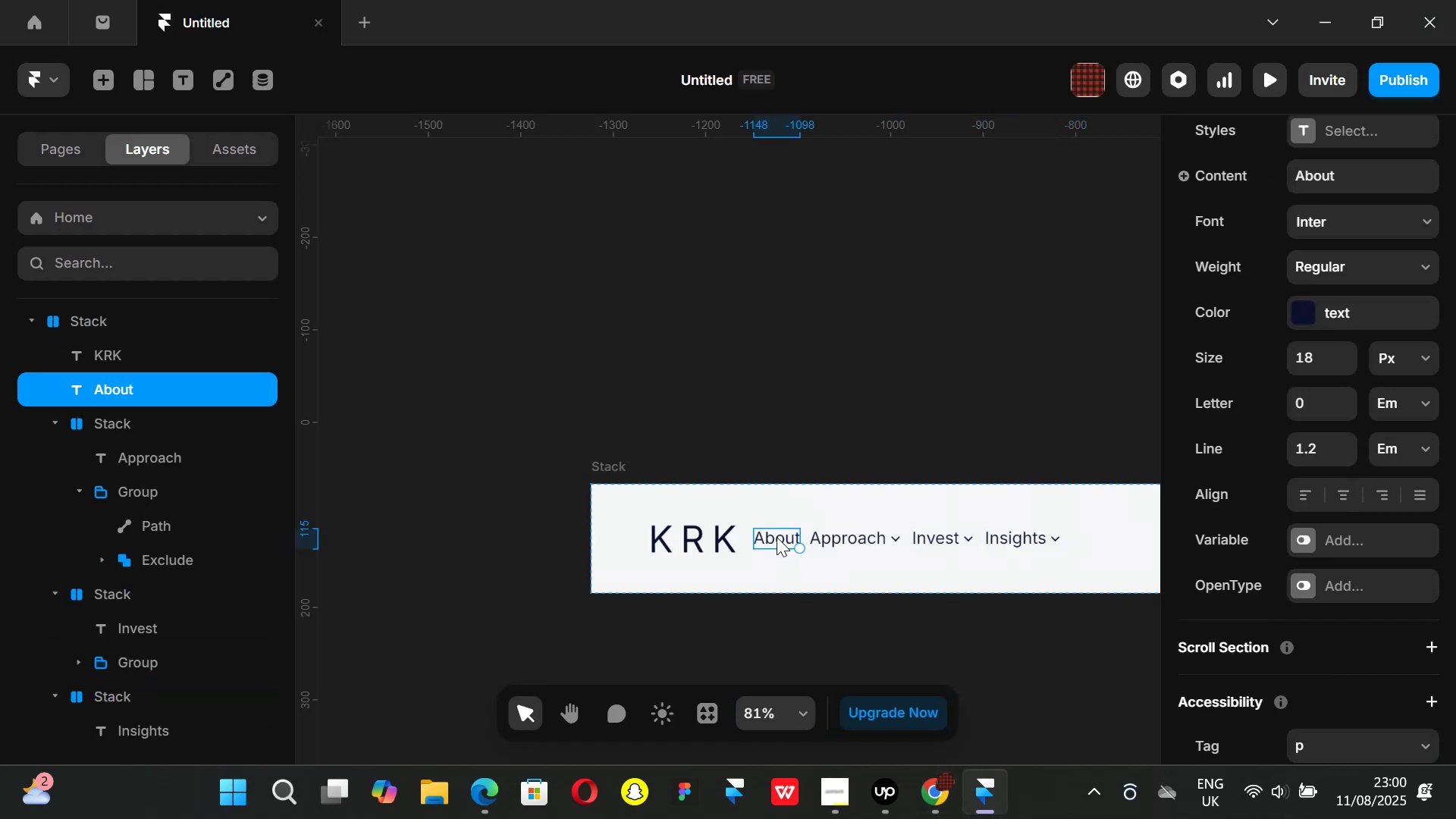 
key(Control+D)
 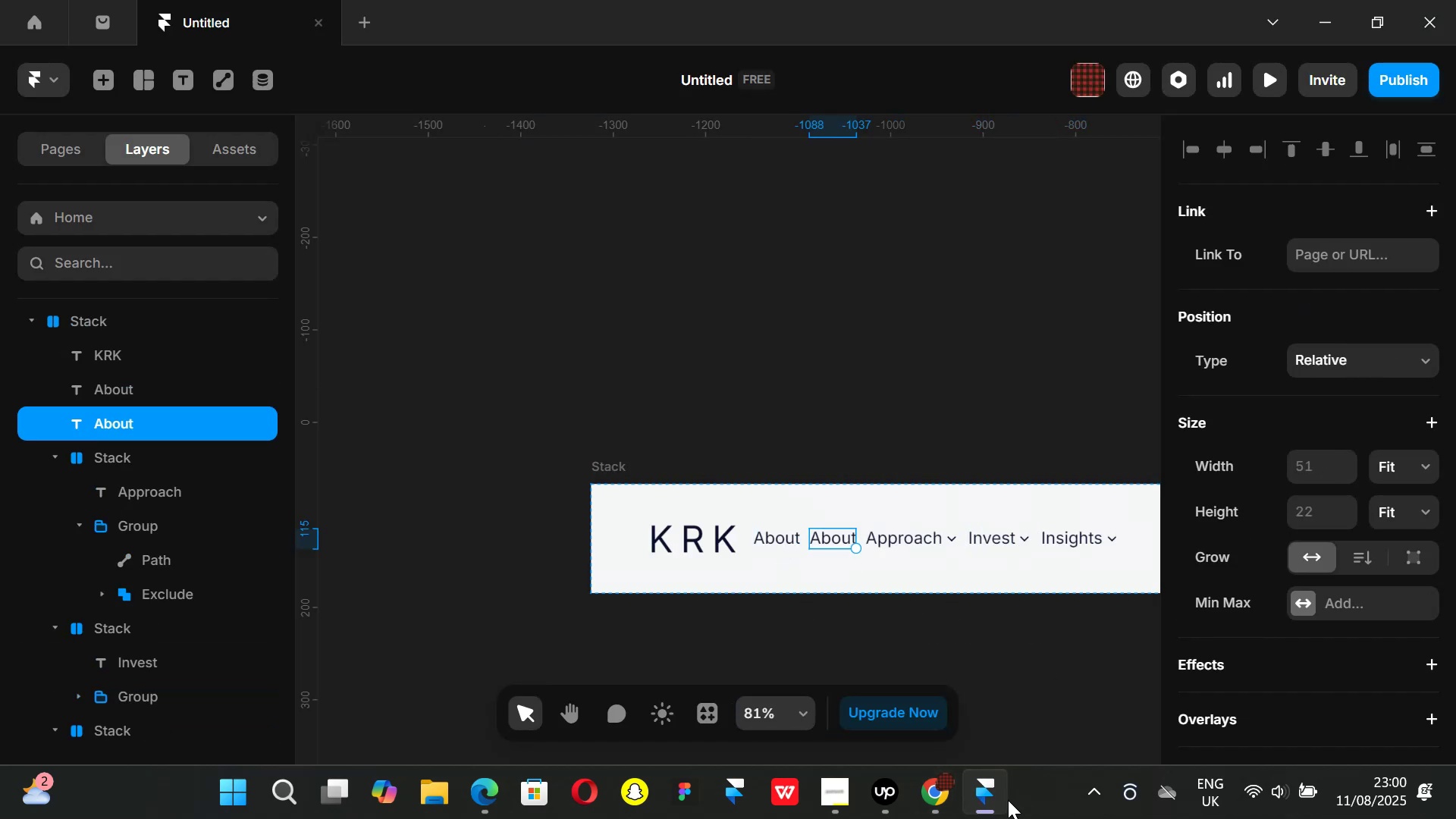 
left_click([942, 814])
 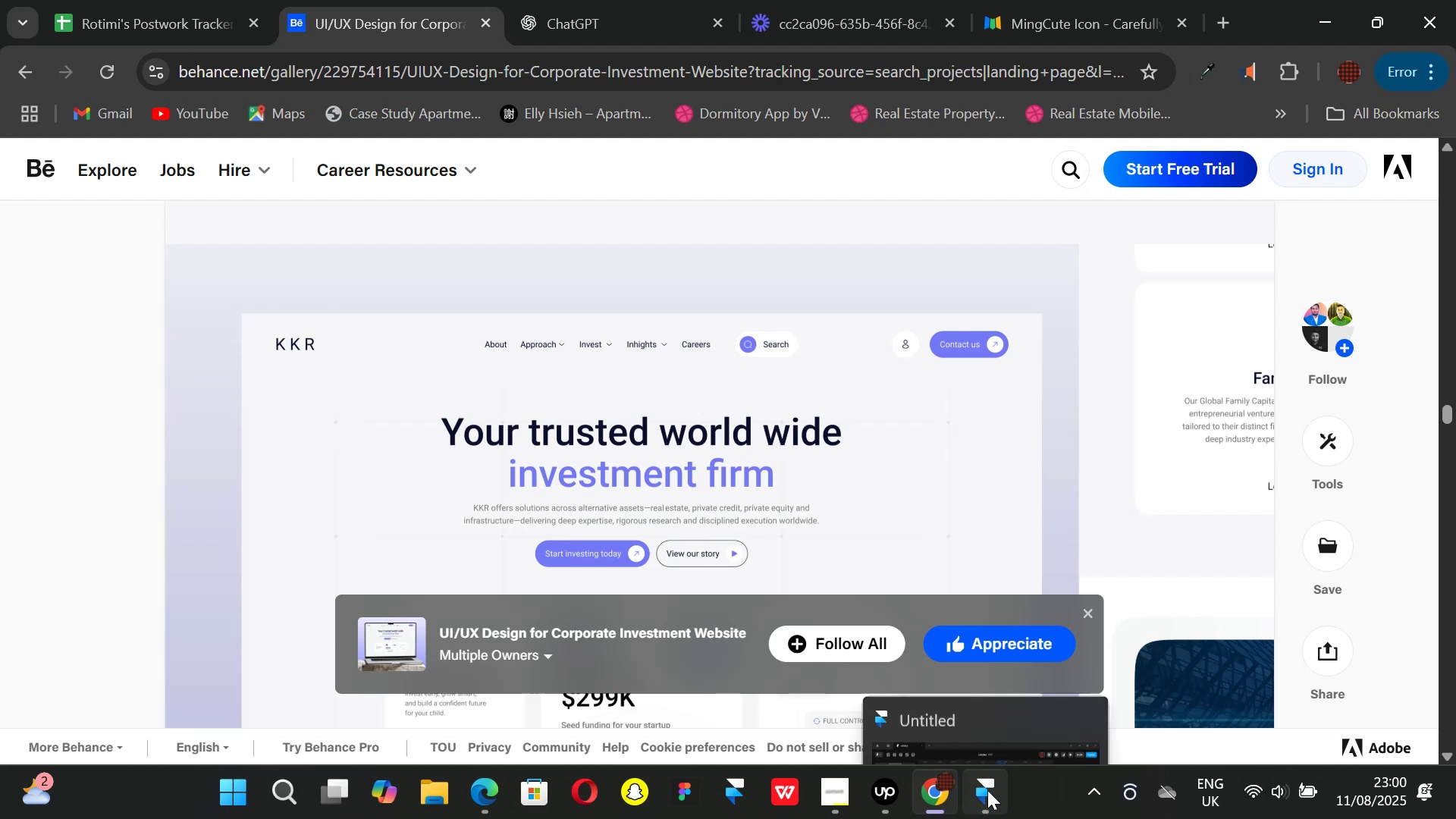 
left_click([987, 790])
 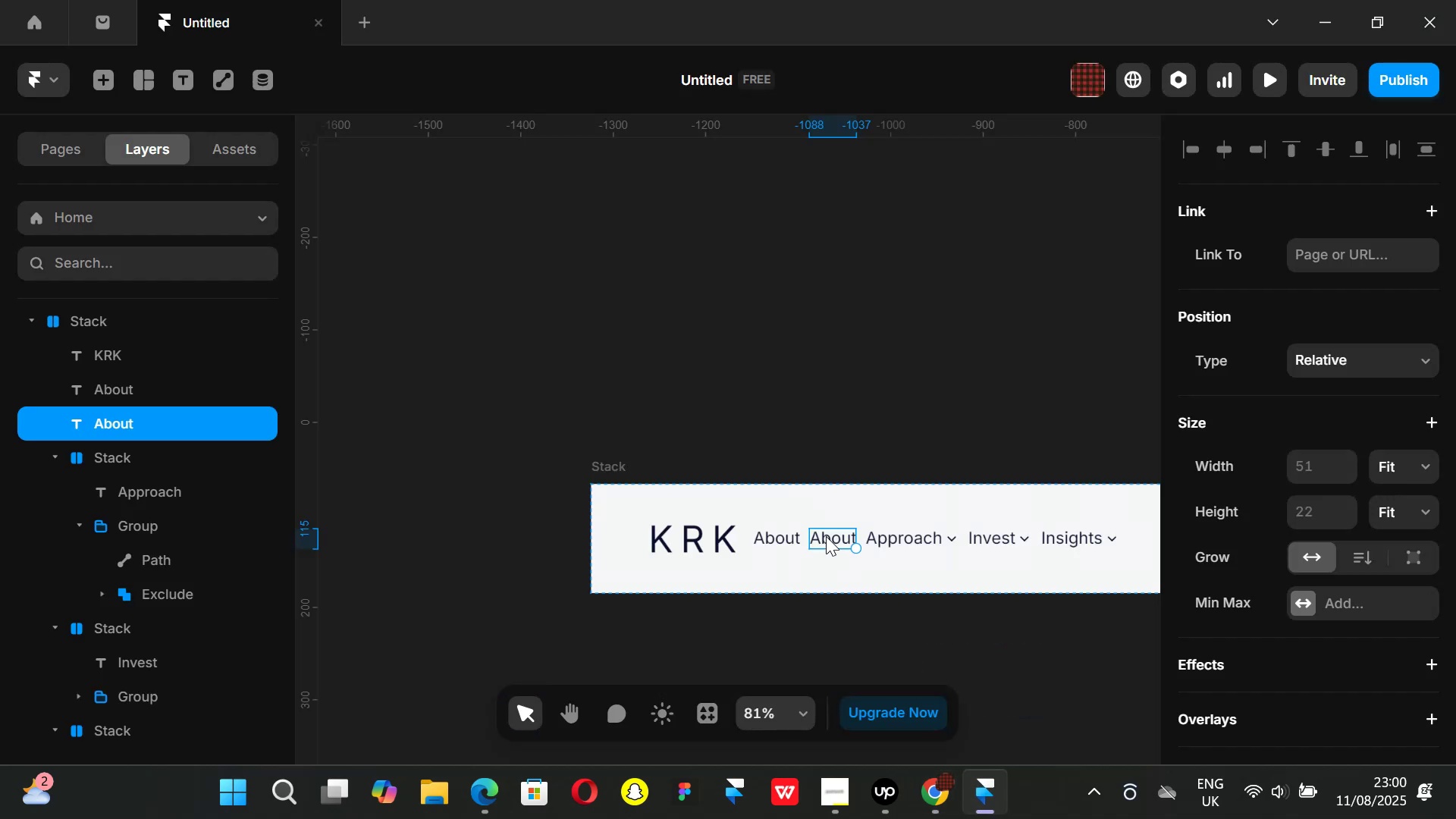 
double_click([826, 536])
 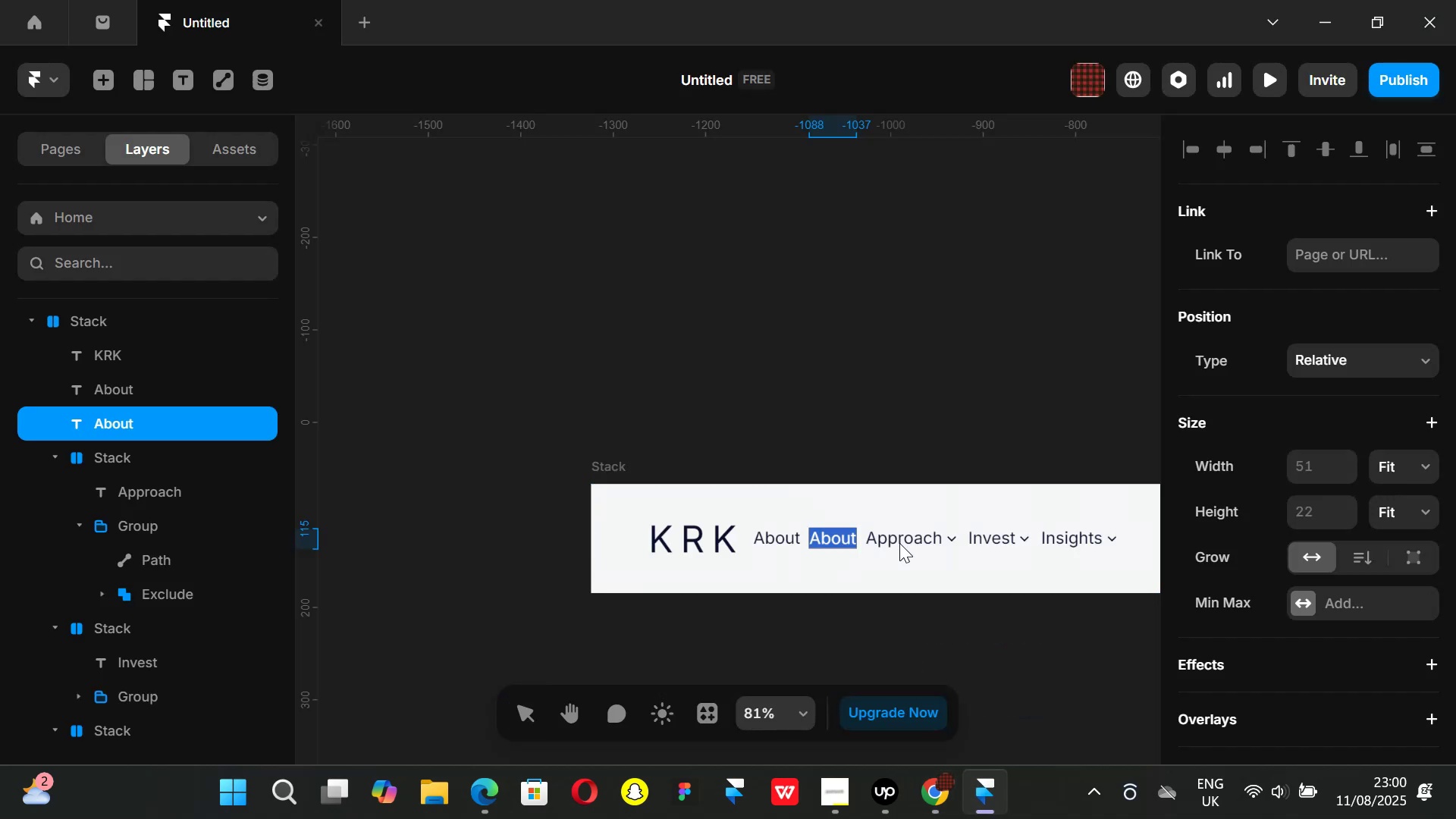 
key(Backspace)
type(Careers)
 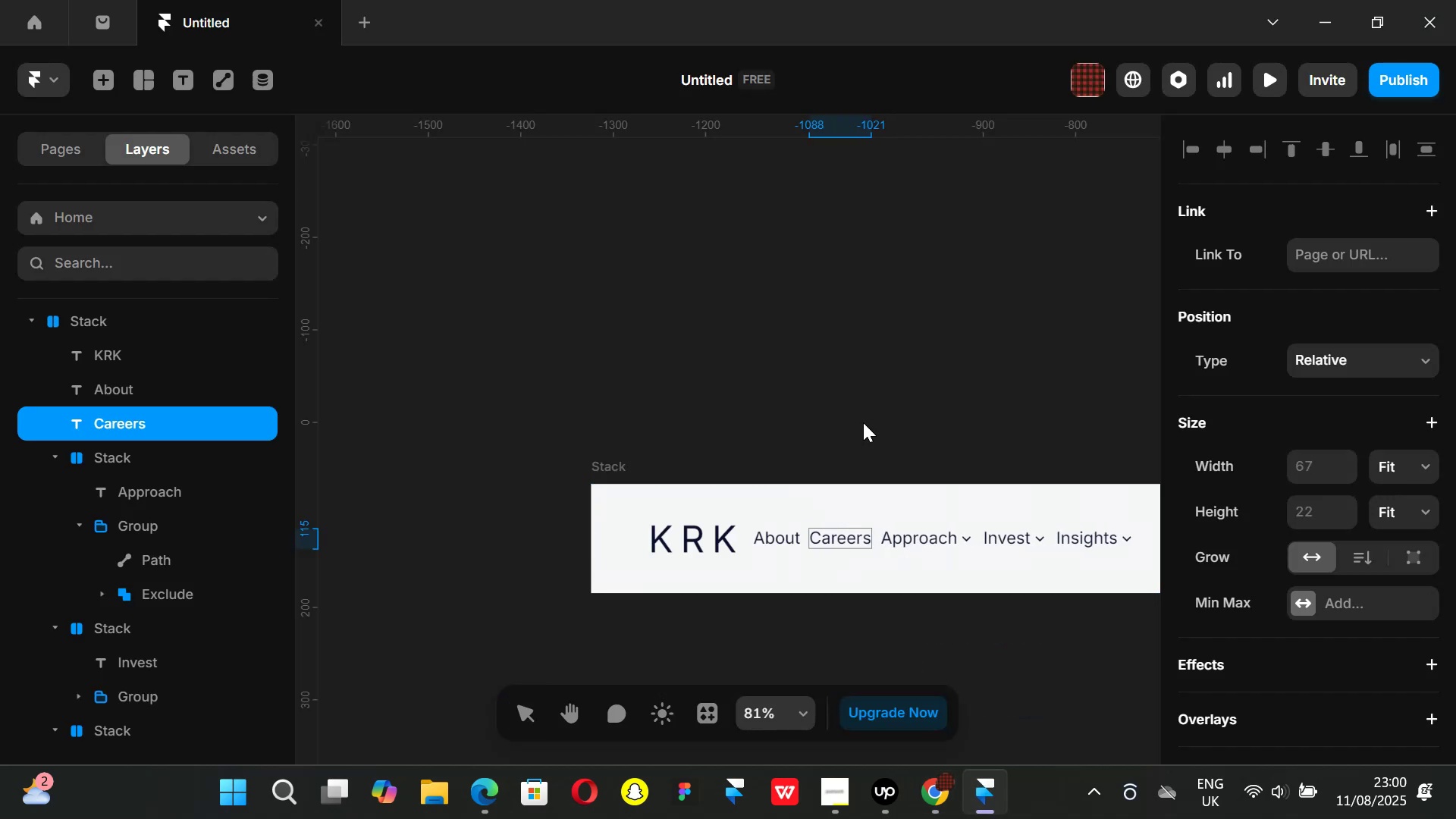 
left_click([837, 328])
 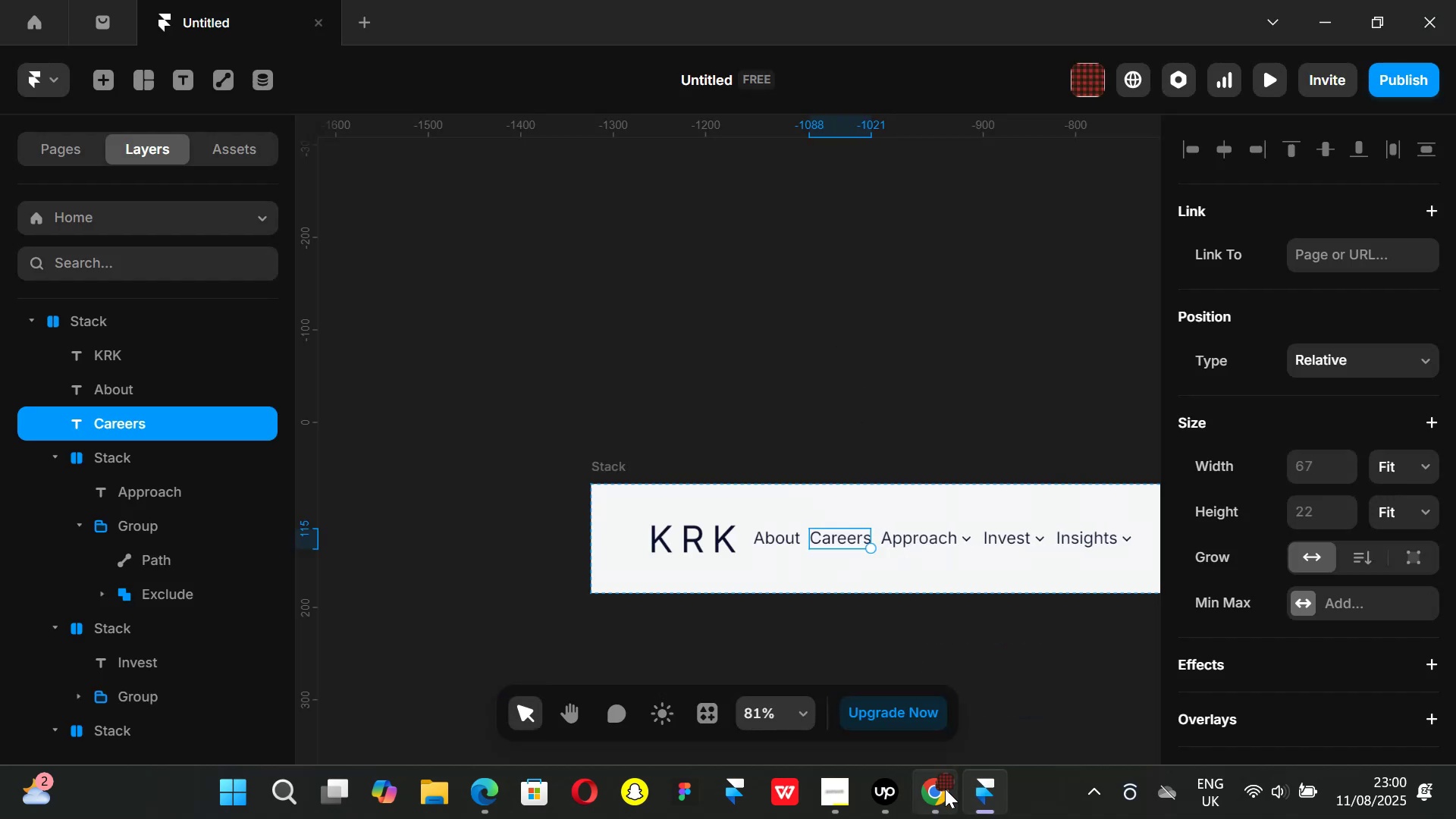 
left_click([945, 789])
 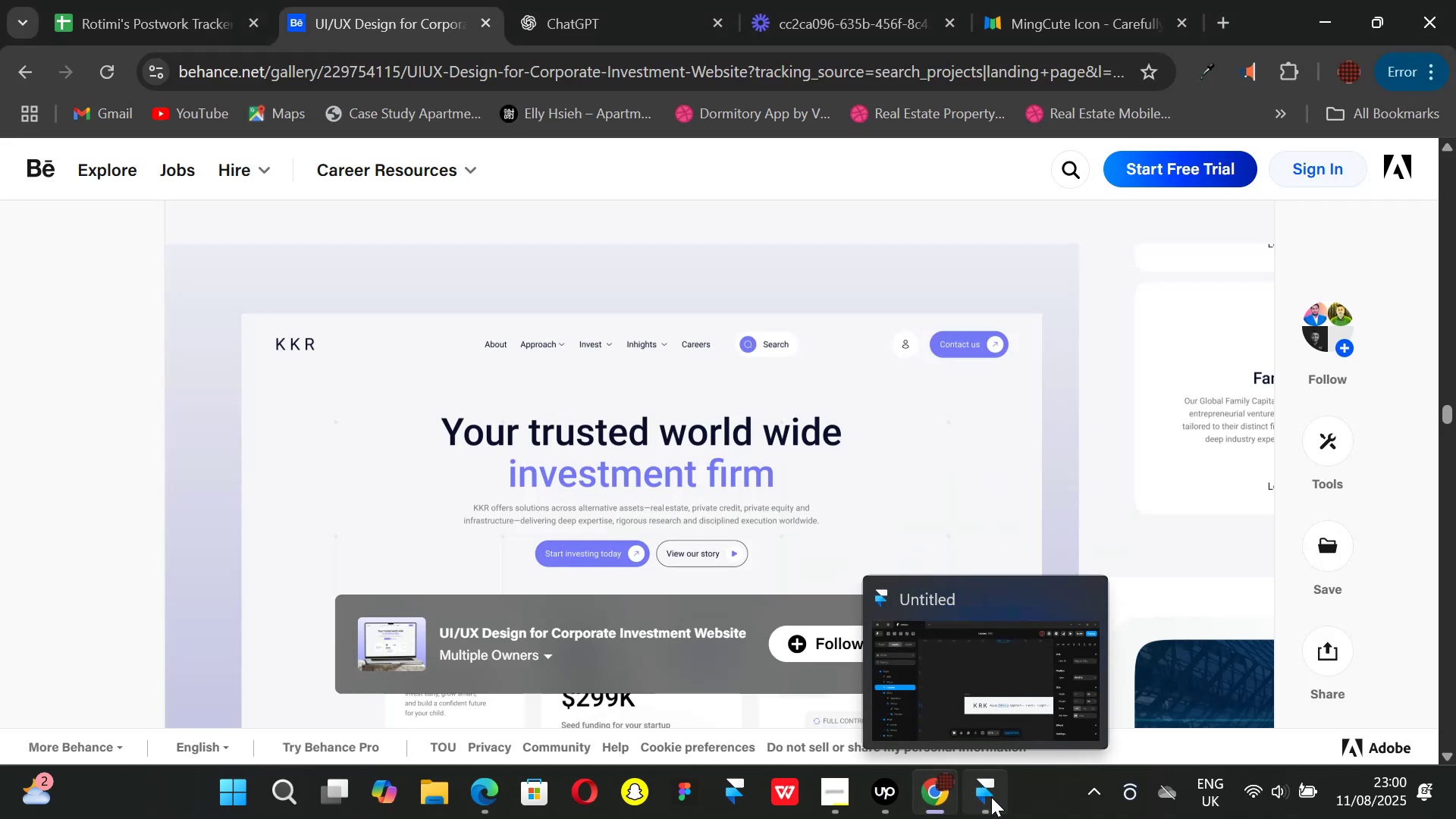 
left_click([991, 797])
 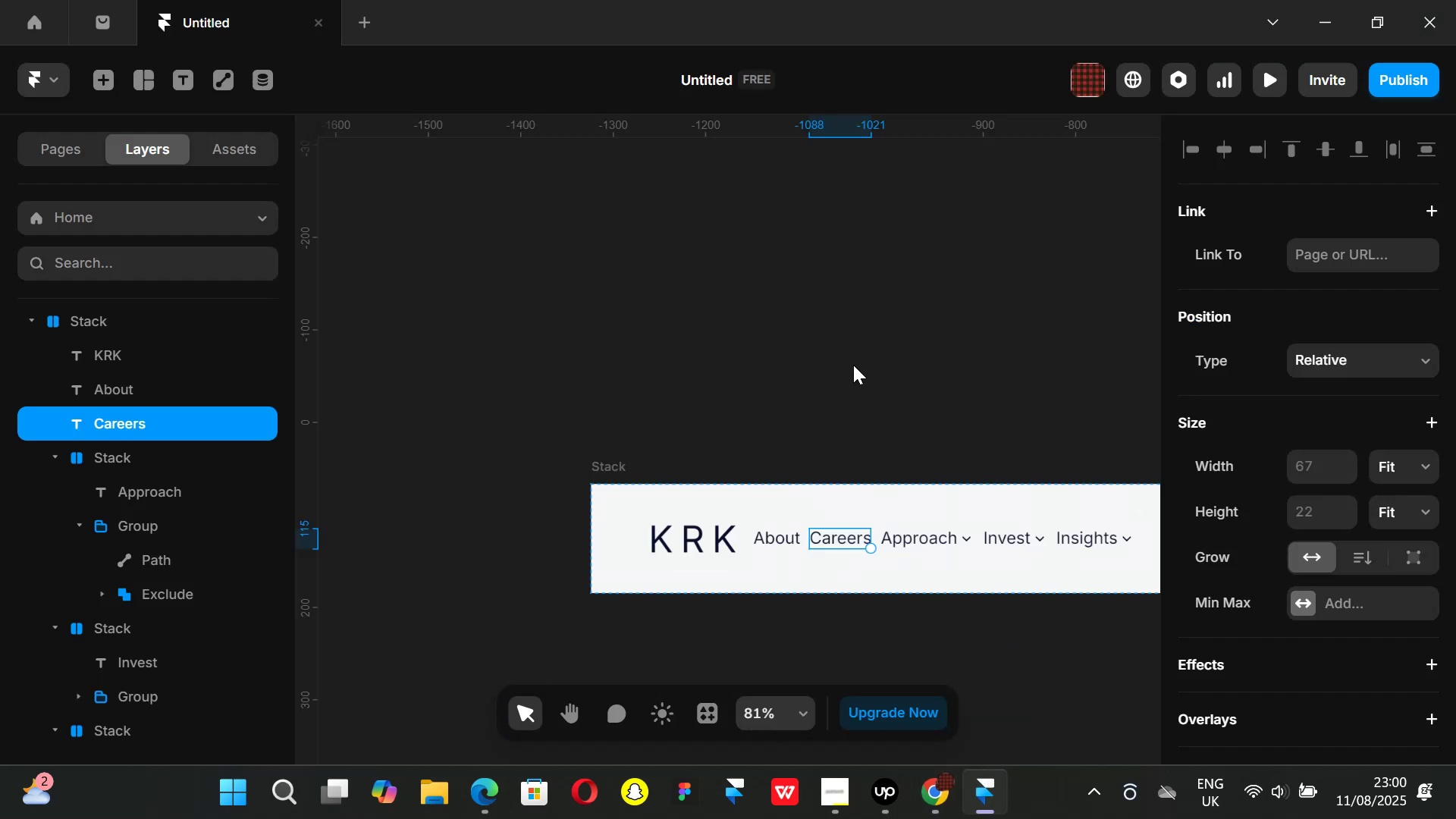 
hold_key(key=ControlLeft, duration=0.99)
scroll: coordinate [853, 365], scroll_direction: down, amount: 5.0
 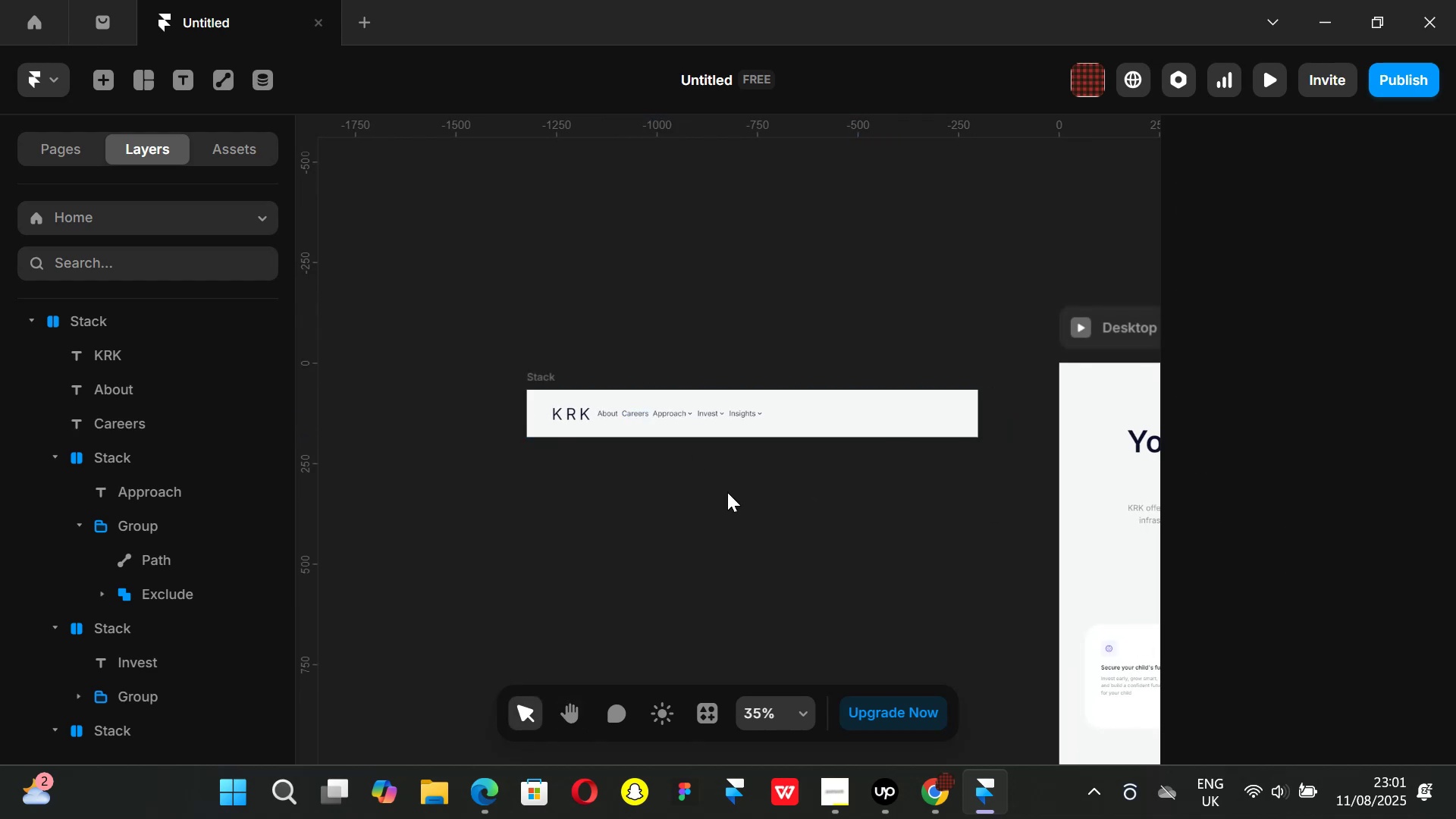 
left_click([949, 792])
 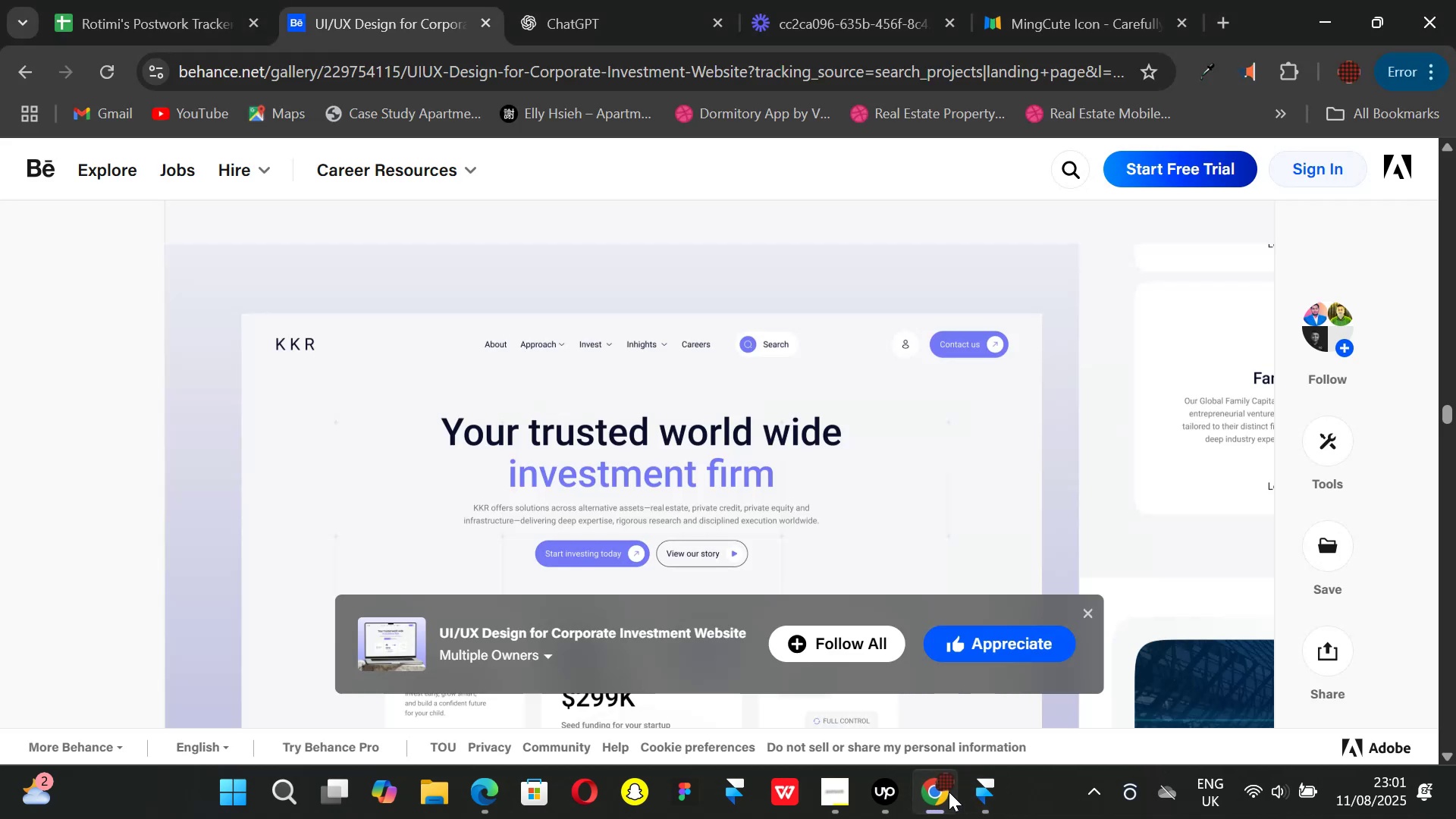 
mouse_move([992, 784])
 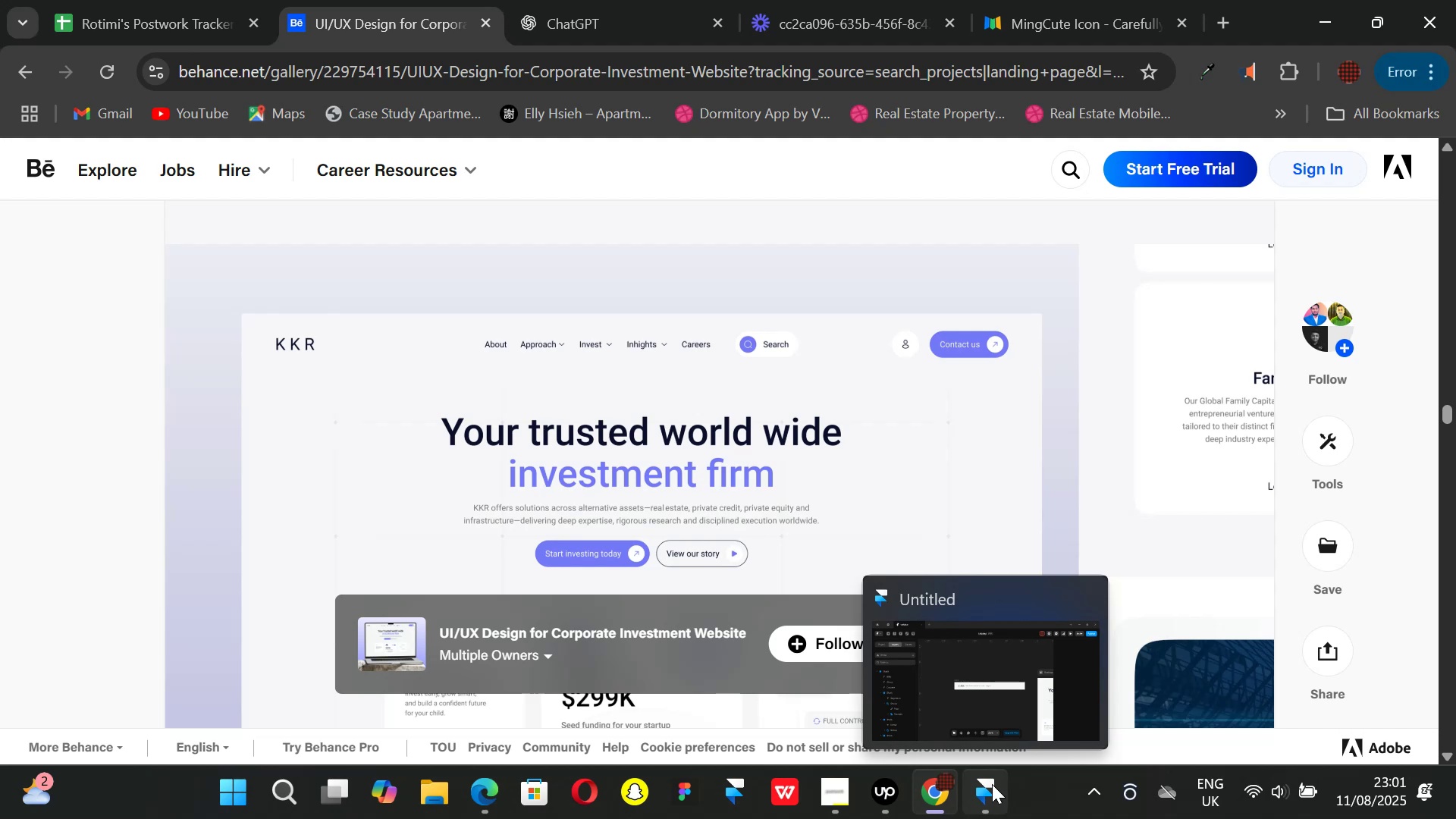 
wait(9.61)
 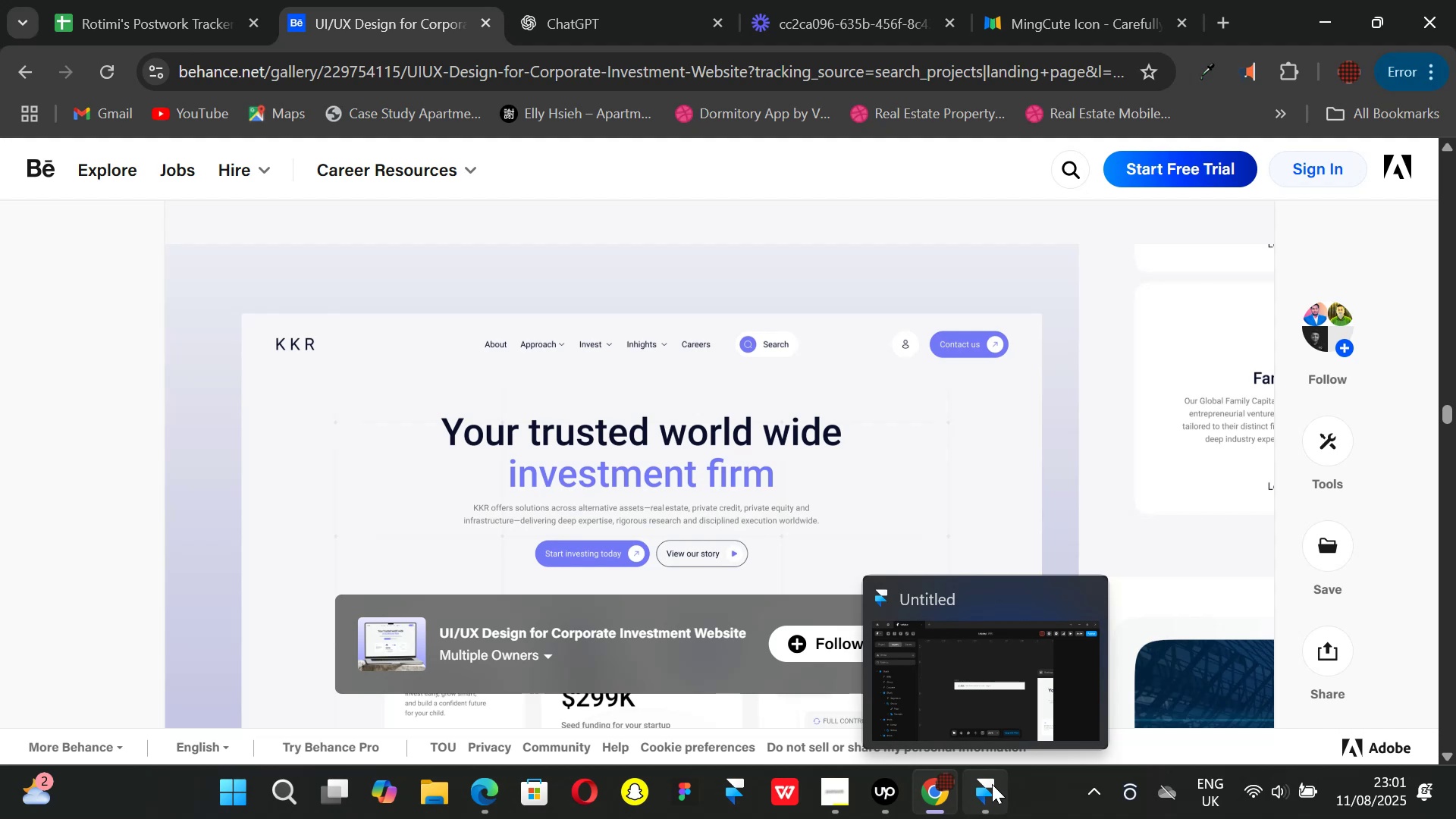 
scroll: coordinate [642, 505], scroll_direction: down, amount: 1.0
 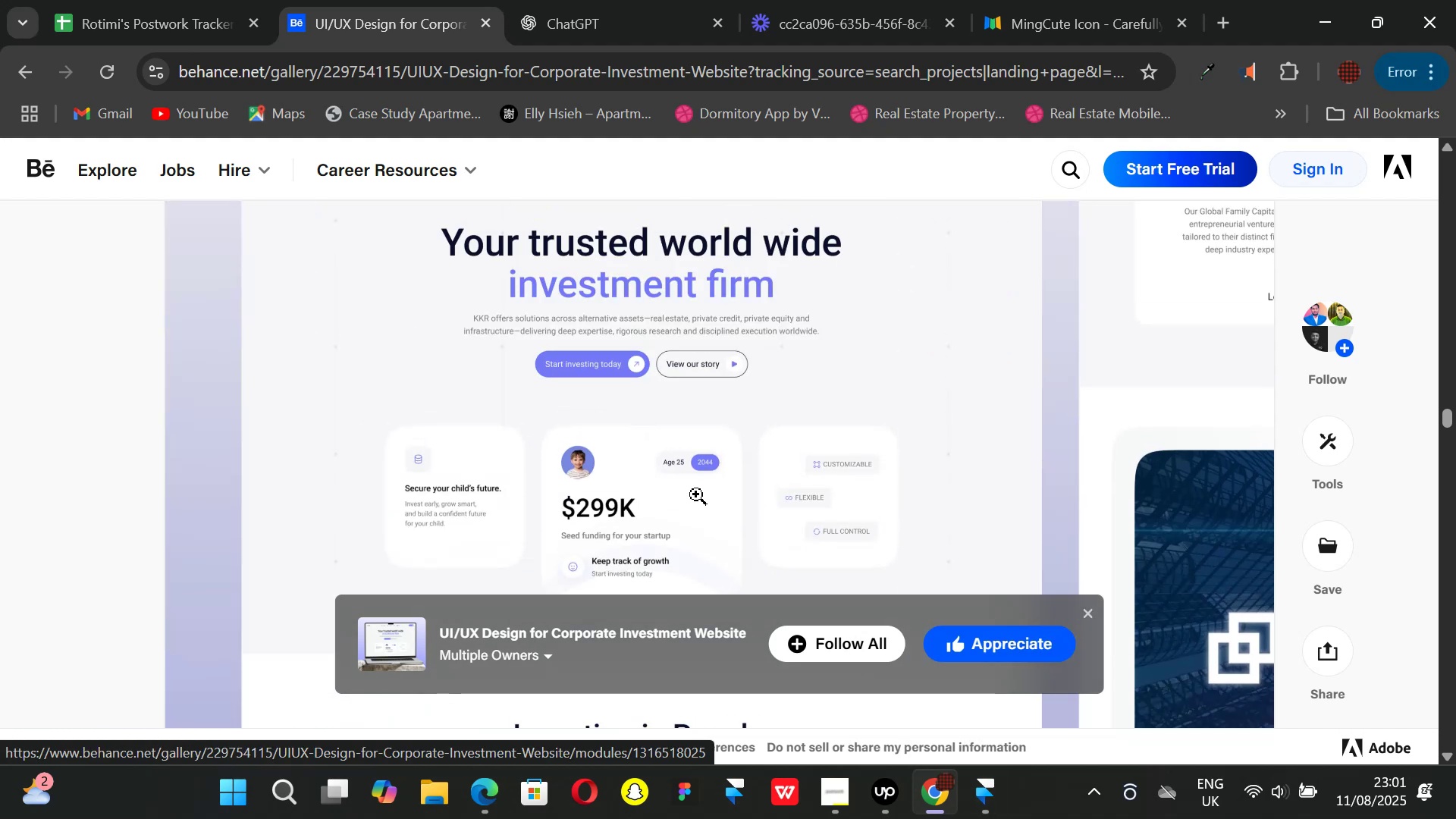 
scroll: coordinate [717, 488], scroll_direction: up, amount: 2.0
 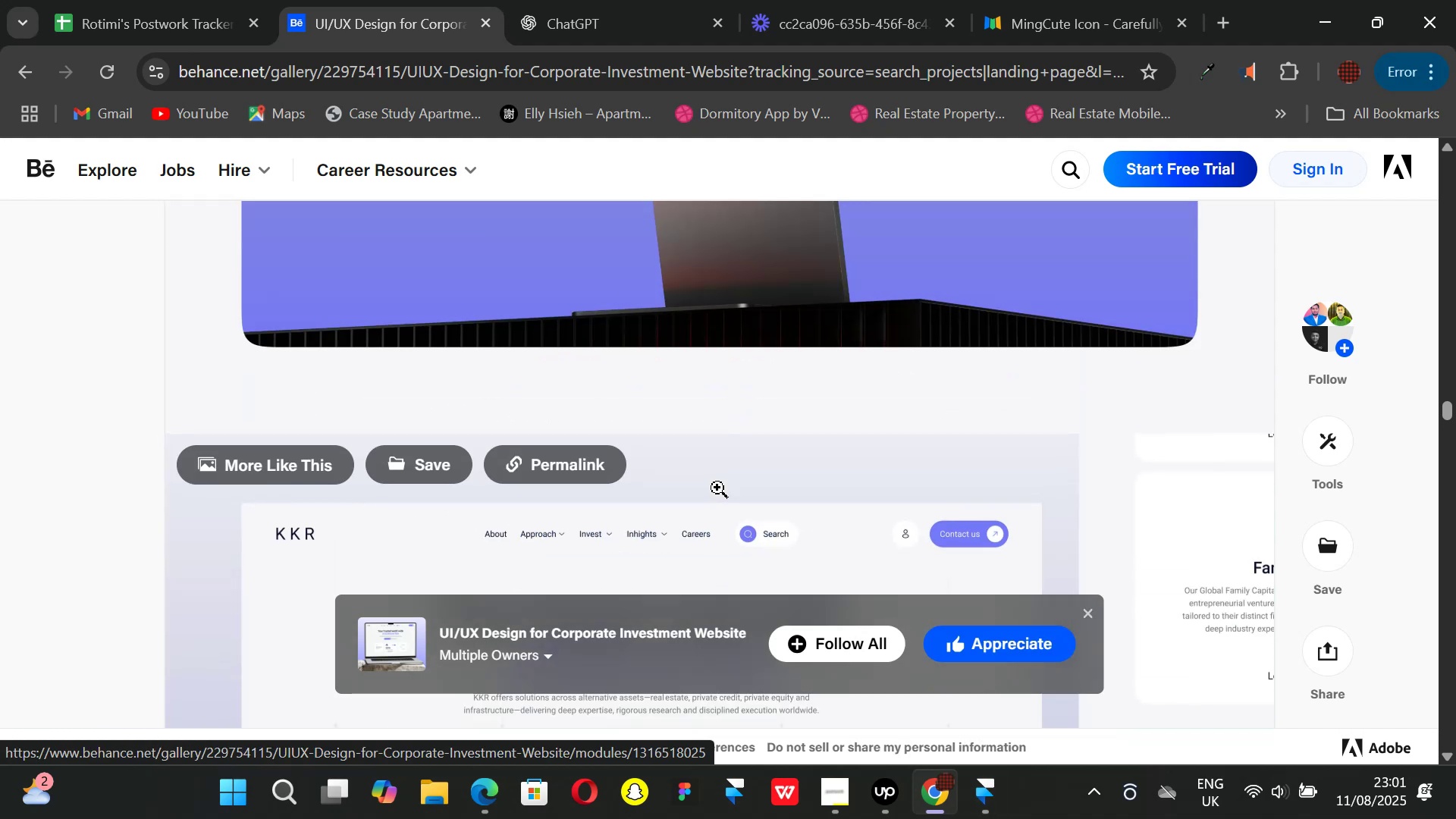 
scroll: coordinate [717, 488], scroll_direction: none, amount: 0.0
 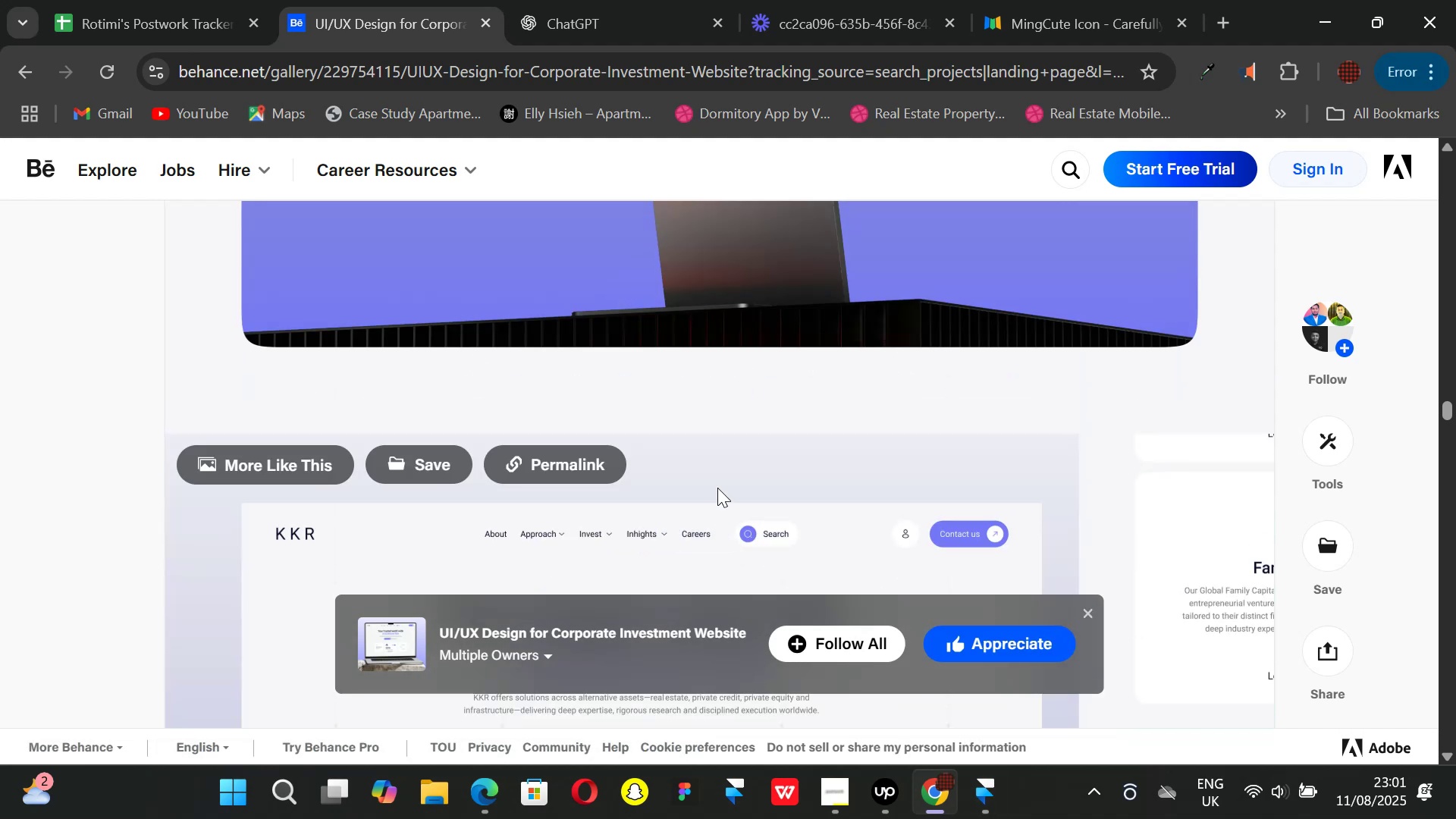 
scroll: coordinate [714, 530], scroll_direction: down, amount: 7.0
 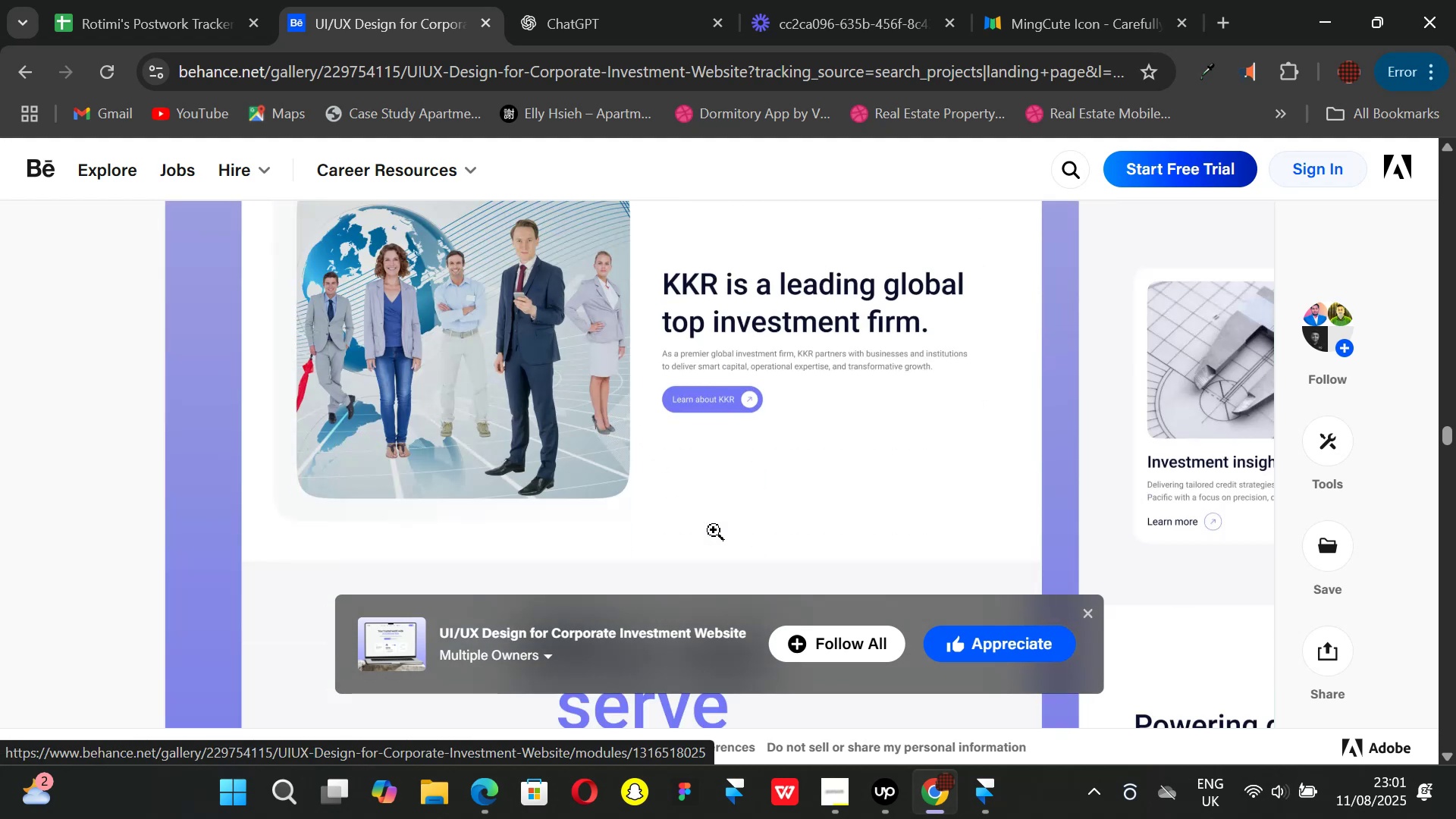 
scroll: coordinate [714, 530], scroll_direction: up, amount: 7.0
 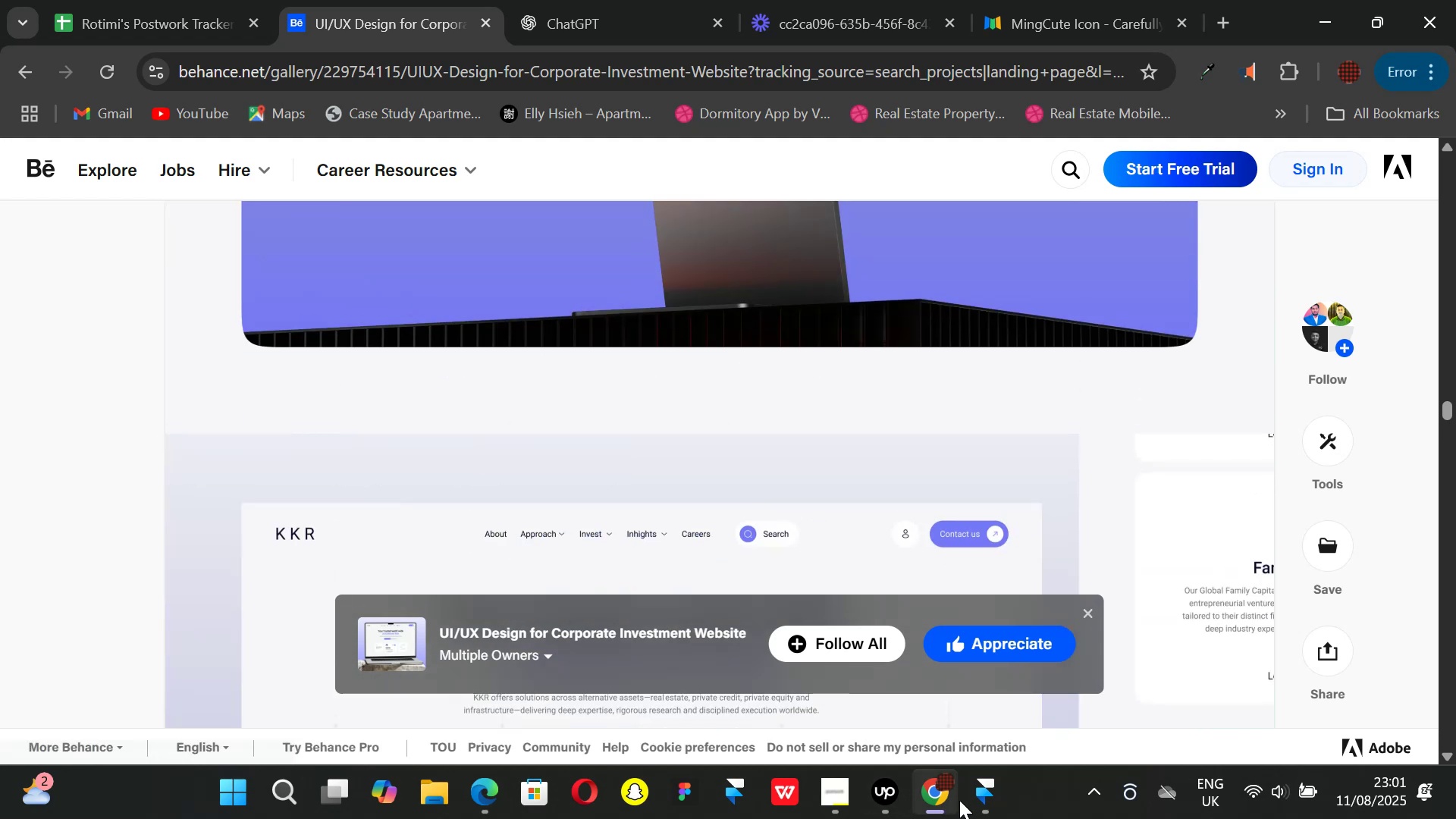 
left_click([978, 796])
 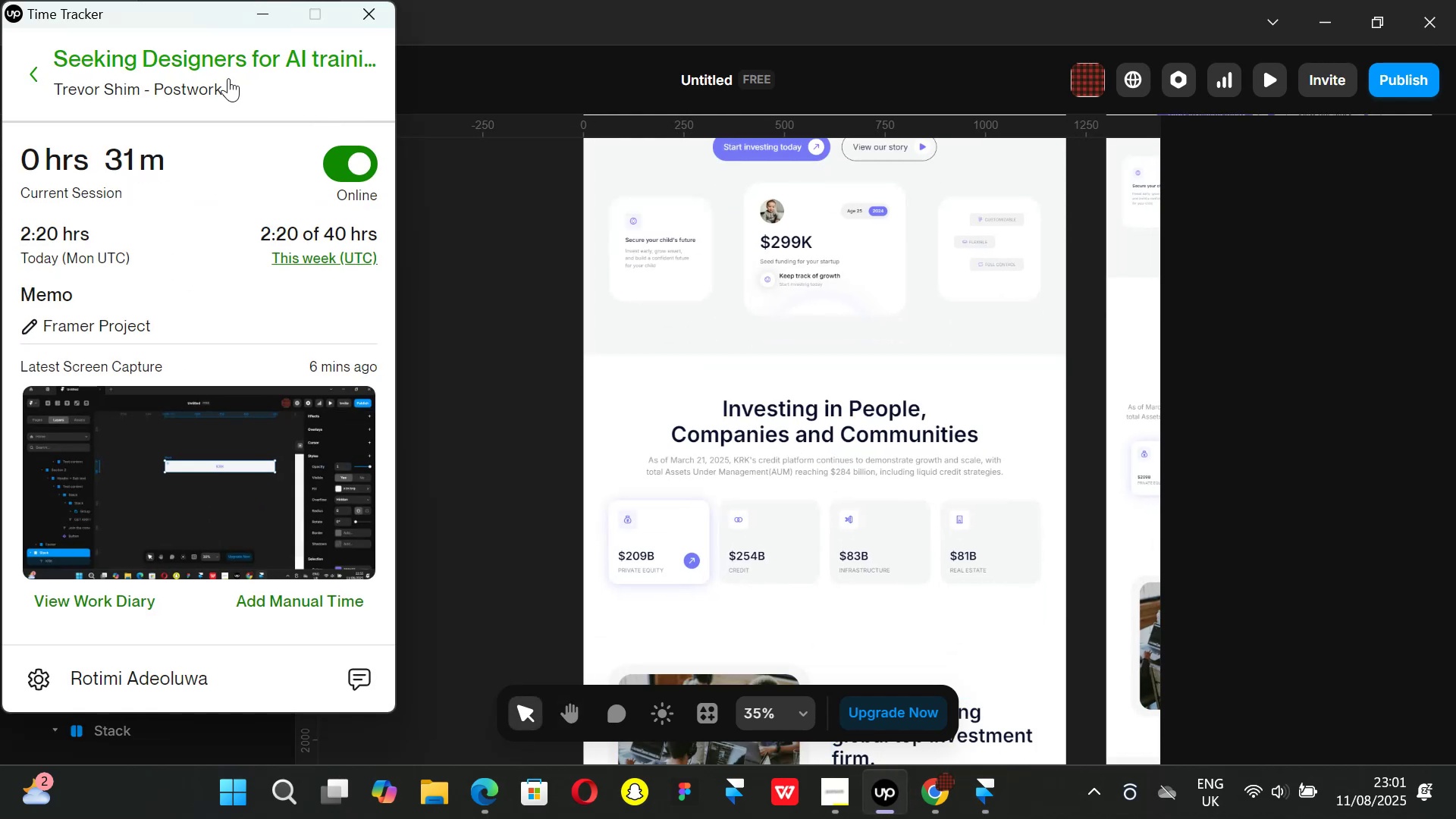 
wait(6.75)
 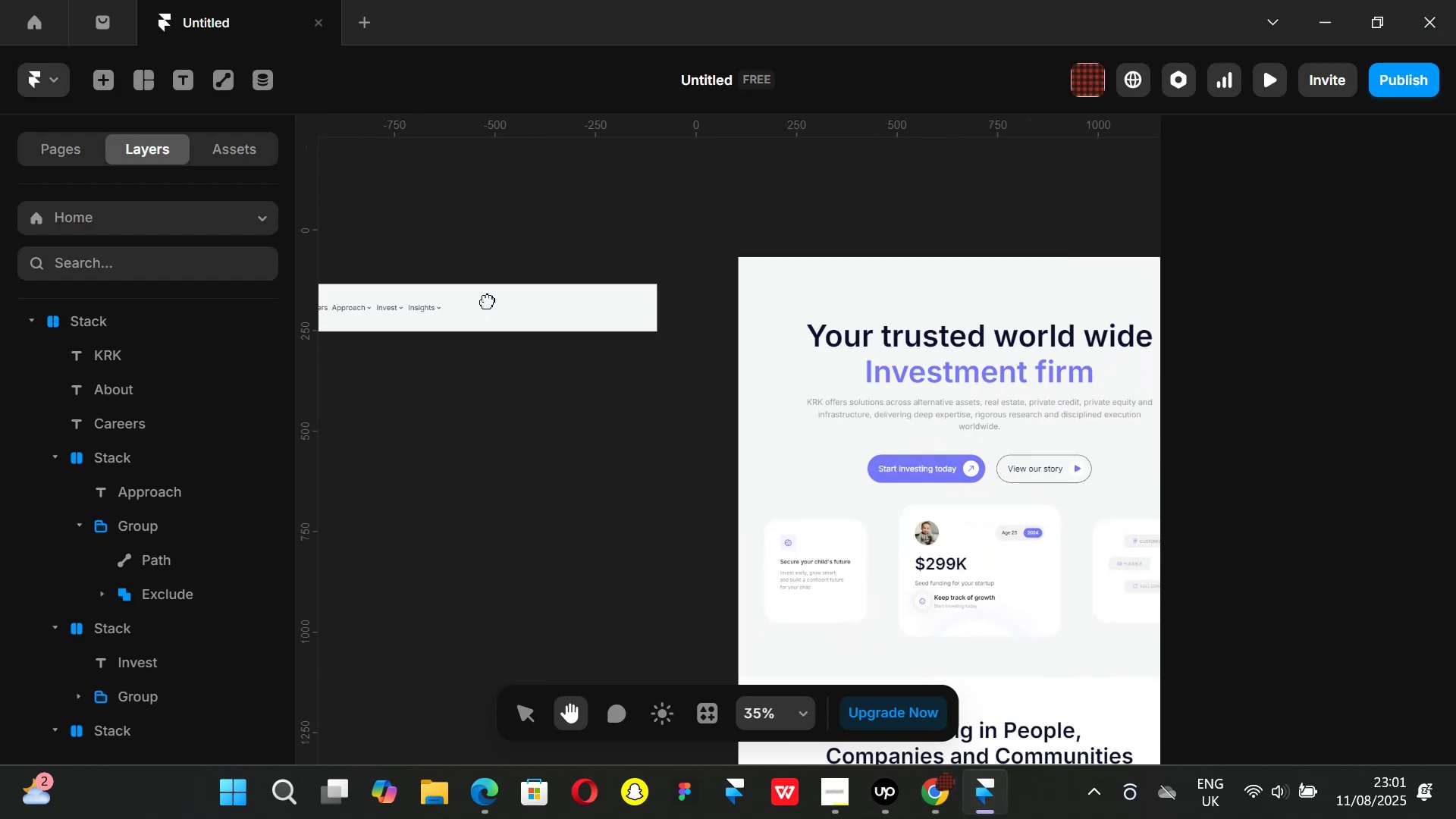 
left_click([260, 14])
 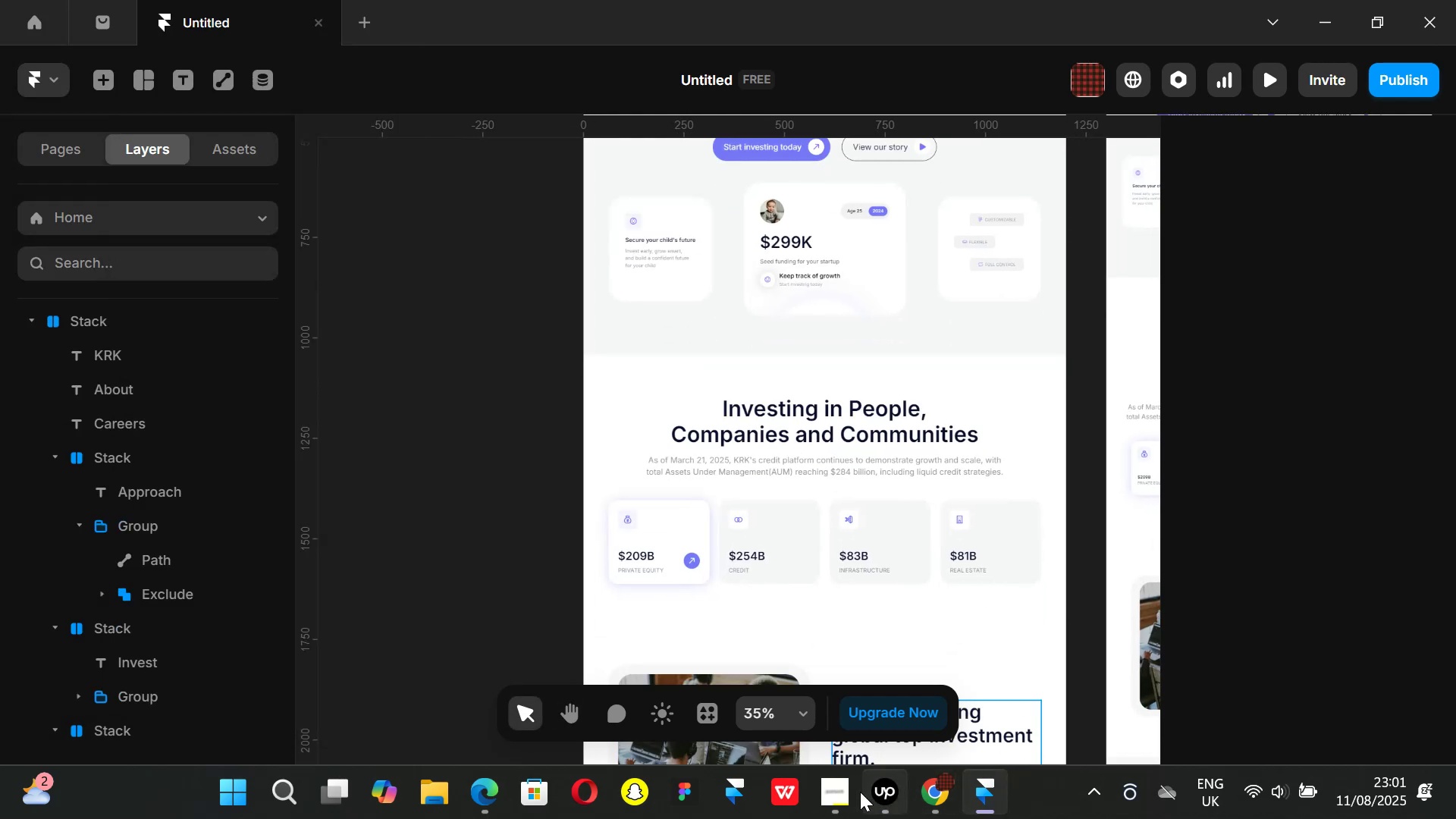 
left_click([846, 794])
 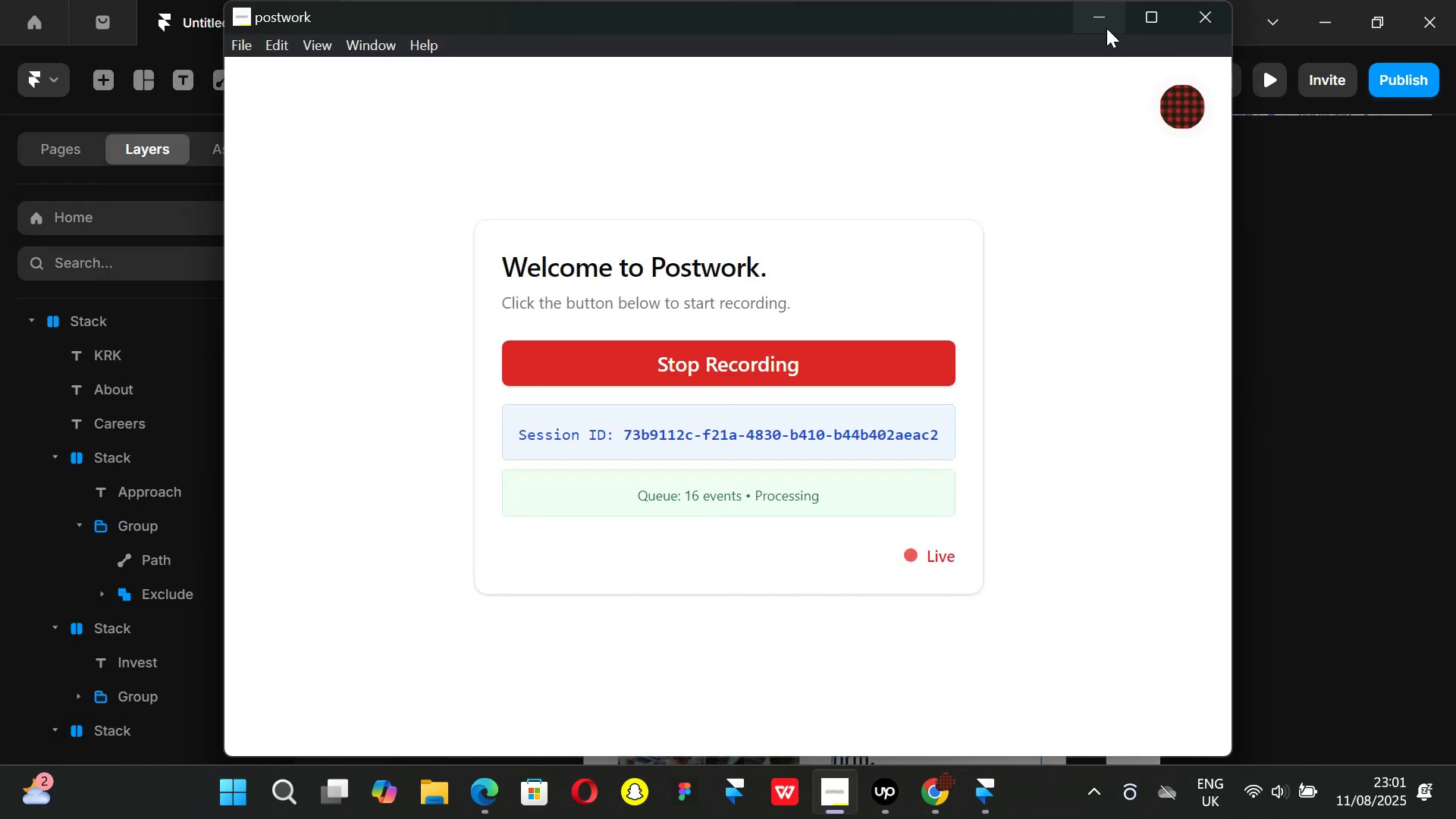 
left_click([1103, 14])
 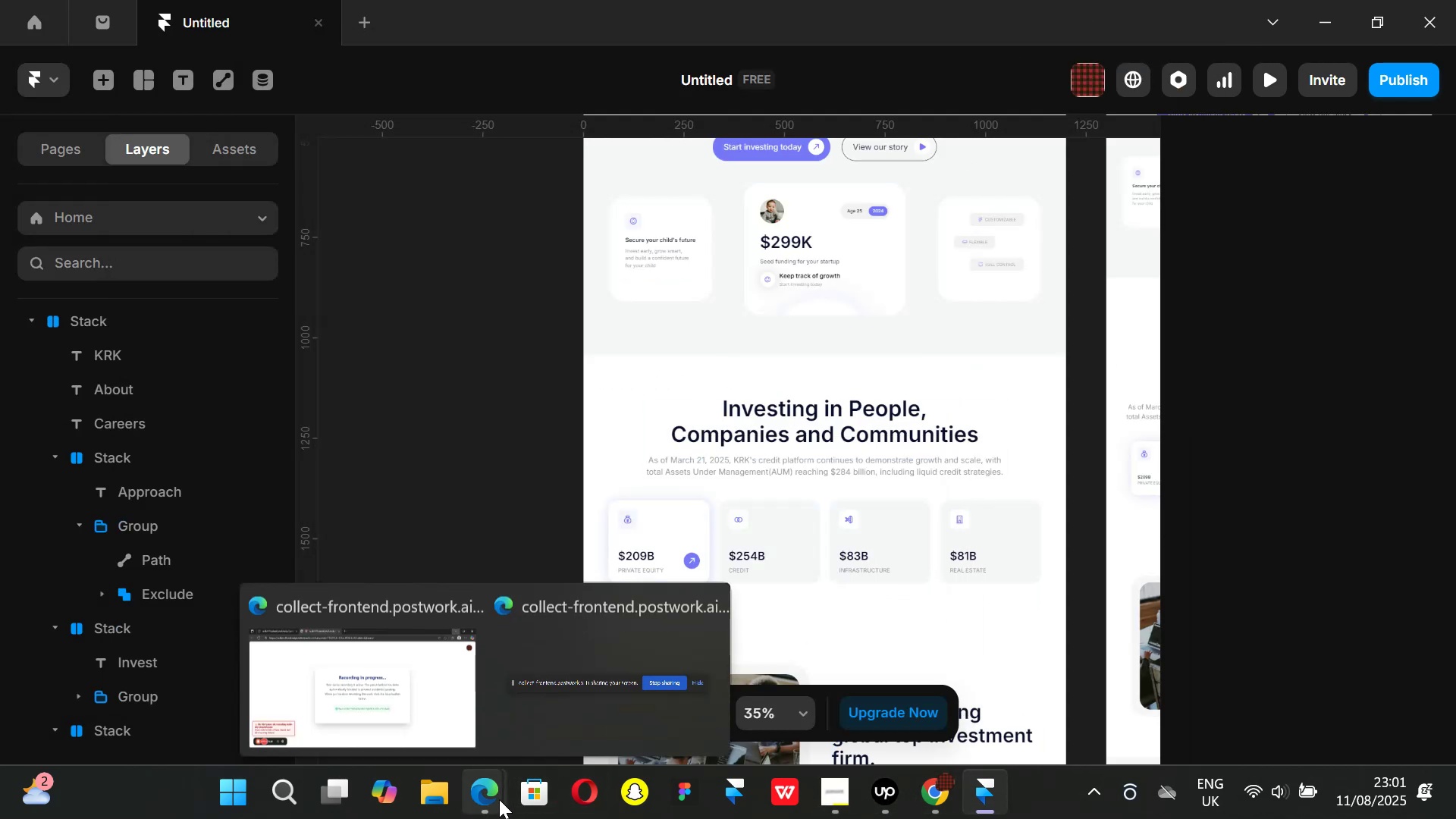 
left_click([407, 689])
 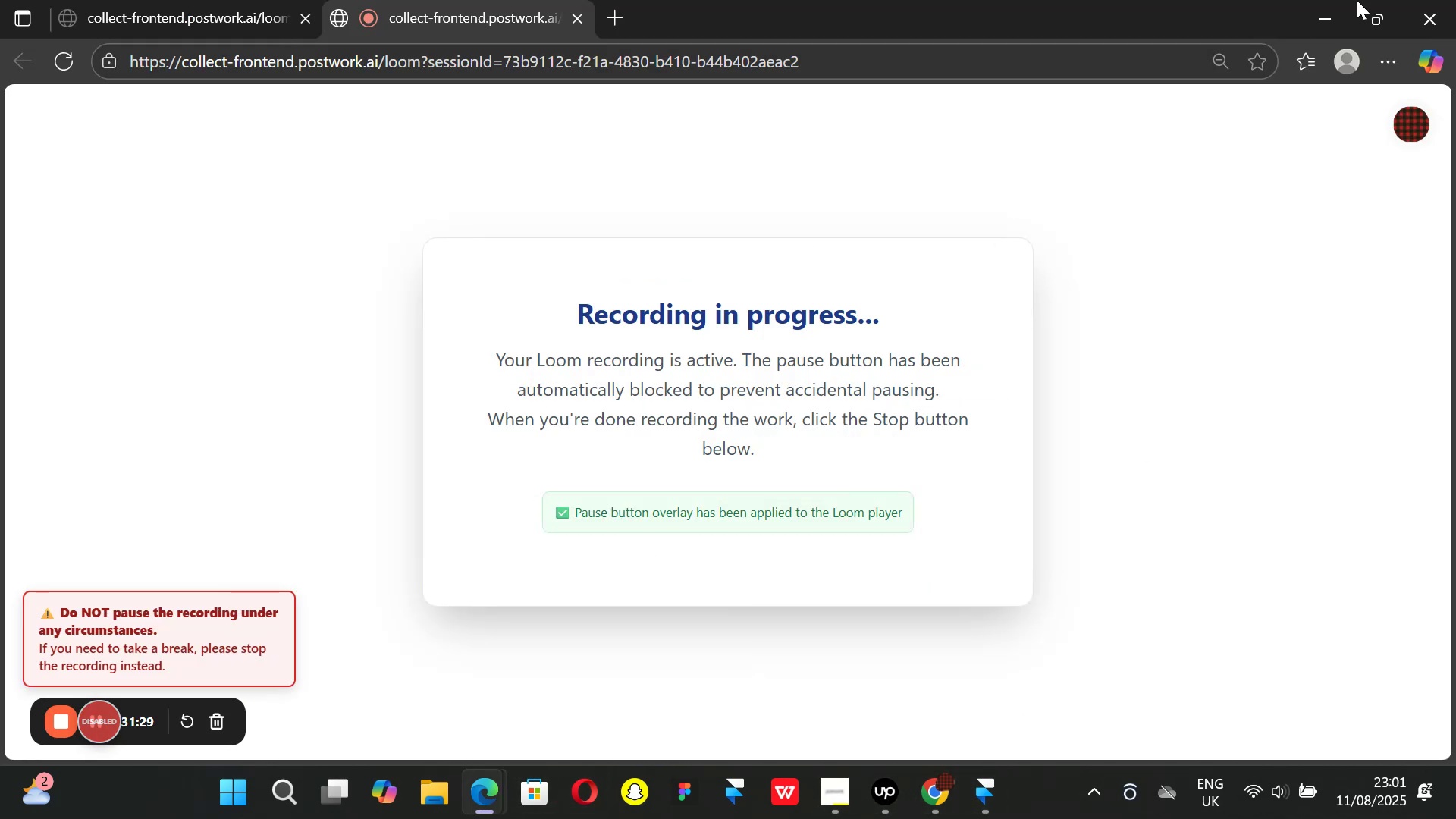 
left_click([1328, 11])
 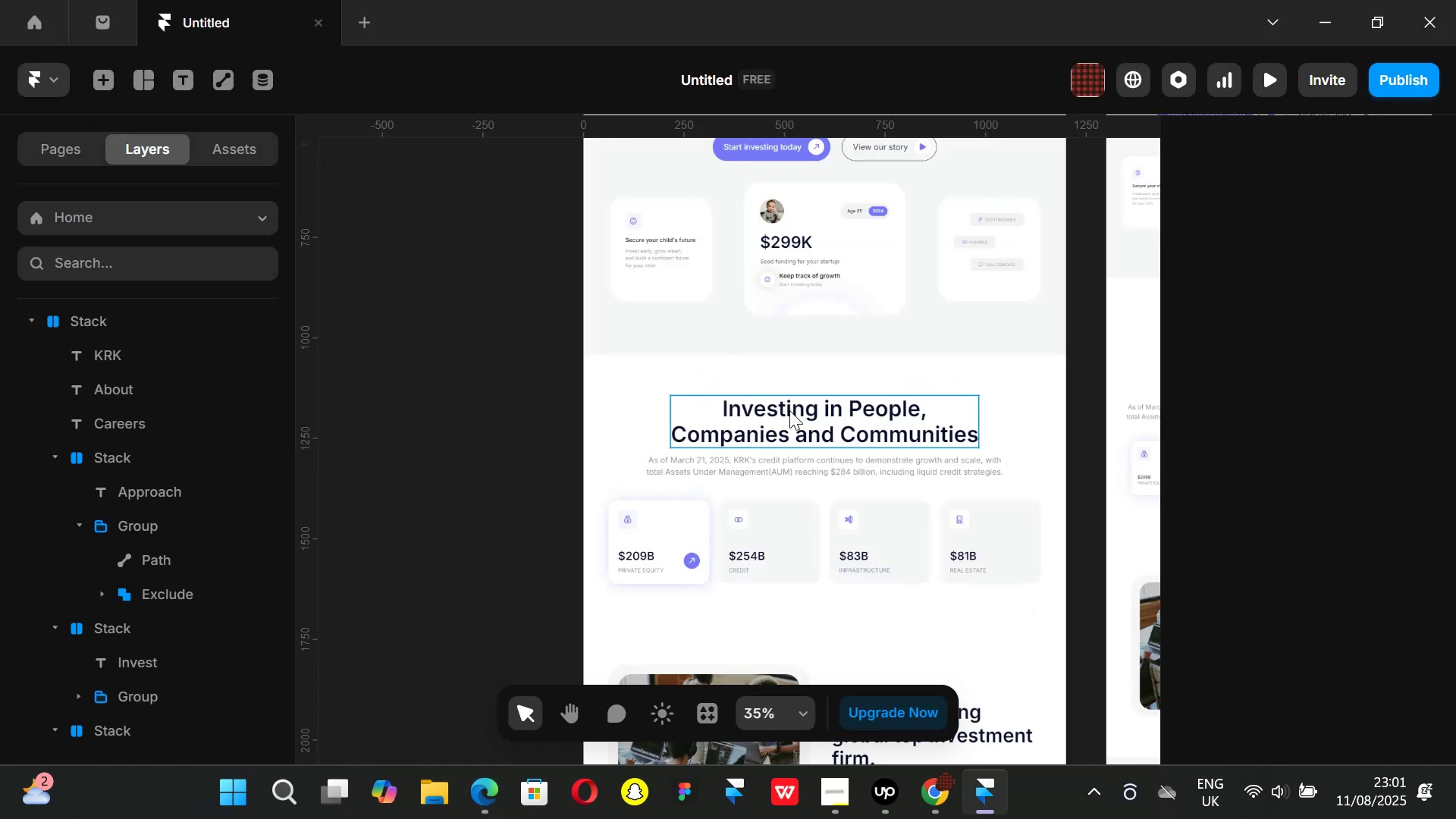 
scroll: coordinate [839, 545], scroll_direction: down, amount: 34.0
 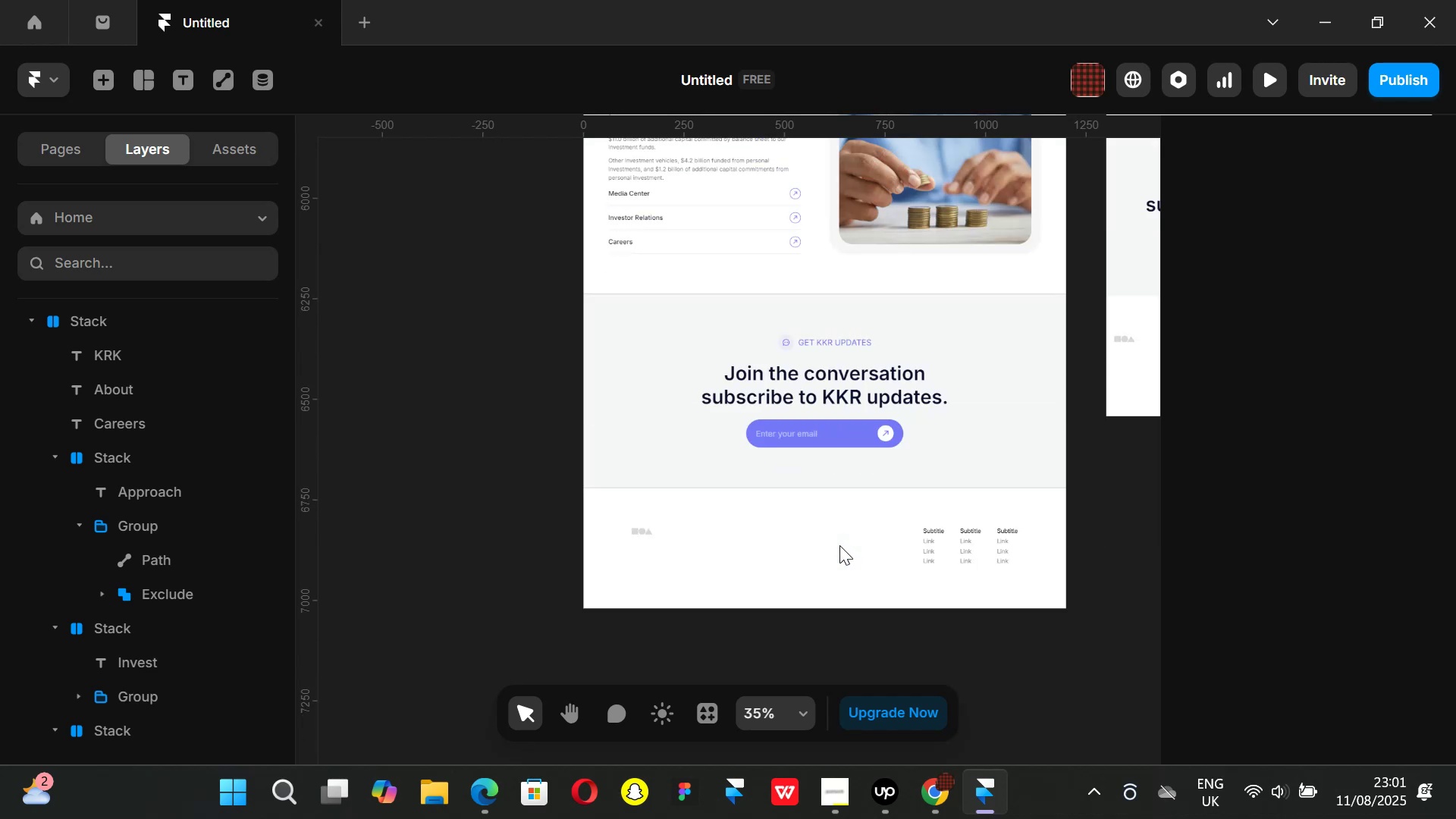 
scroll: coordinate [839, 545], scroll_direction: up, amount: 42.0
 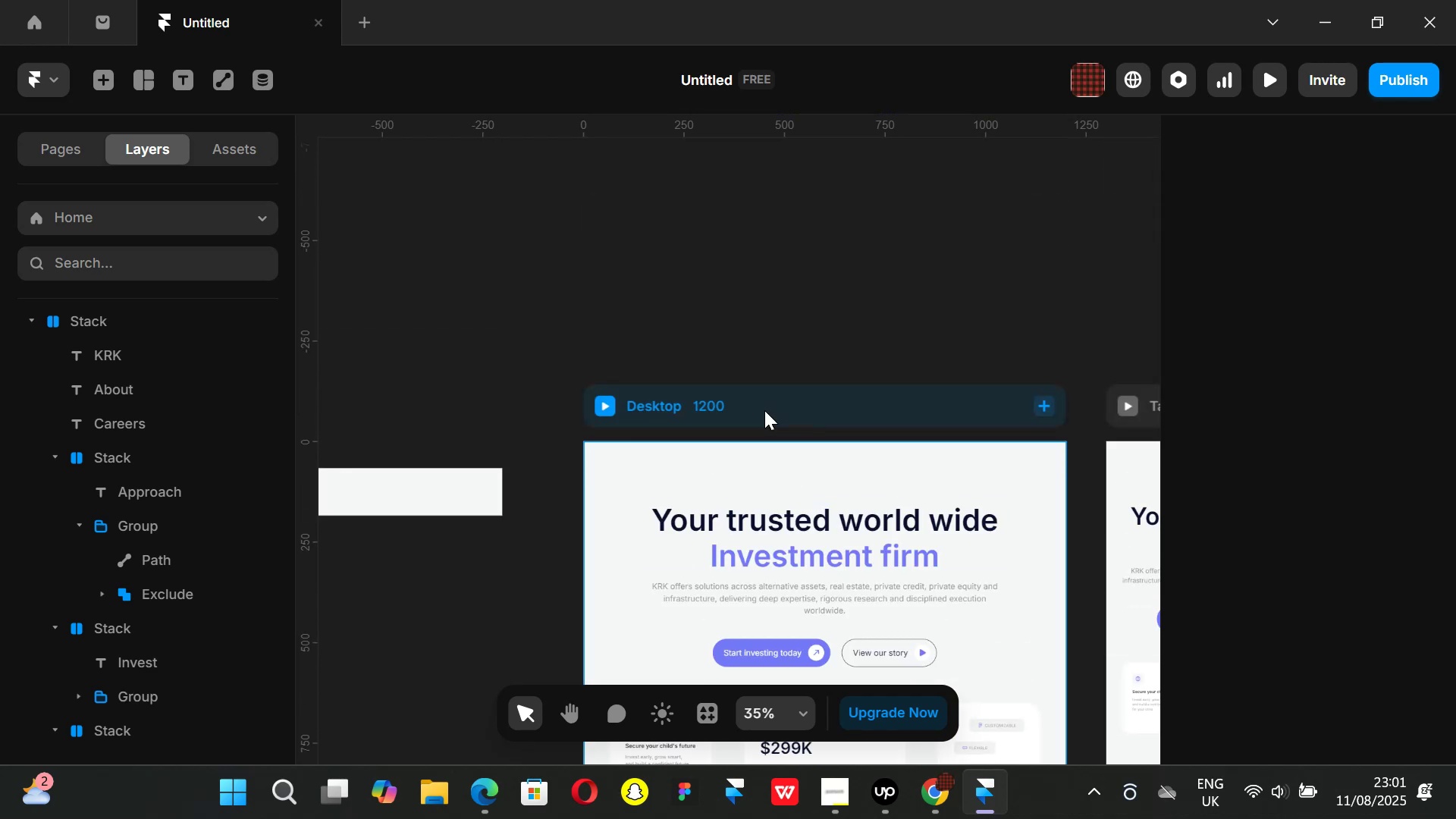 
scroll: coordinate [768, 435], scroll_direction: down, amount: 2.0
 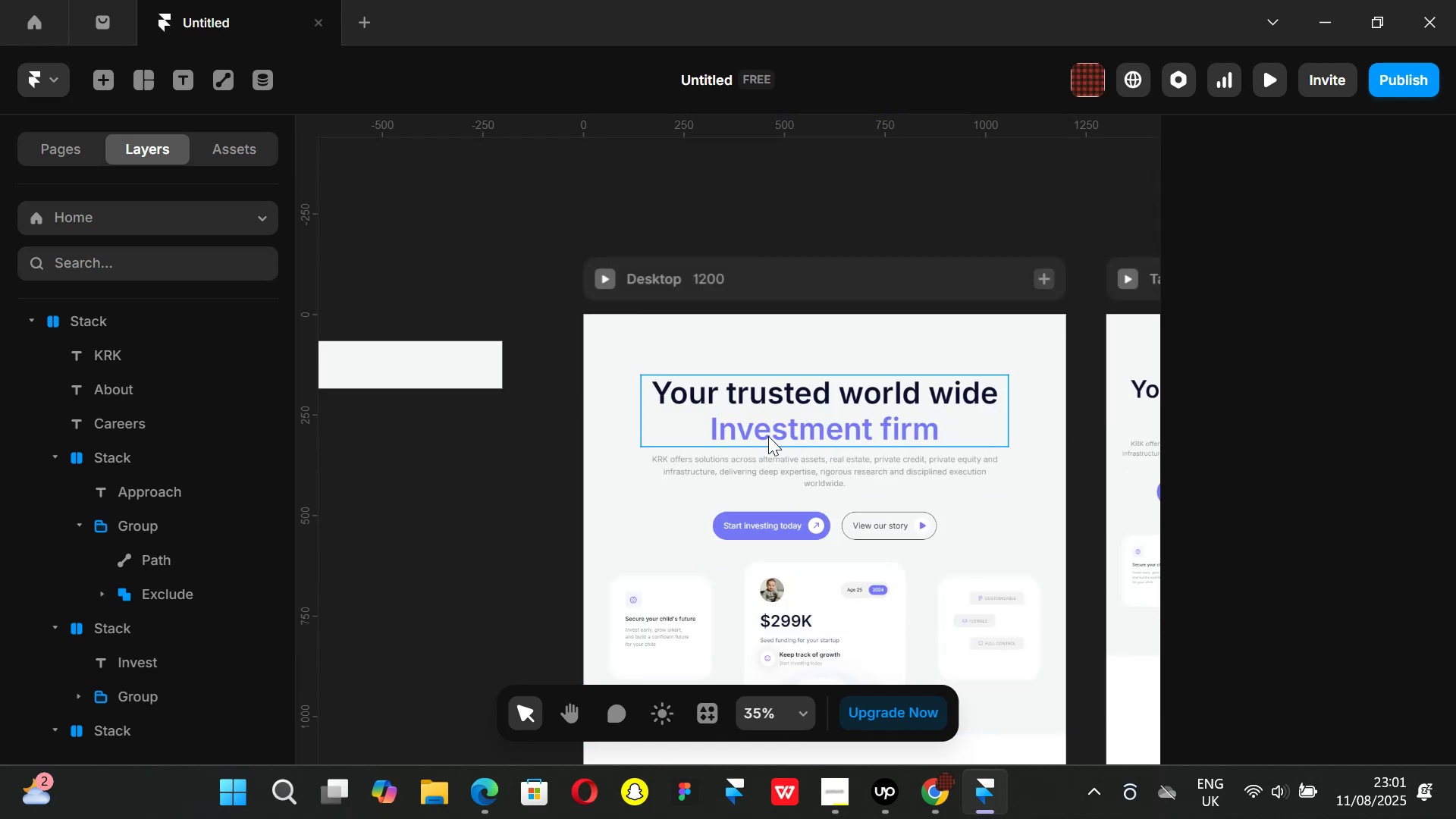 
hold_key(key=ShiftLeft, duration=1.14)
scroll: coordinate [768, 438], scroll_direction: up, amount: 8.0
 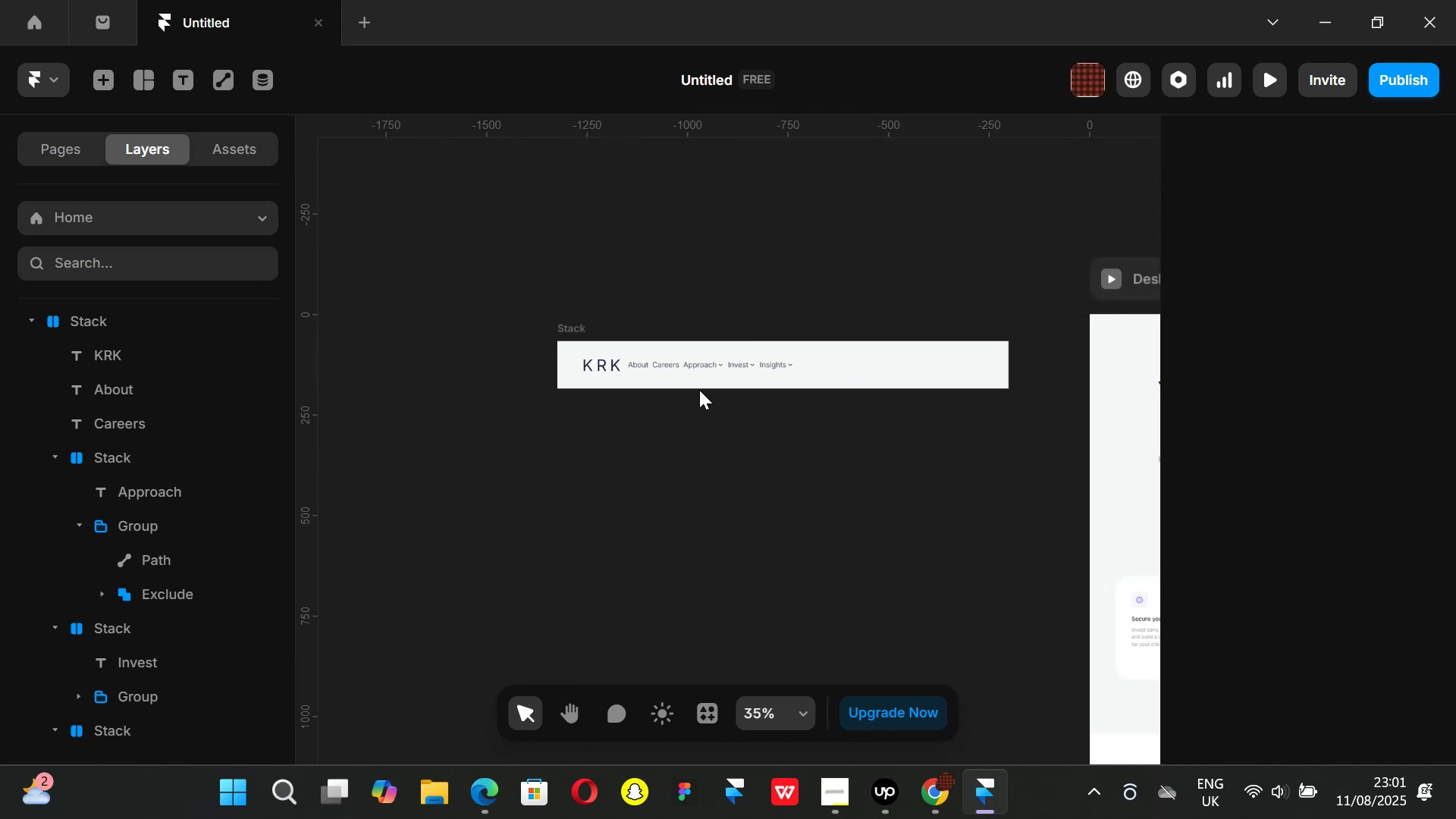 
key(Control+ControlLeft)
 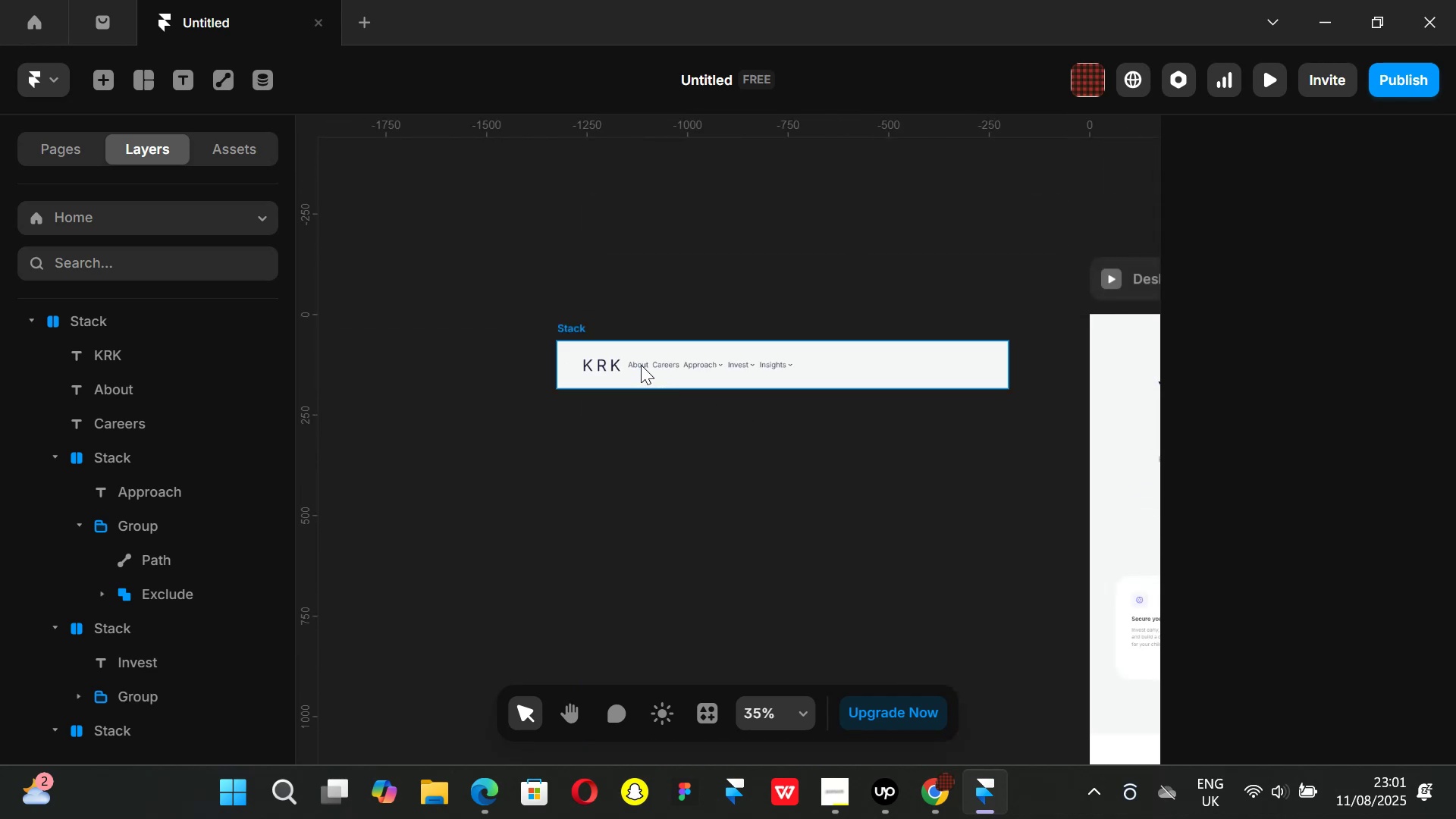 
scroll: coordinate [641, 365], scroll_direction: up, amount: 1.0
 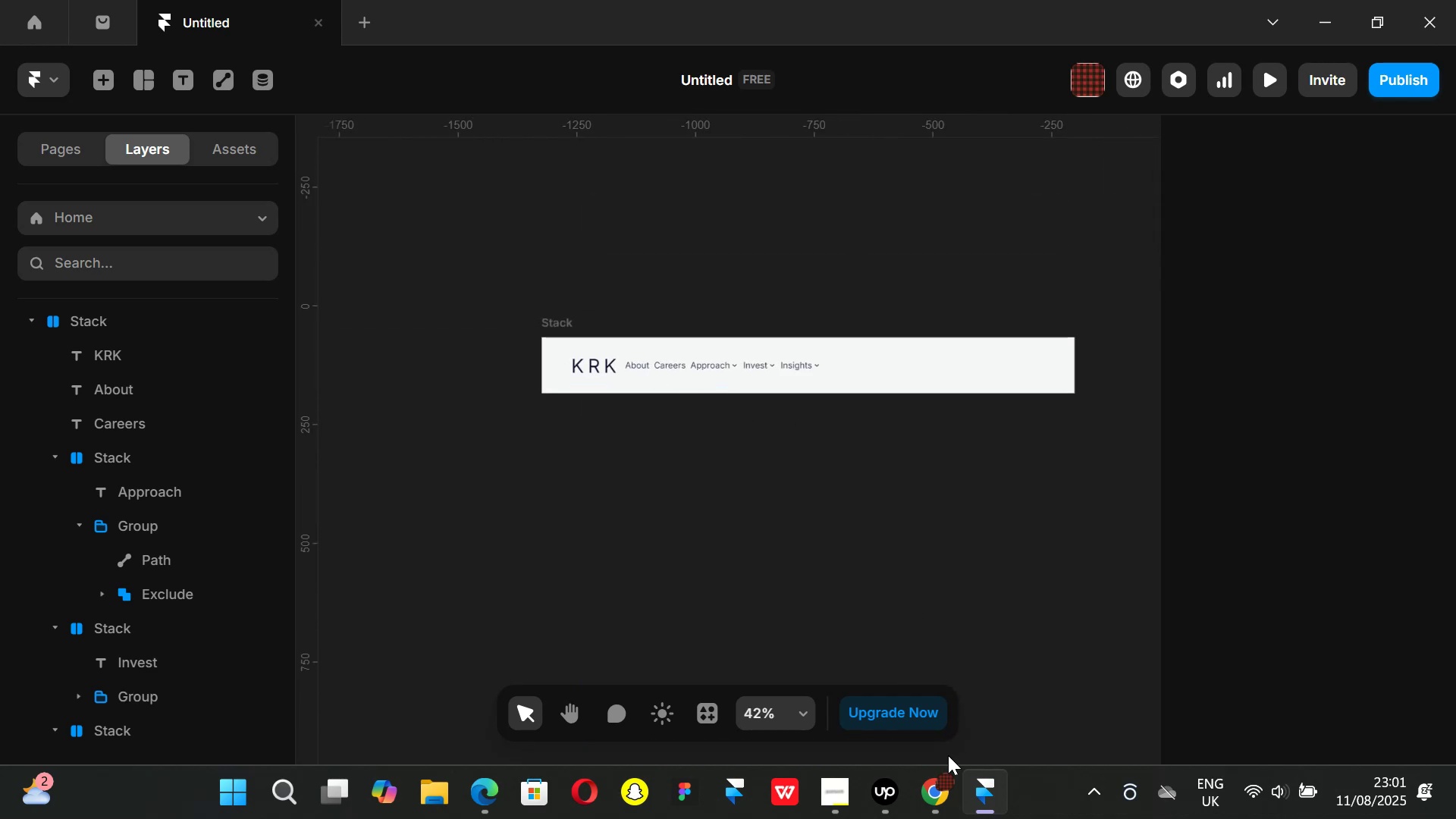 
left_click([942, 788])
 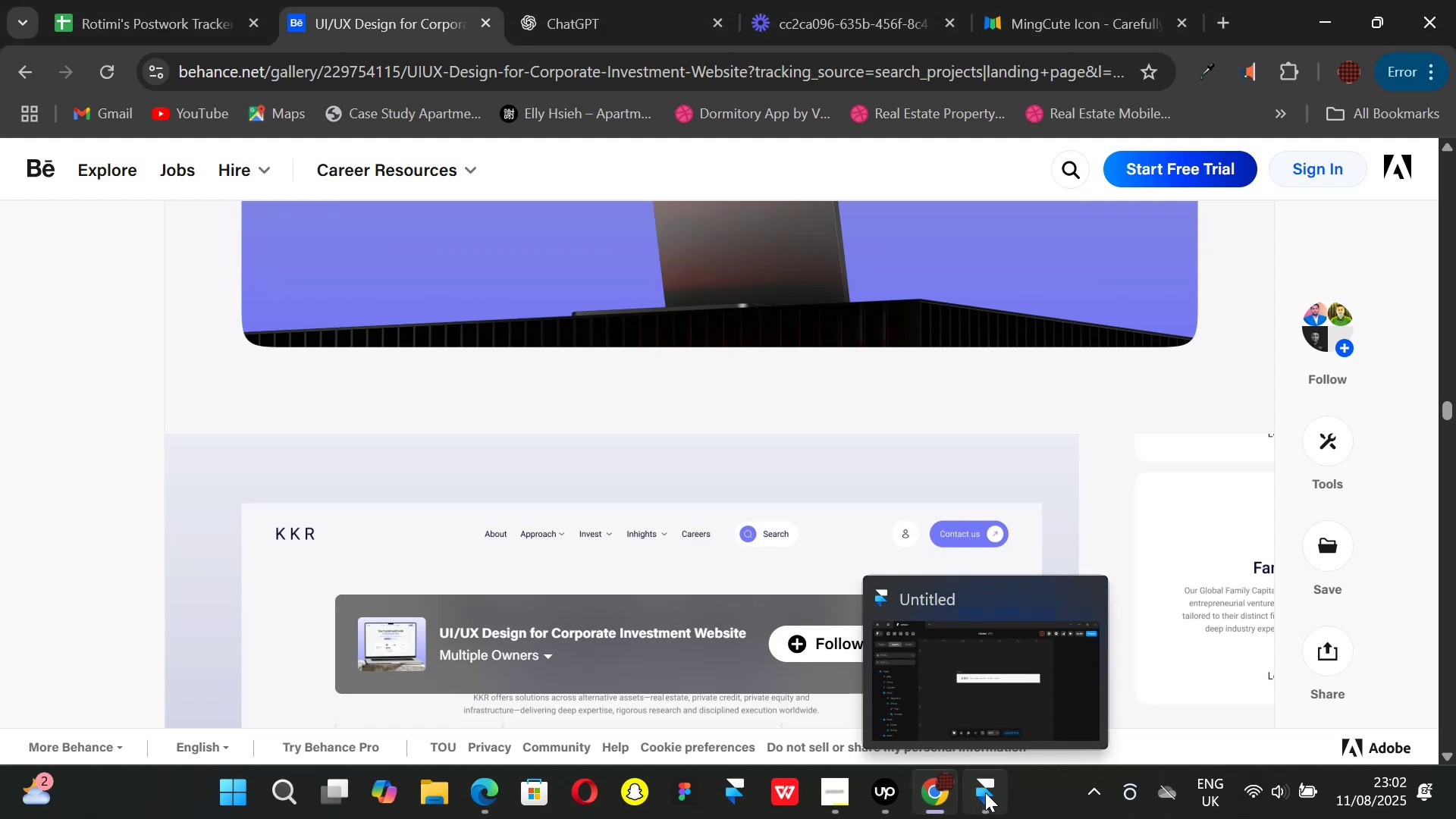 
left_click([985, 792])
 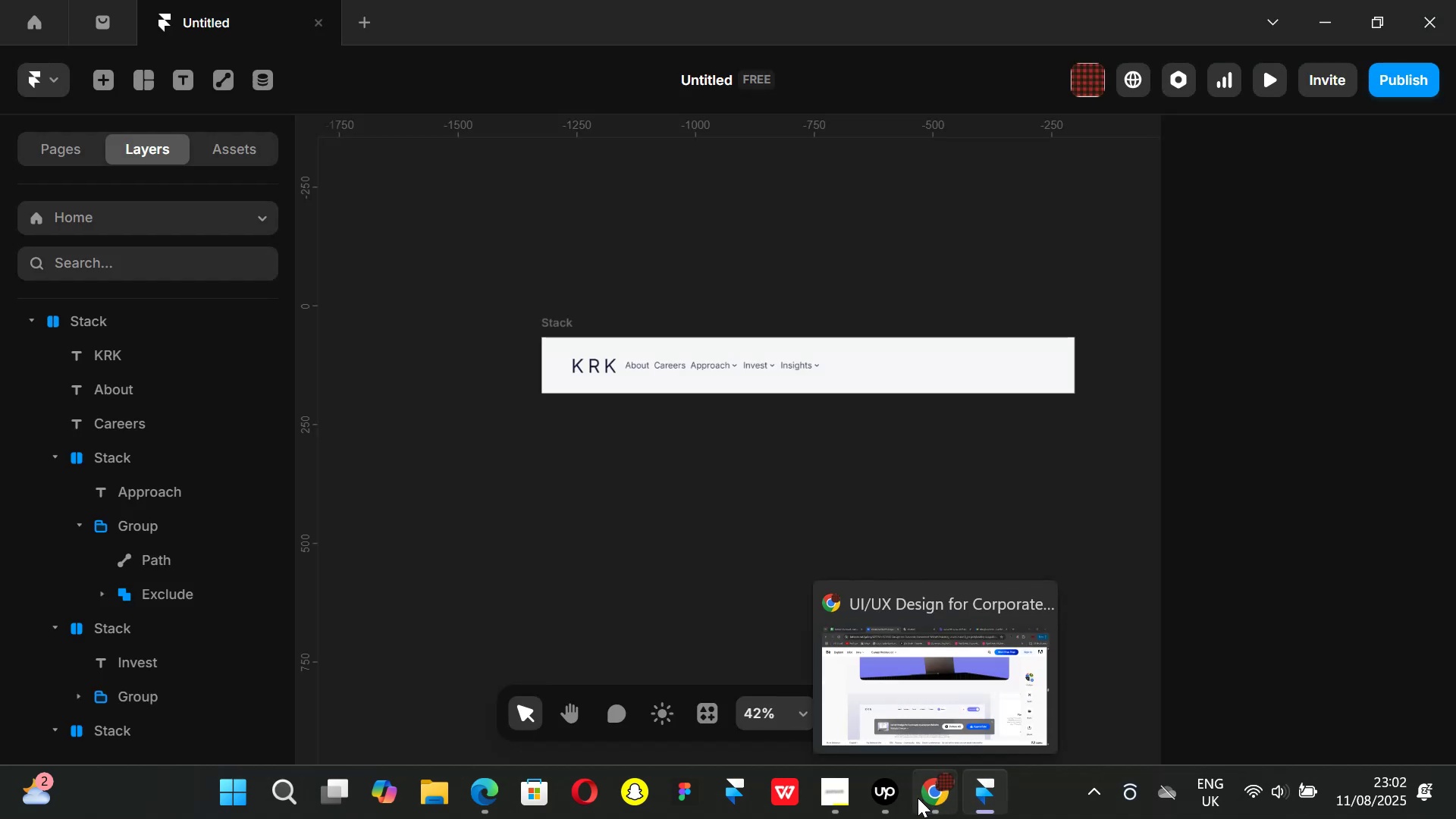 
left_click([918, 798])
 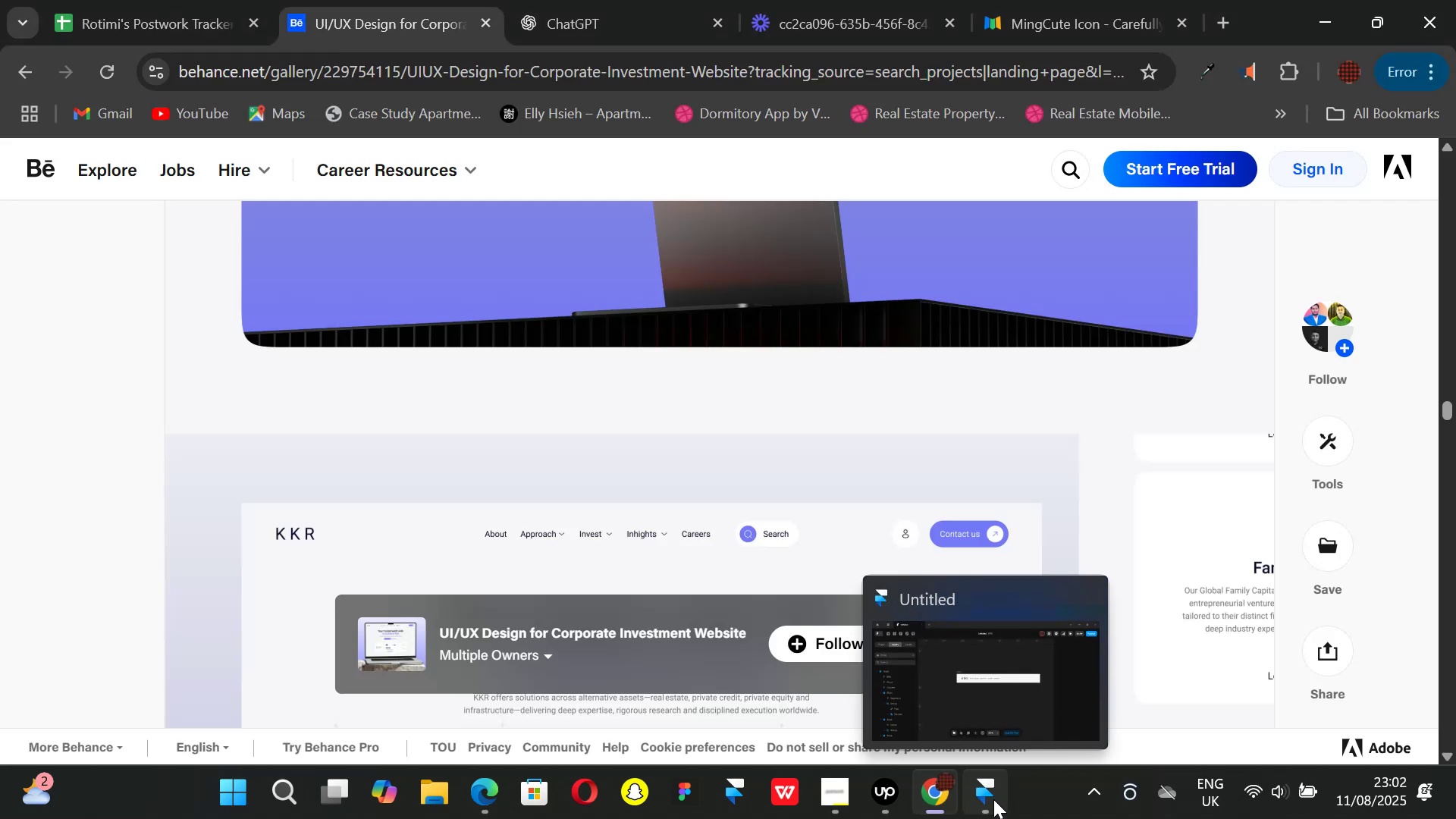 
left_click([987, 799])
 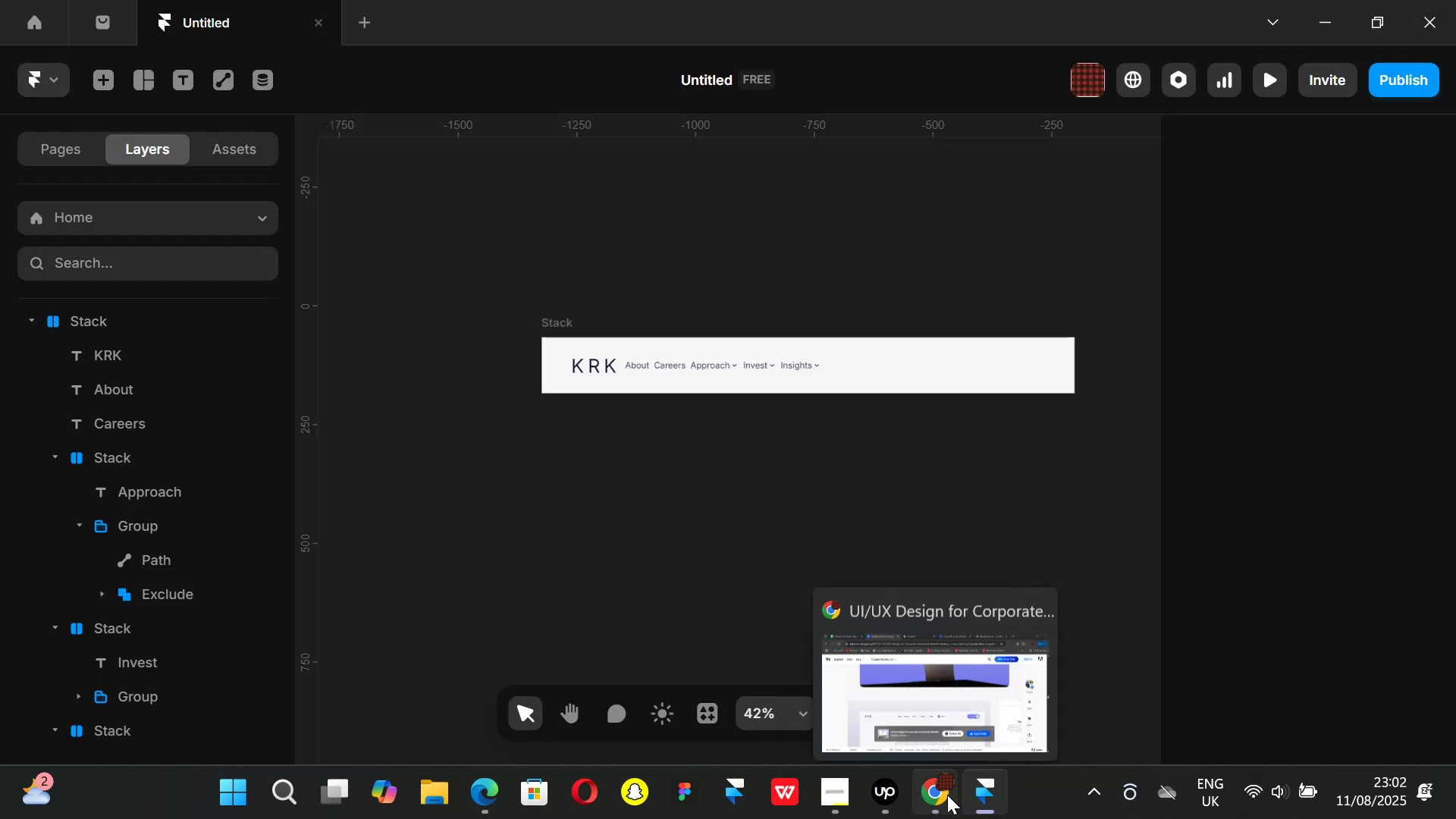 
left_click([936, 792])
 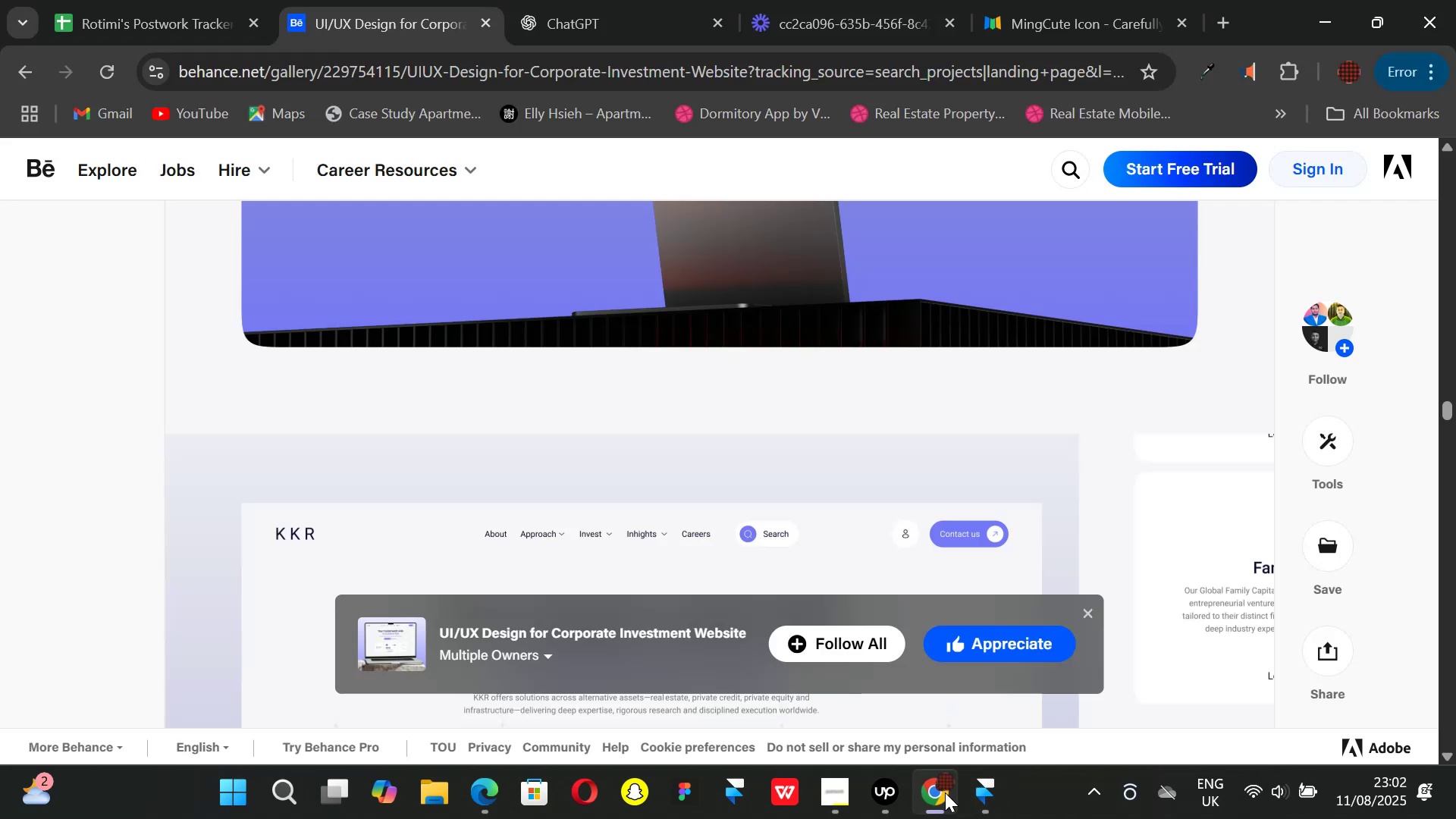 
mouse_move([961, 776])
 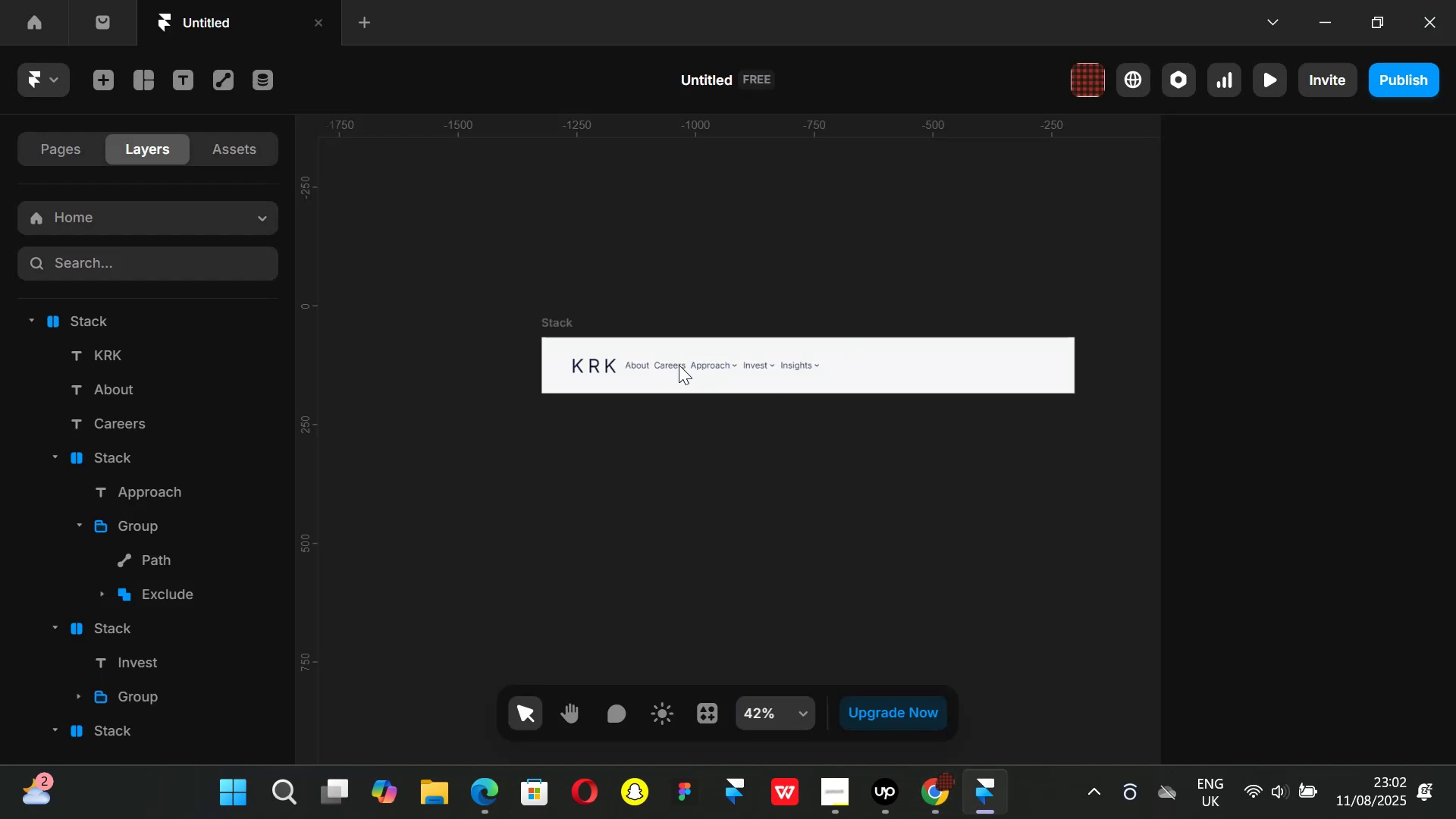 
left_click([664, 365])
 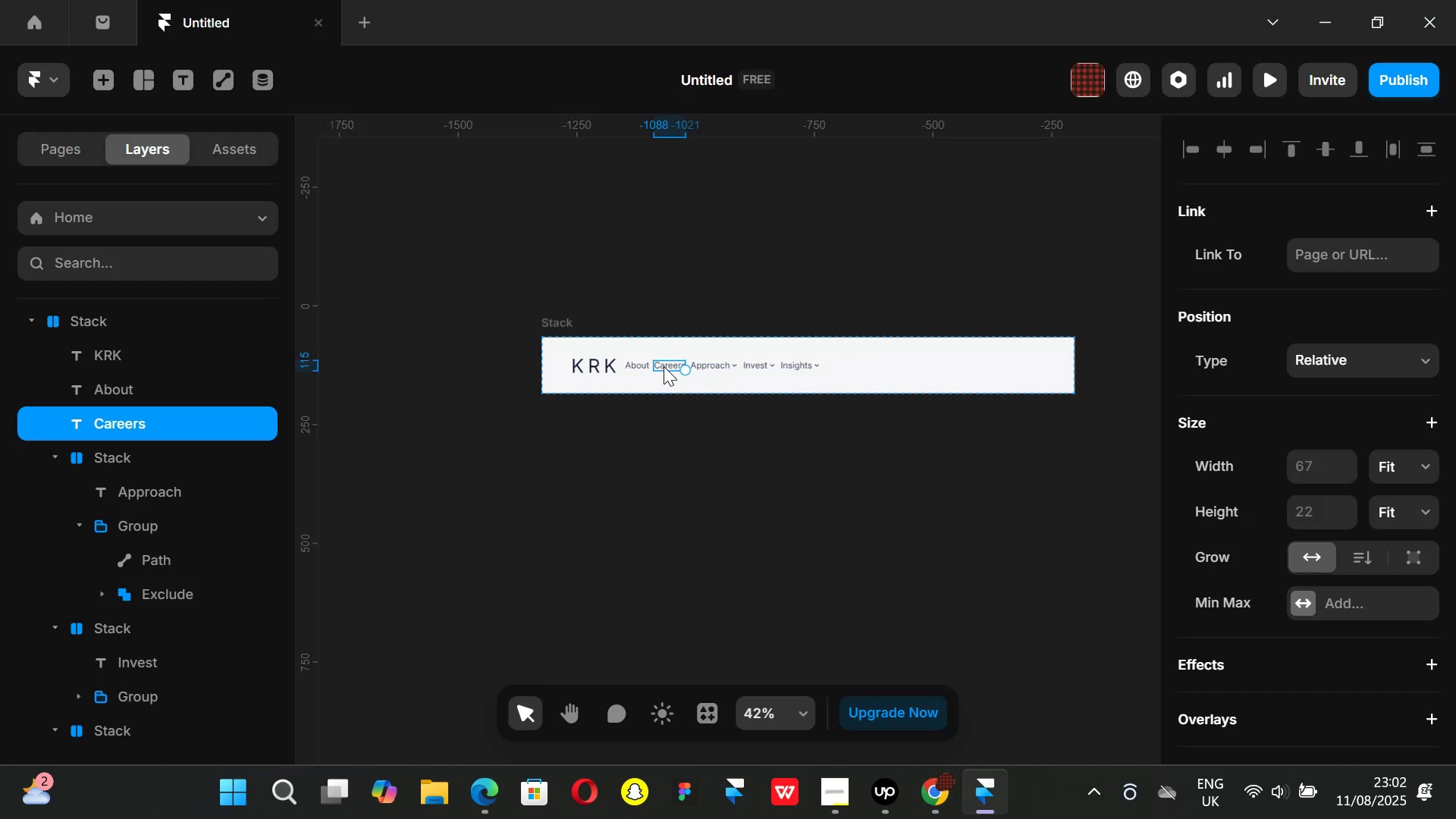 
key(Control+ControlLeft)
 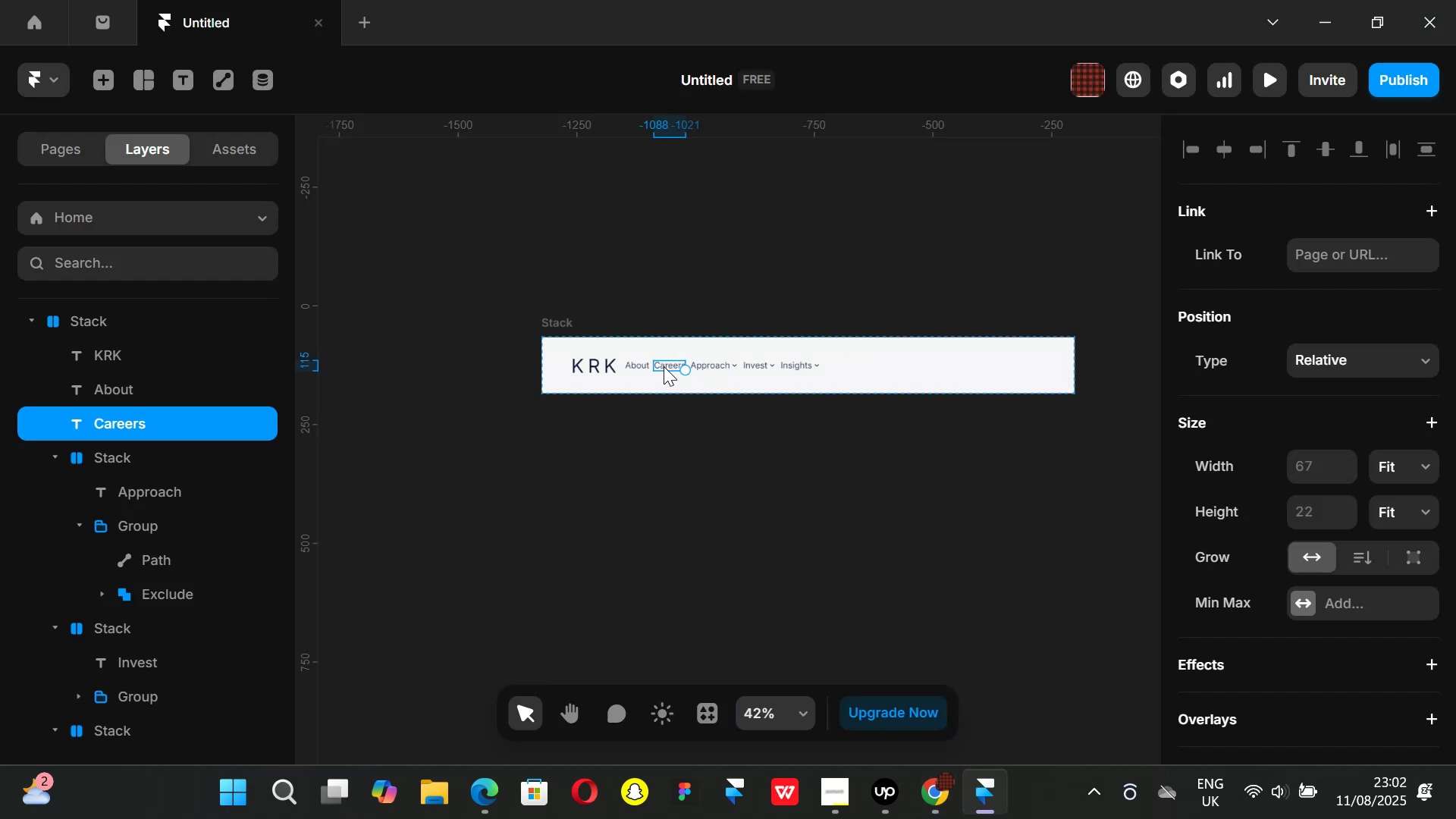 
key(Control+D)
 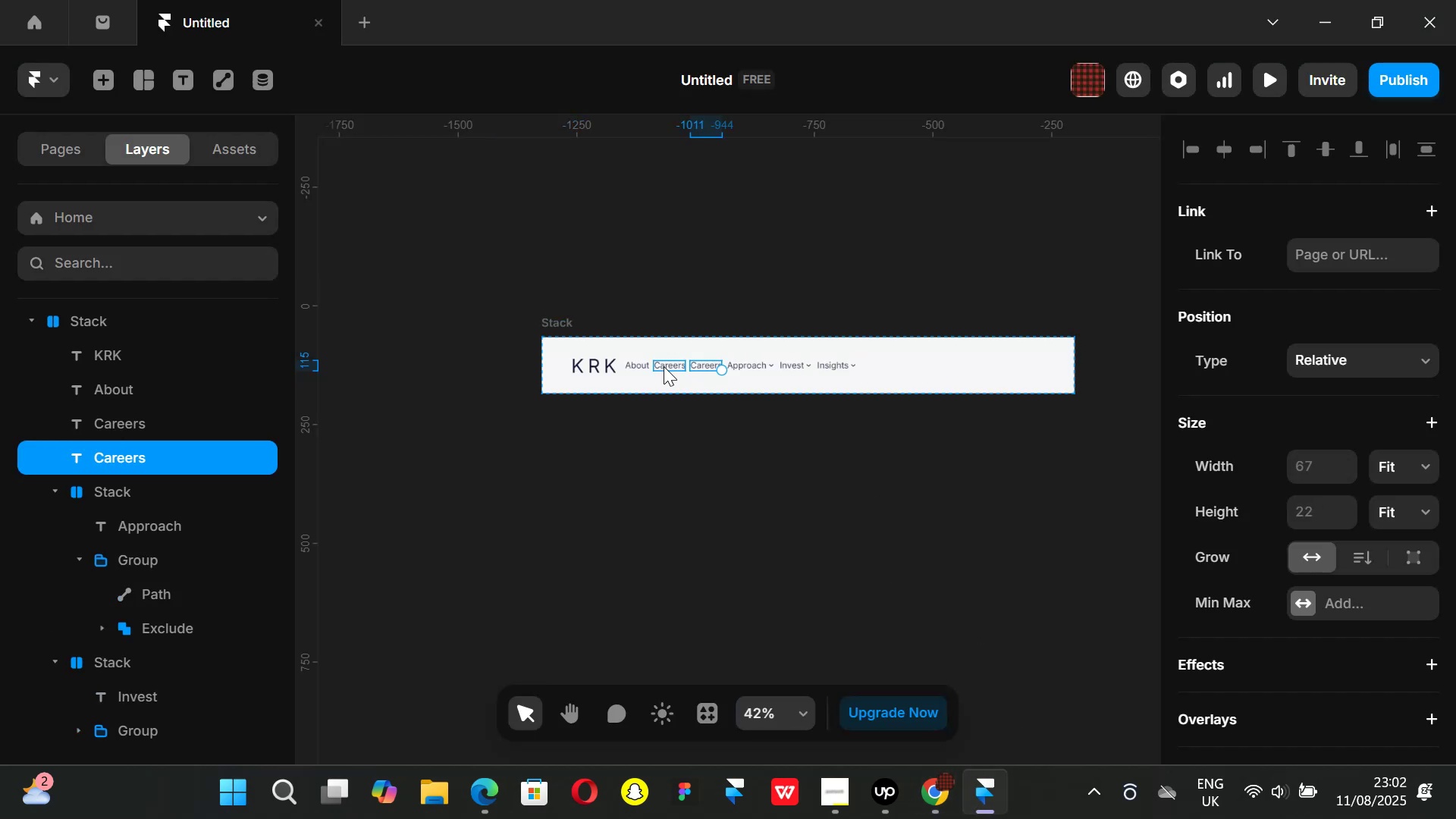 
key(ArrowRight)
 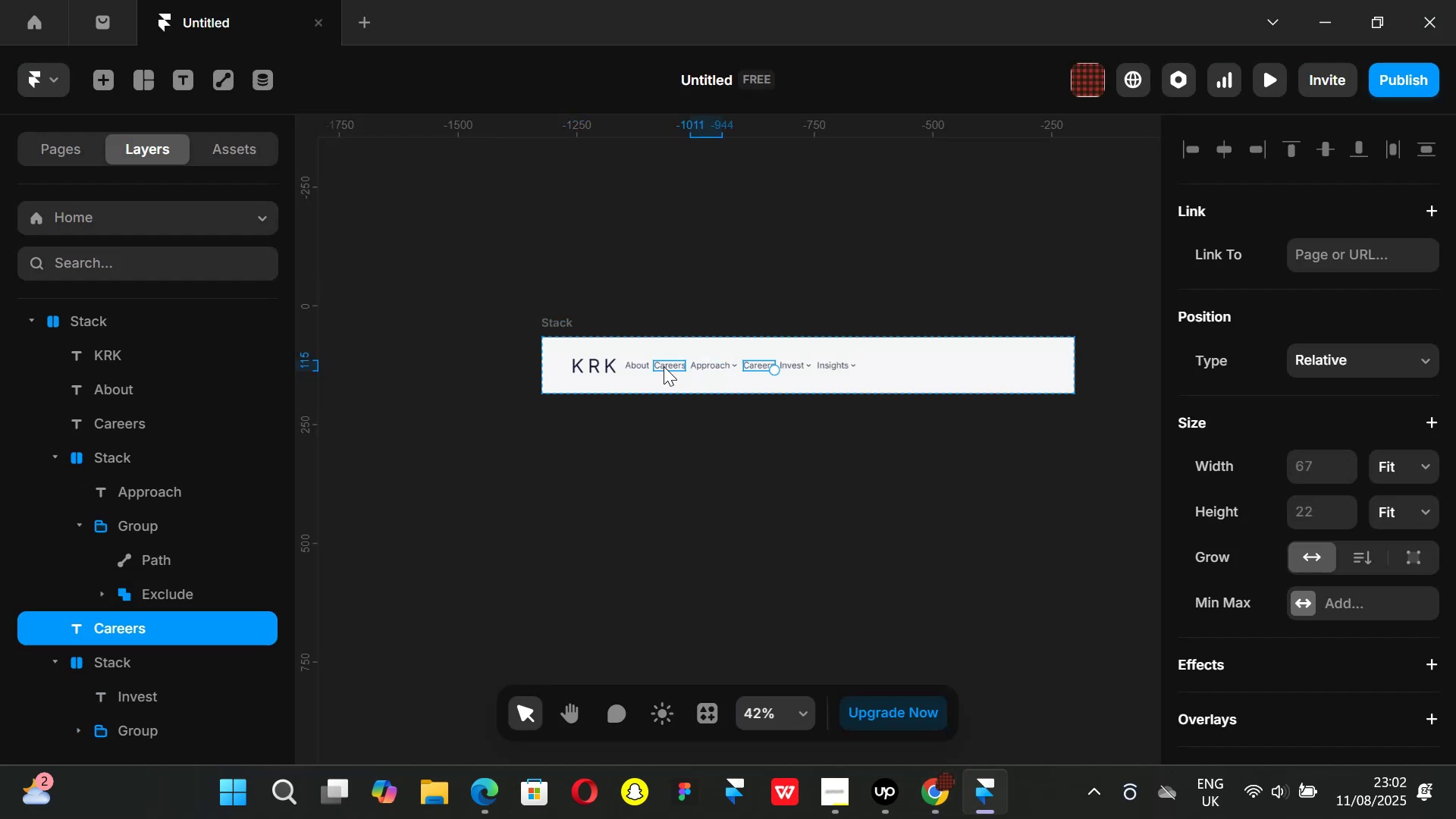 
key(ArrowRight)
 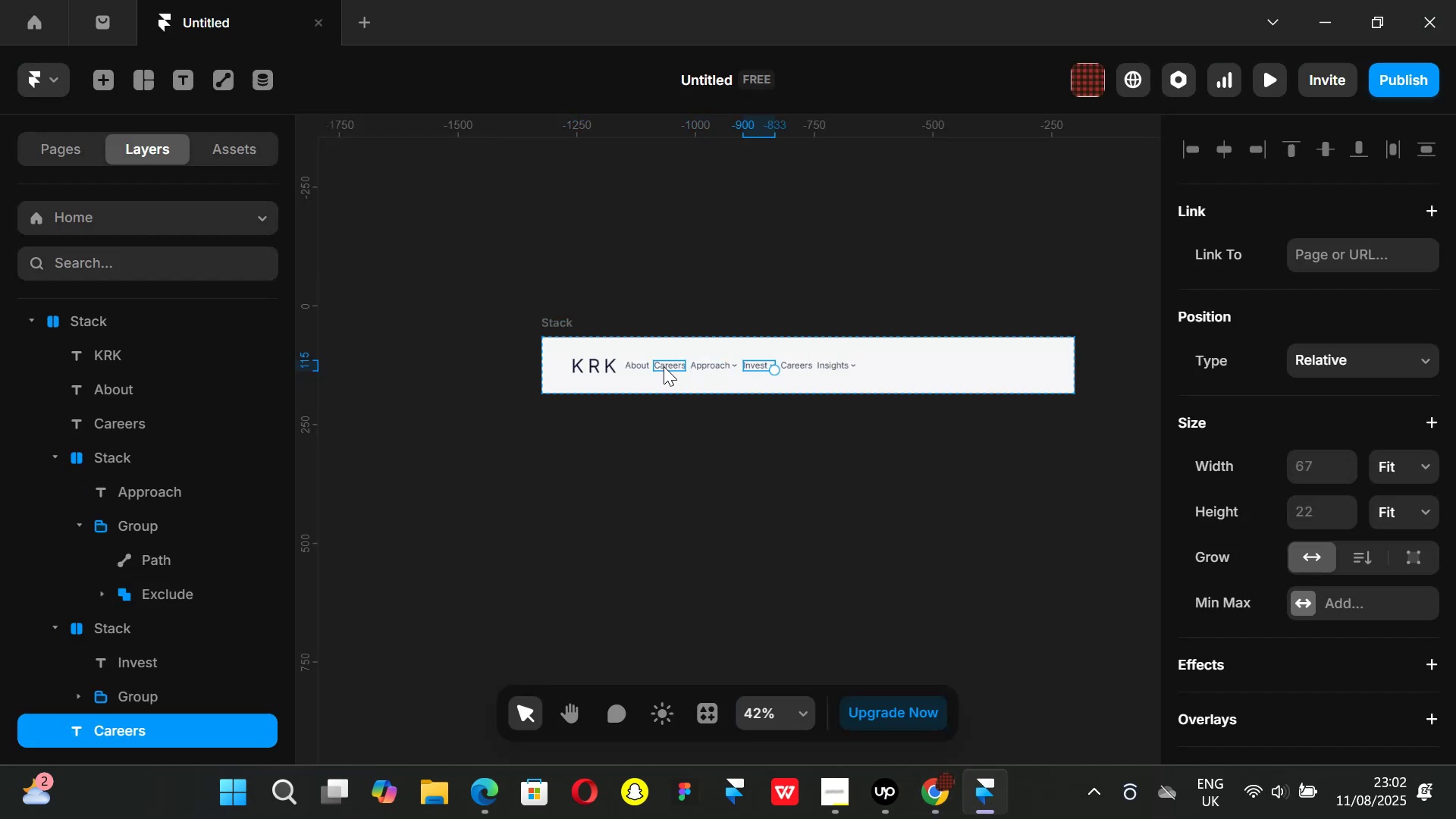 
key(ArrowRight)
 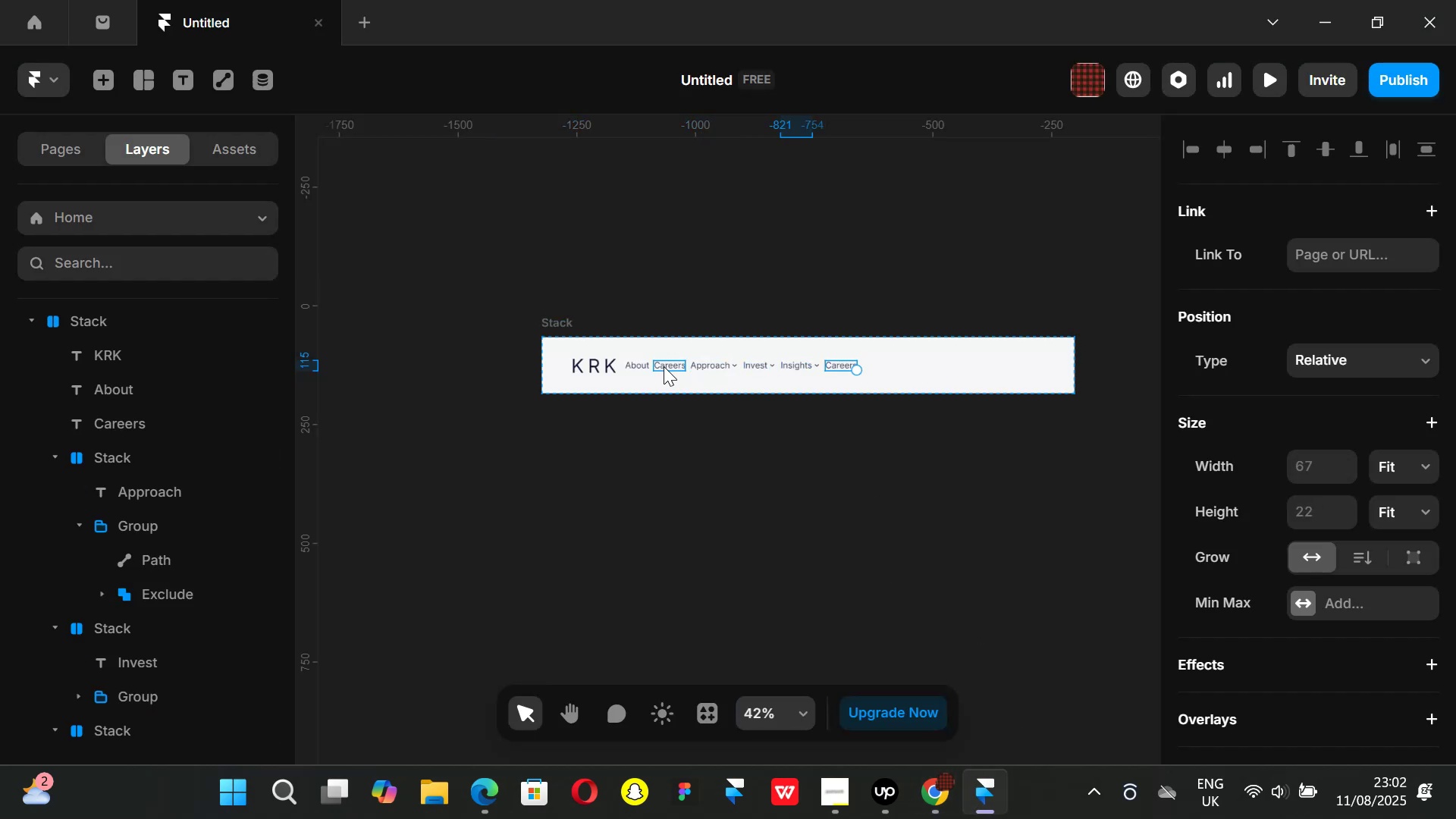 
key(ArrowRight)
 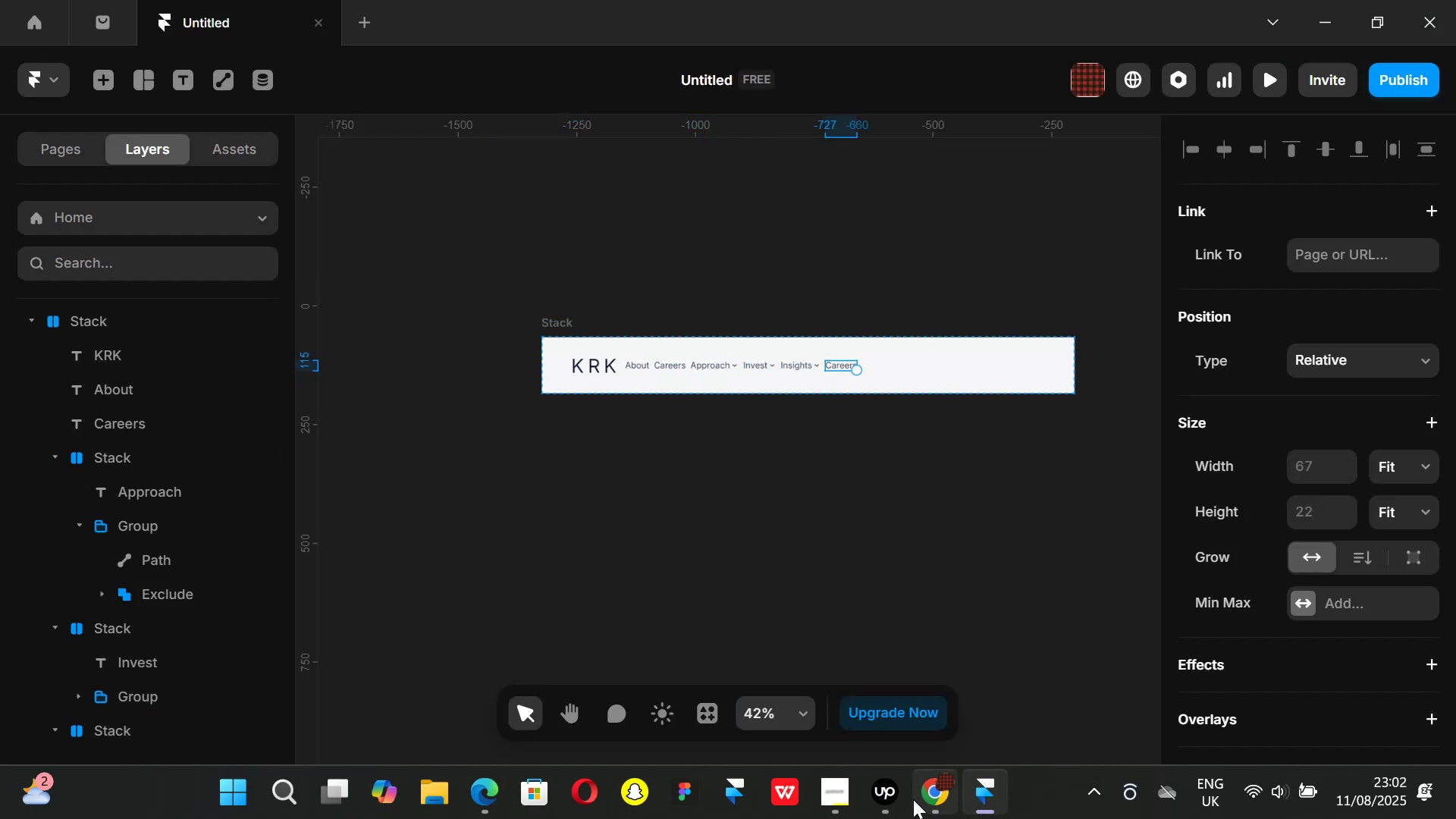 
left_click([943, 796])
 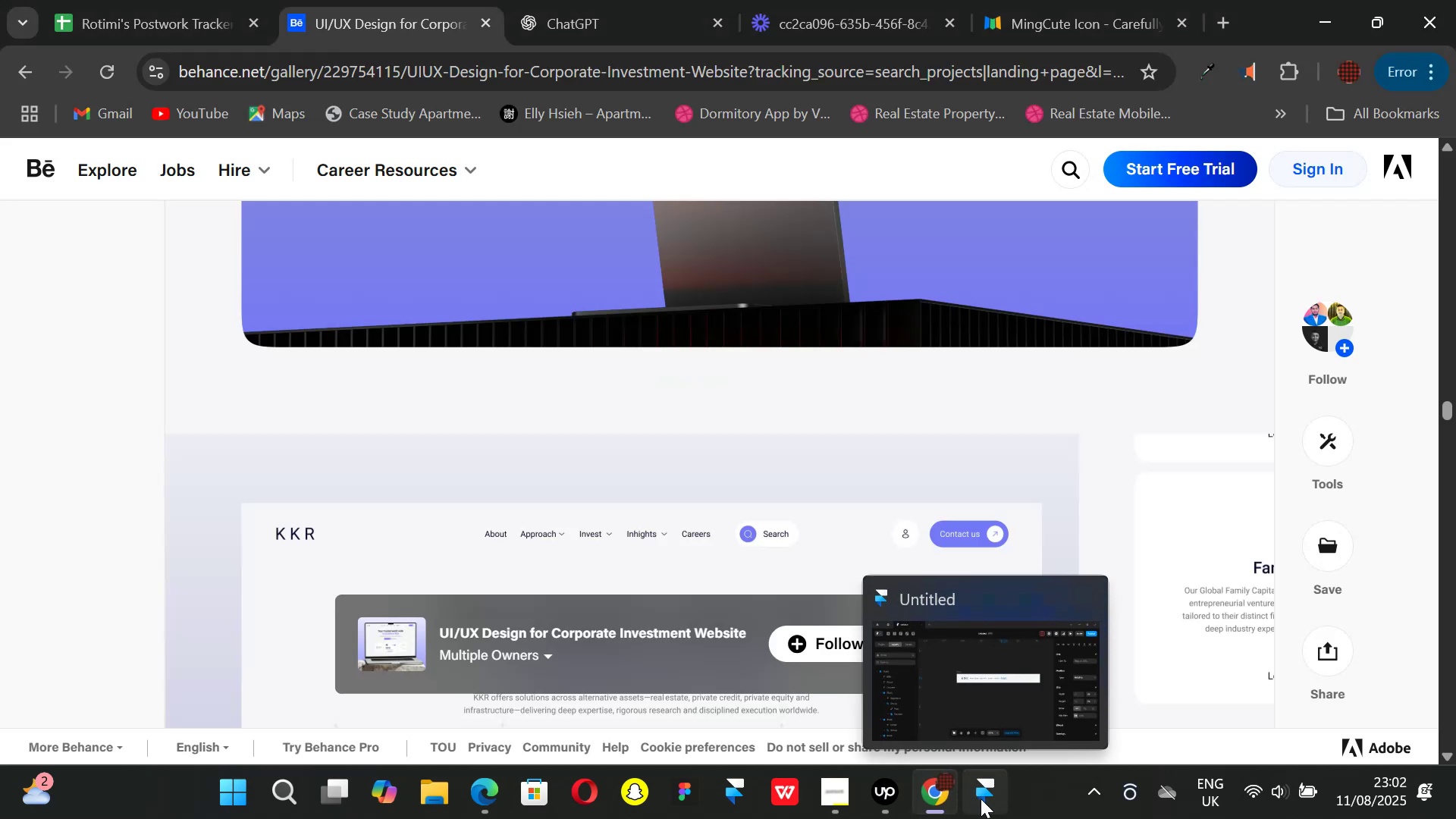 
left_click([981, 799])
 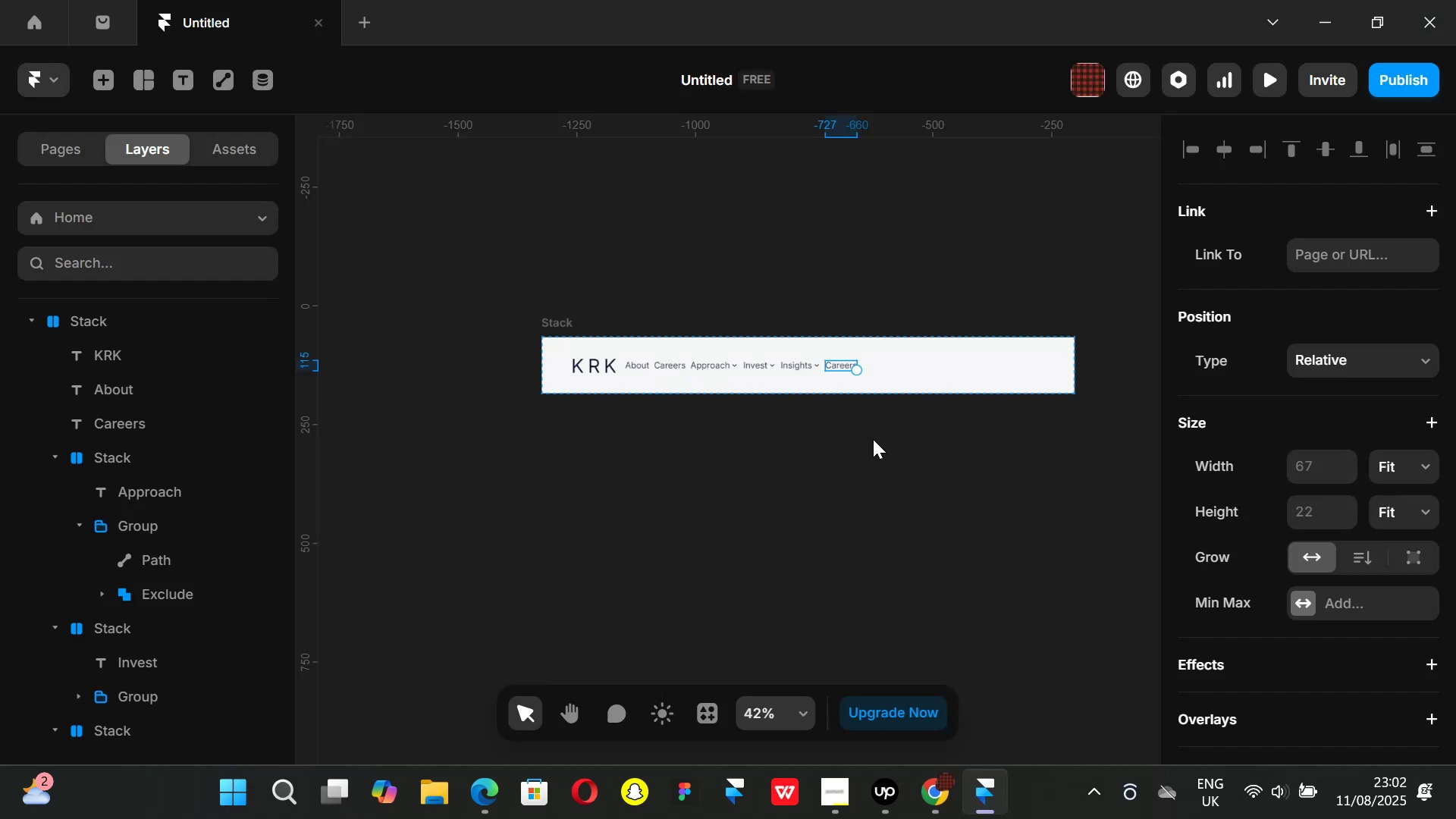 
key(Control+ControlLeft)
 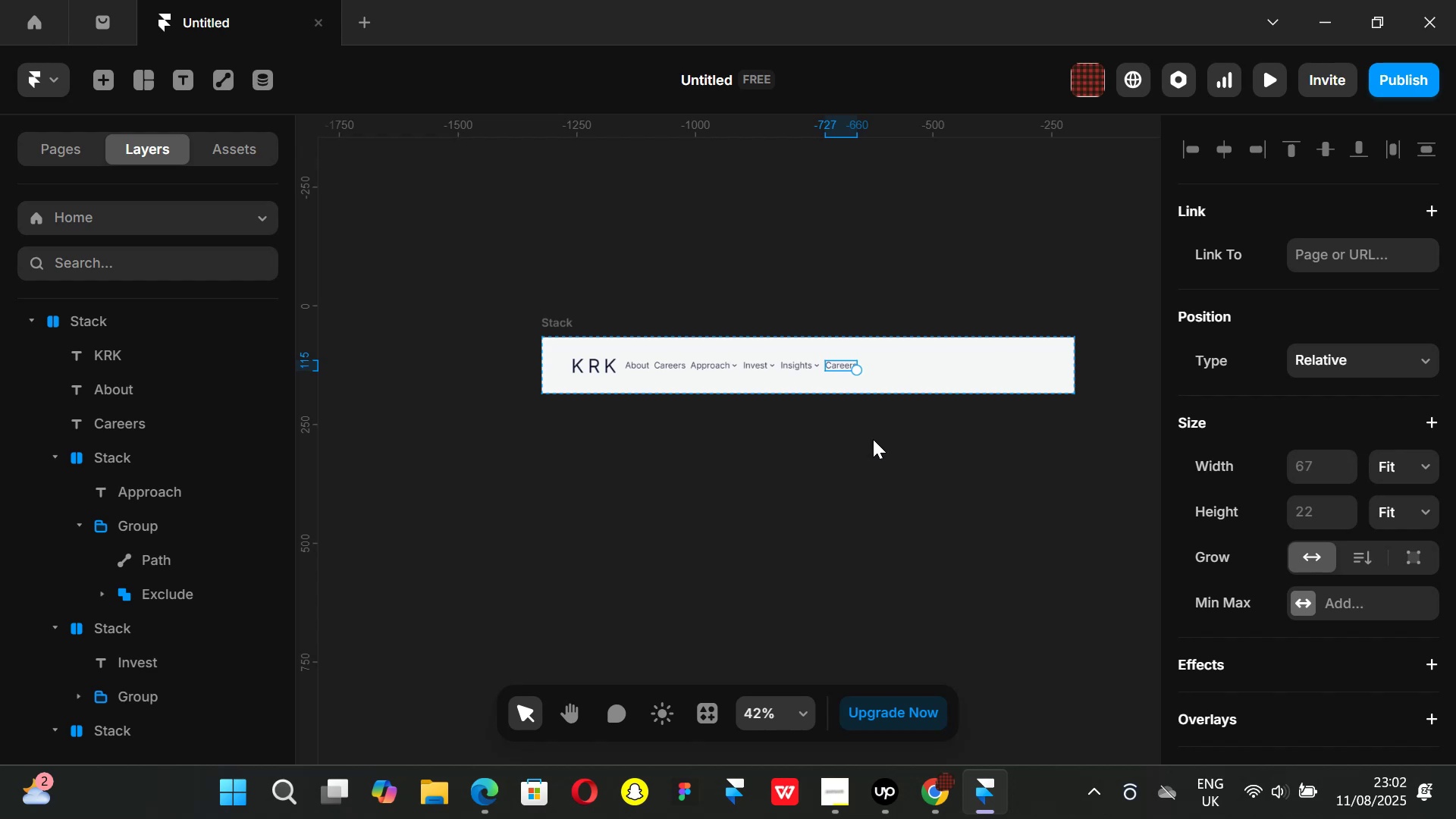 
key(Alt+Control+AltLeft)
 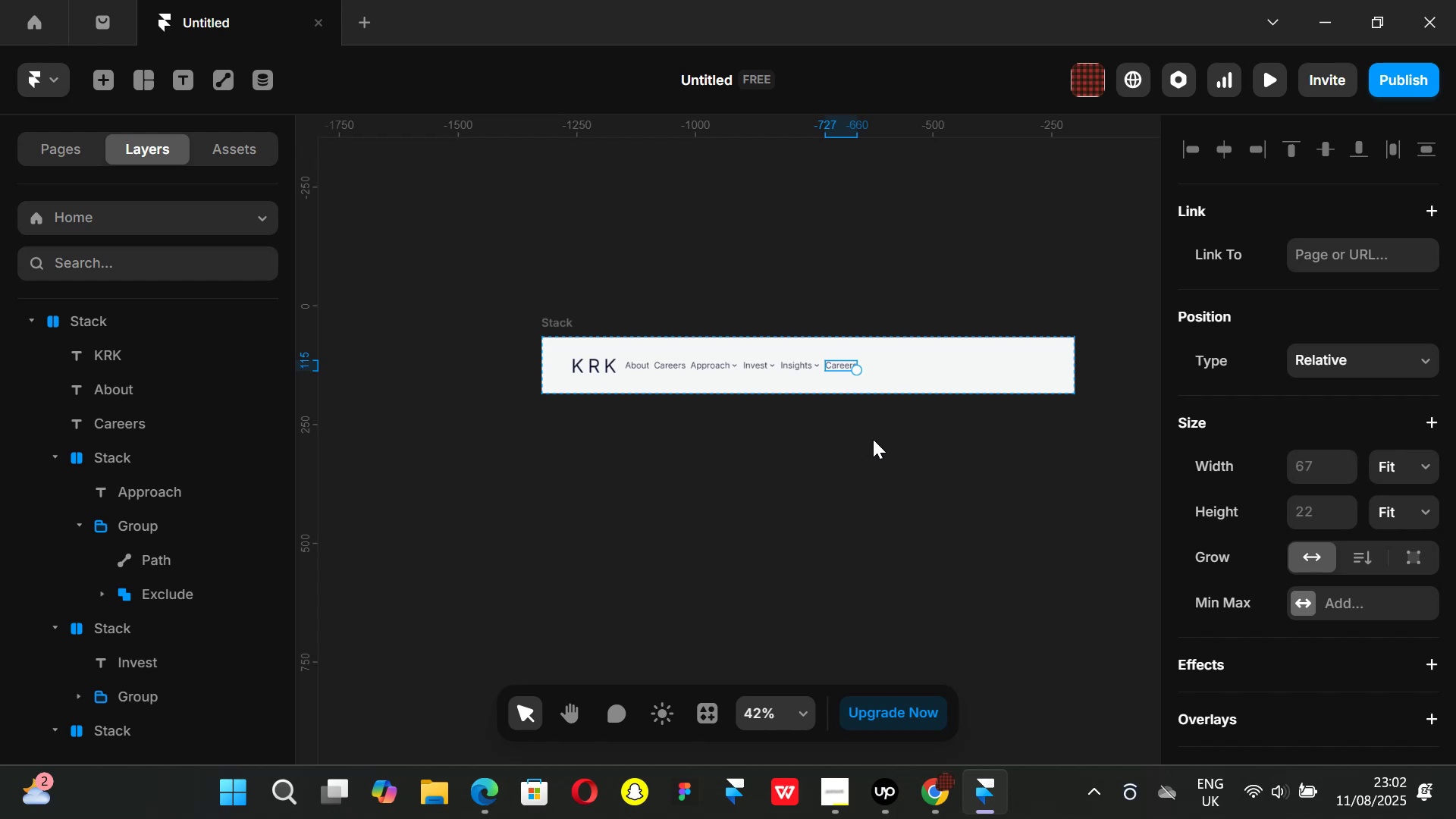 
key(Alt+Control+Enter)
 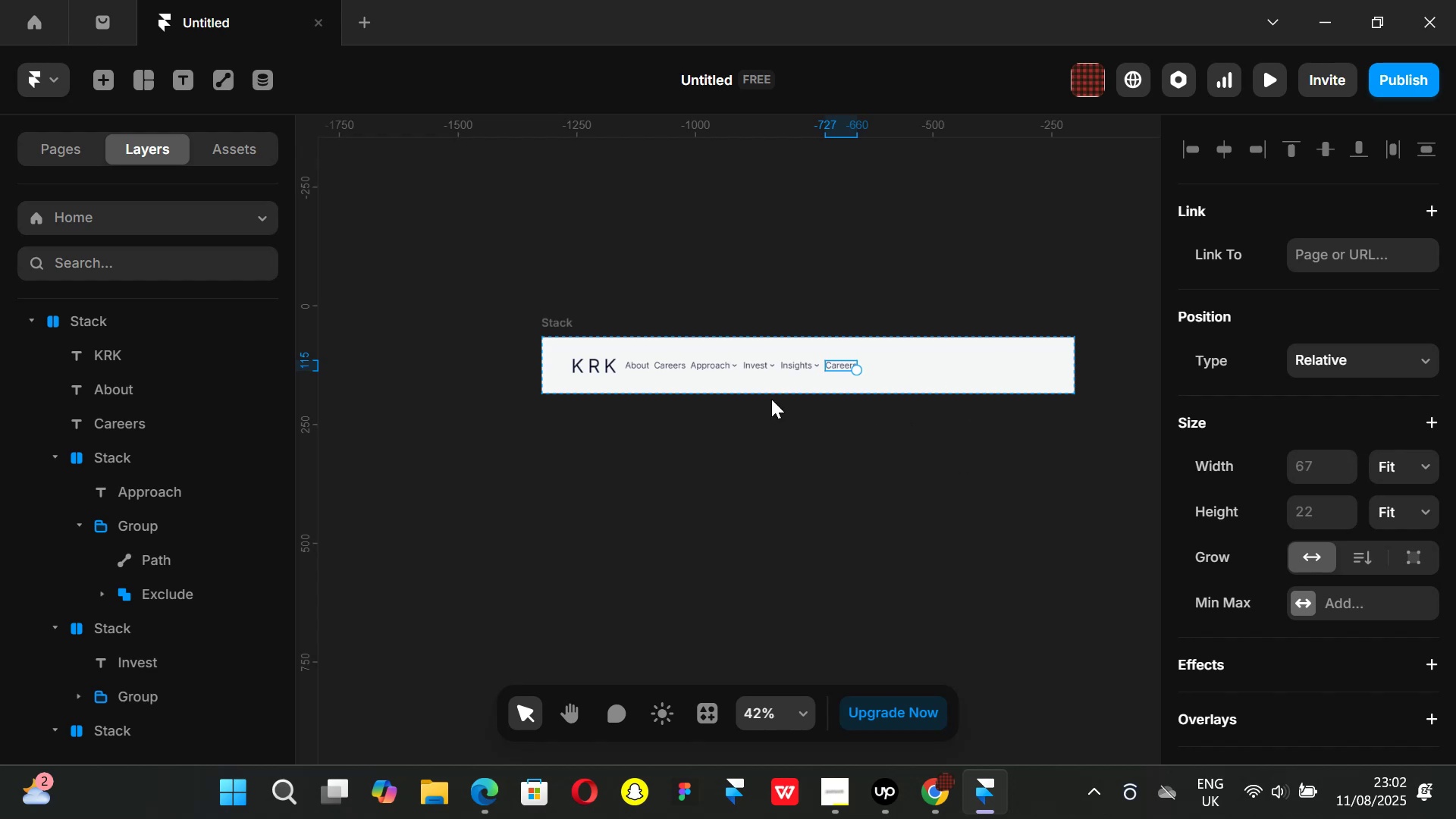 
key(Control+ControlLeft)
 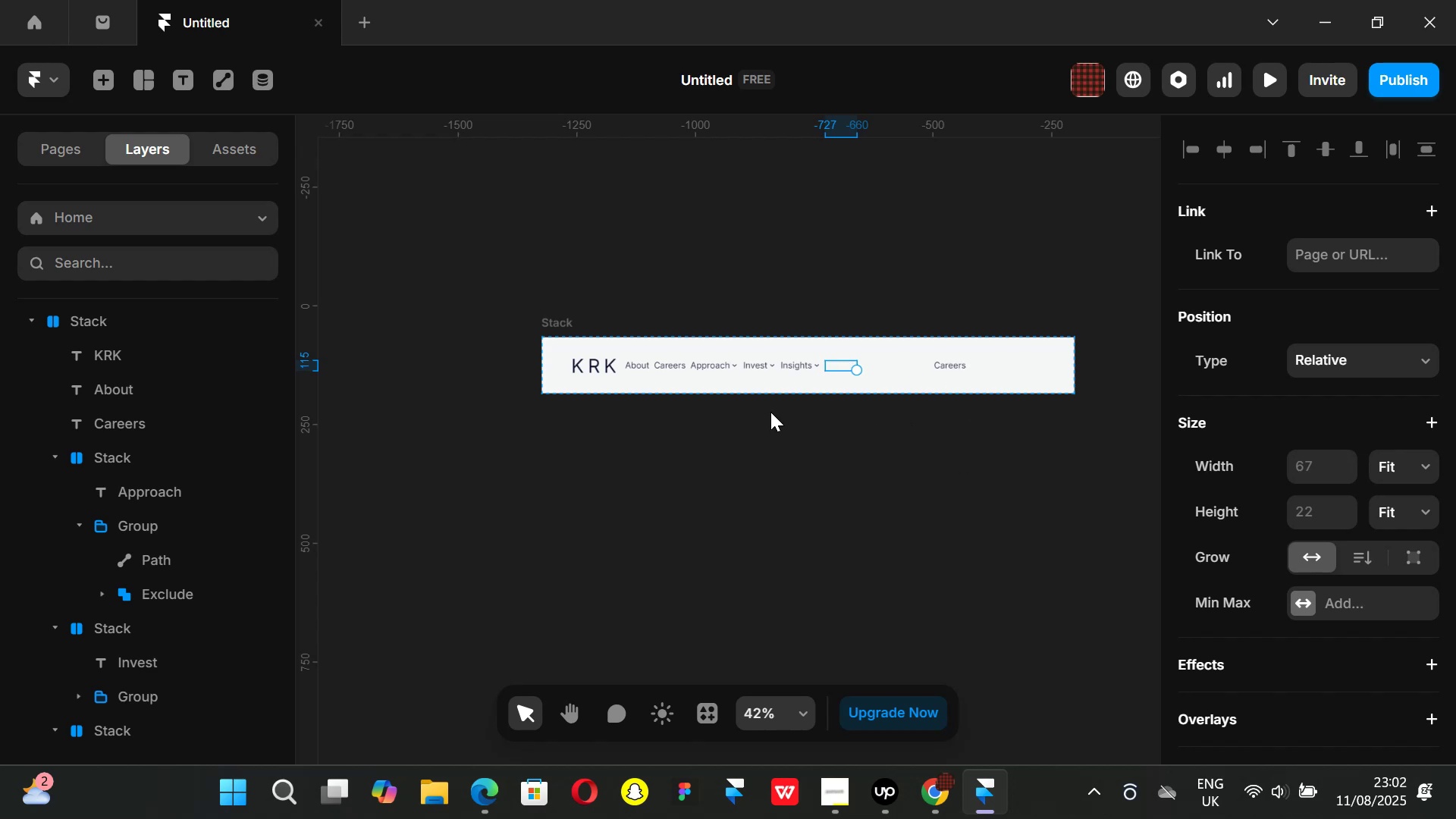 
key(Alt+Control+AltLeft)
 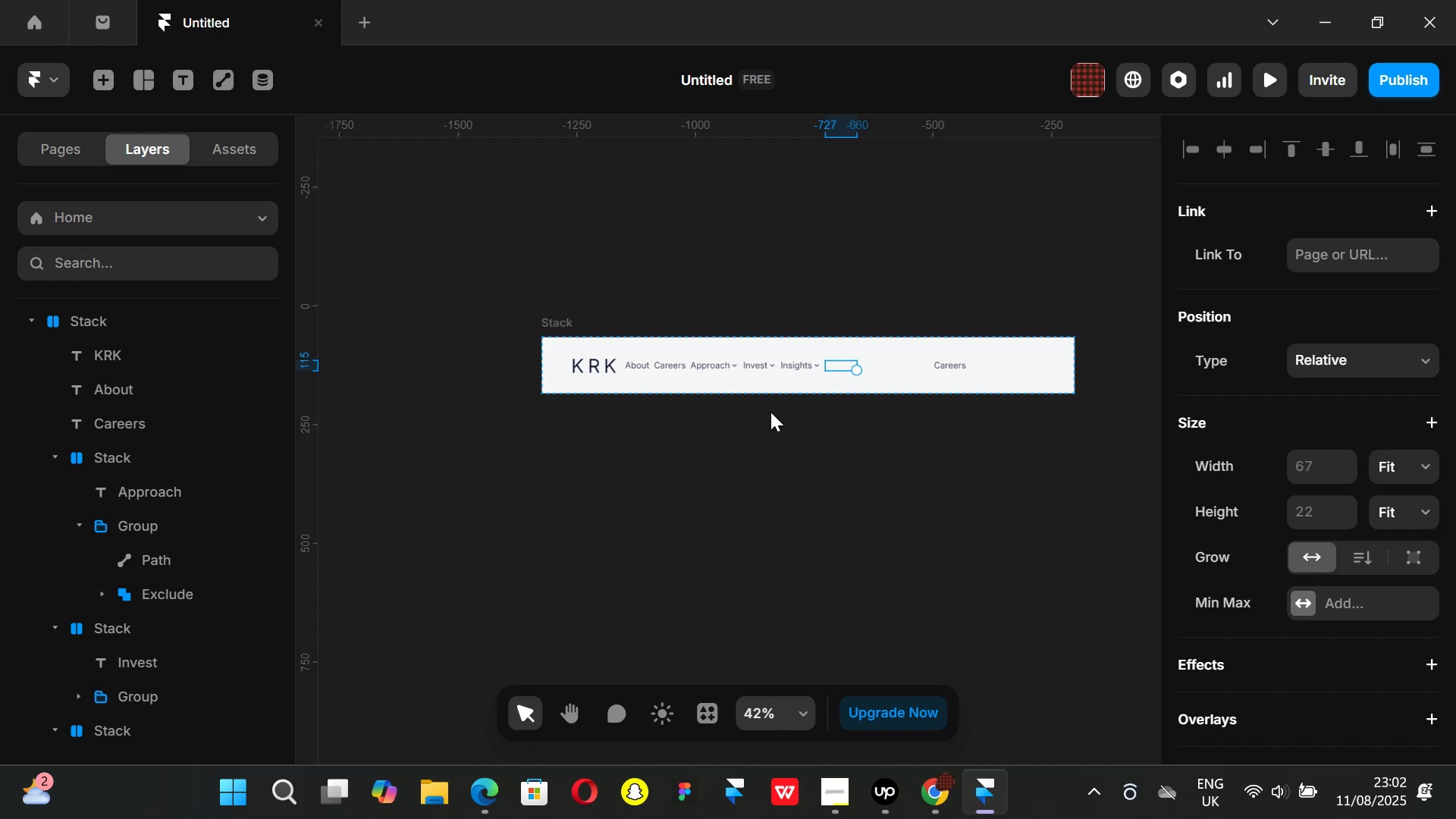 
key(Alt+Control+Enter)
 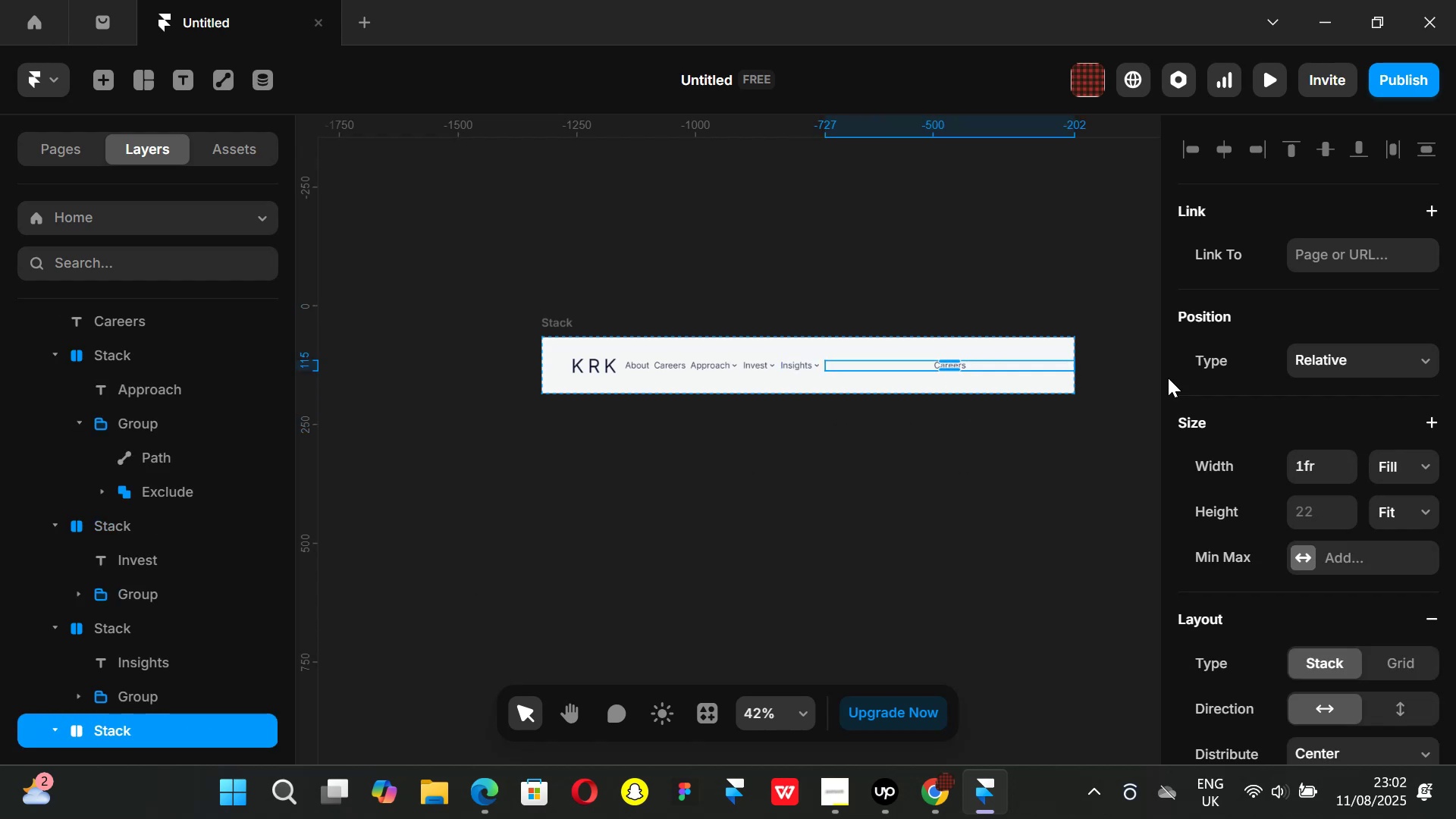 
left_click([1426, 469])
 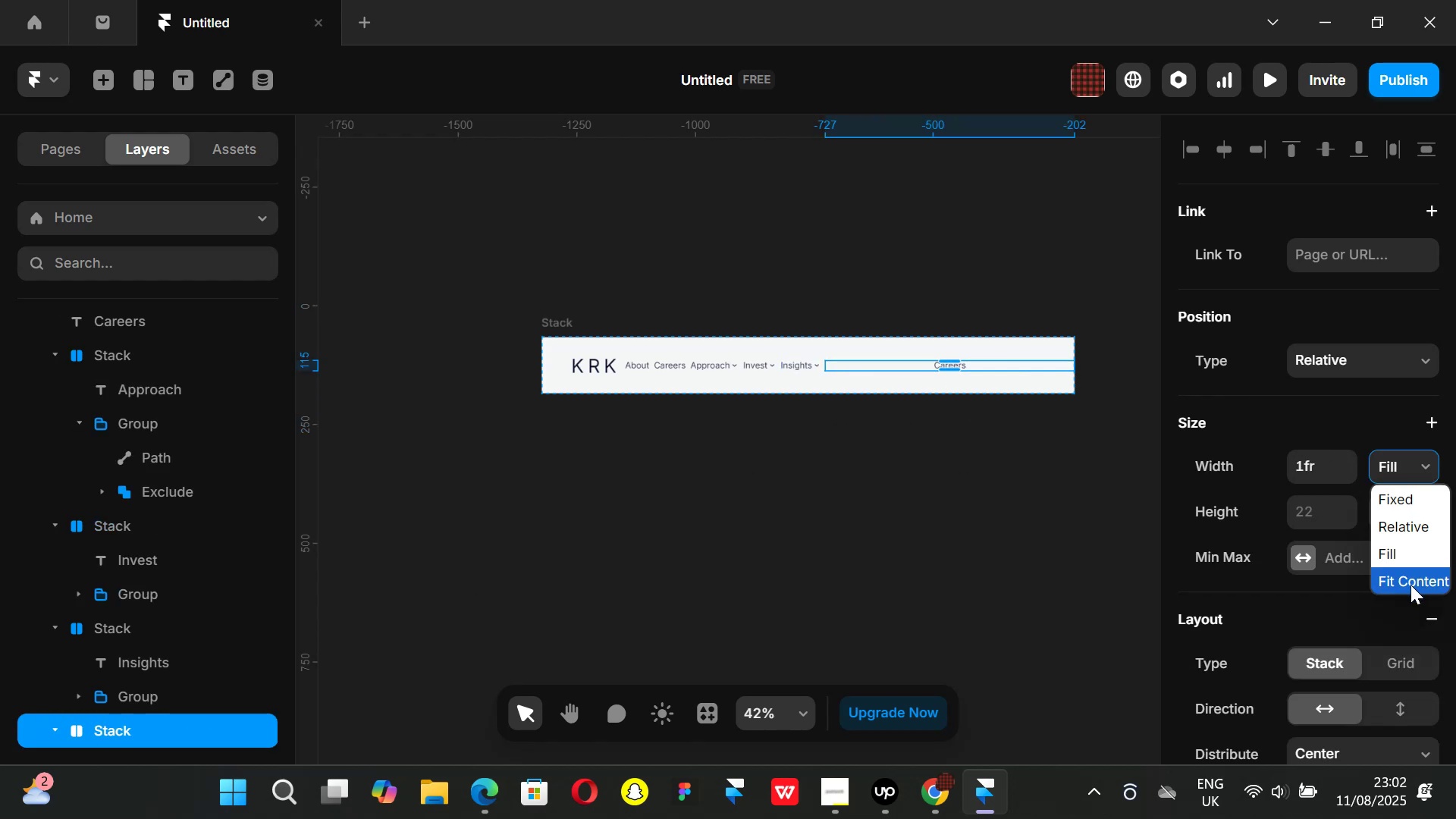 
left_click([1410, 585])
 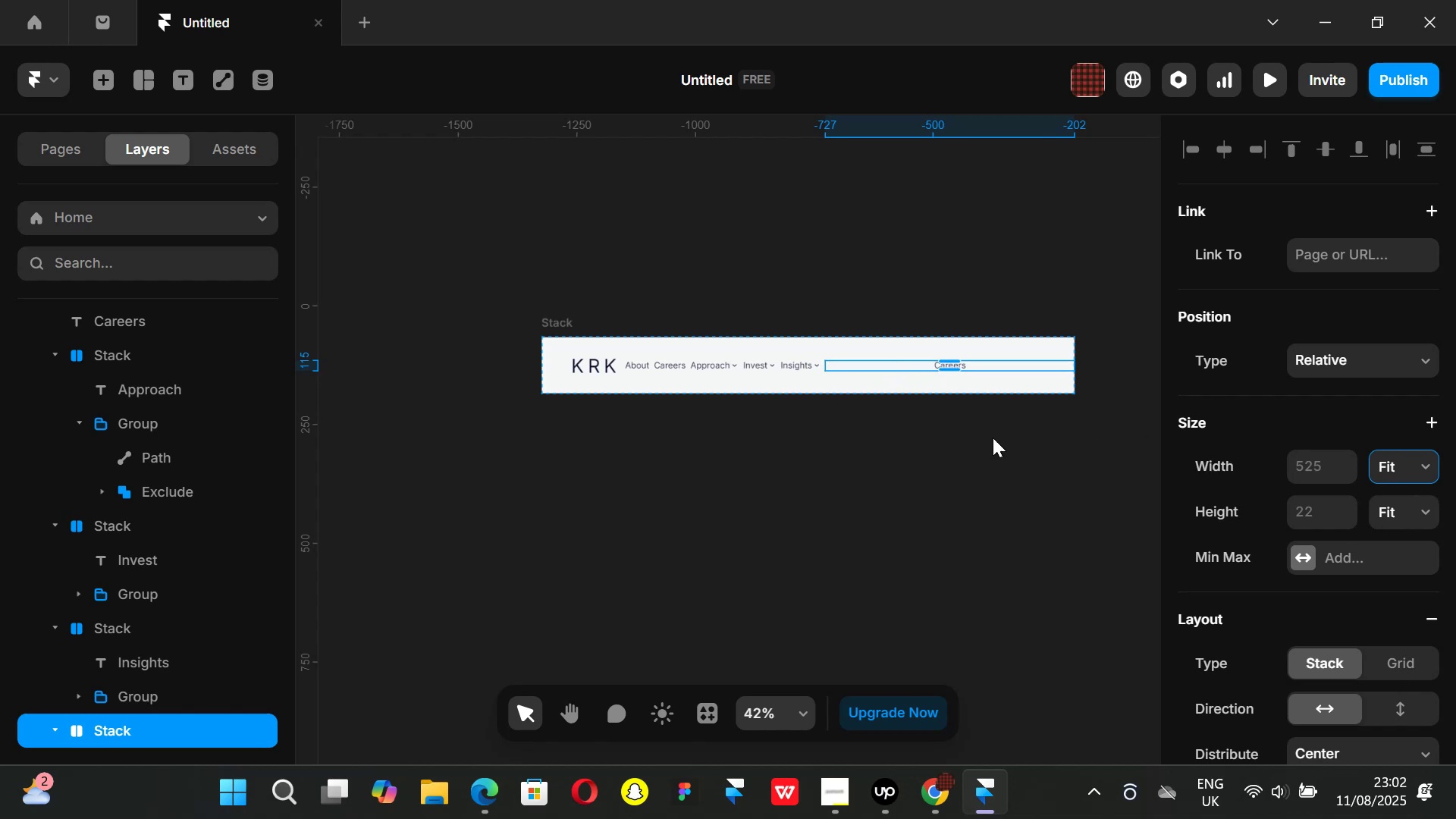 
wait(5.69)
 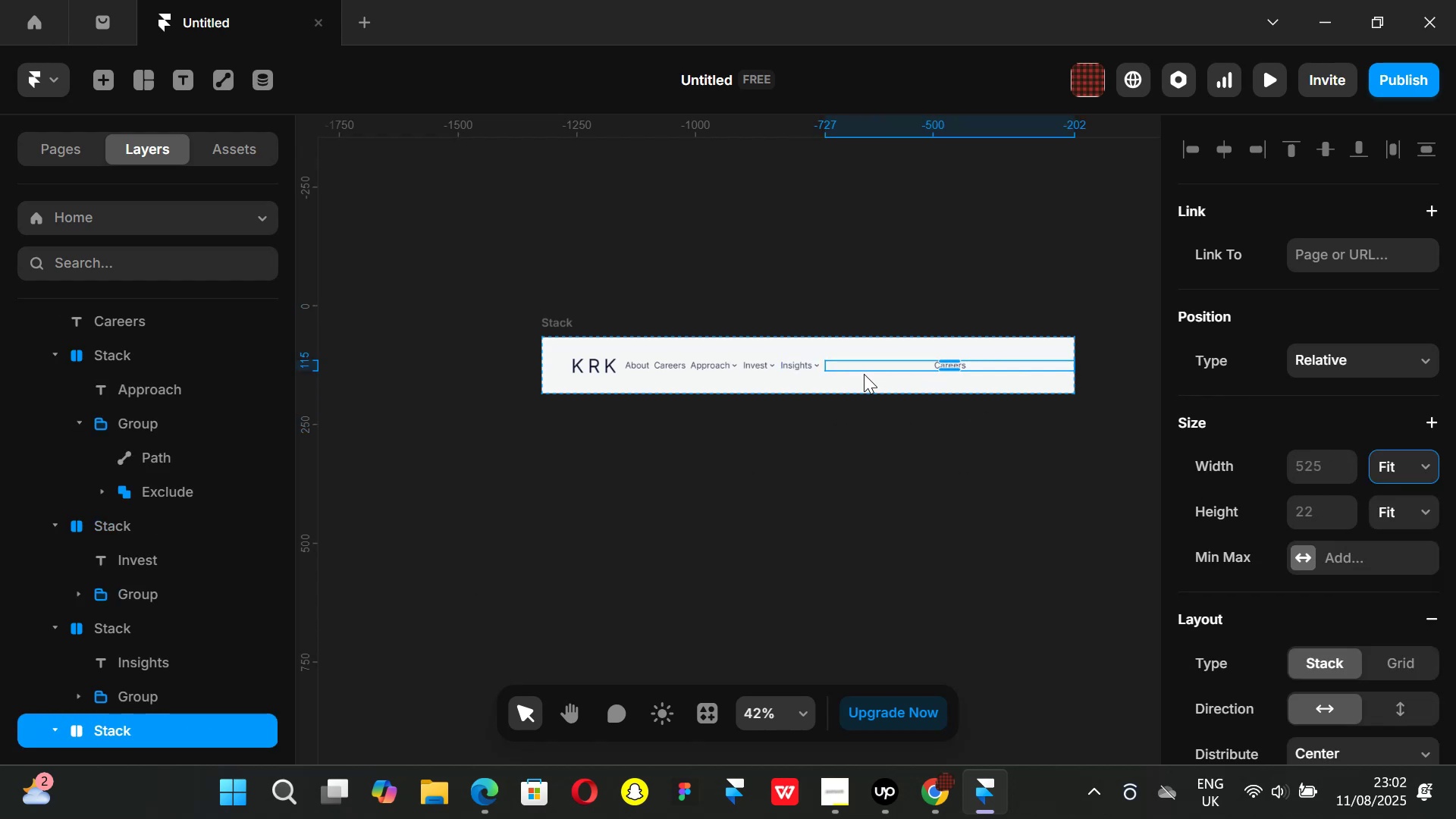 
scroll: coordinate [109, 578], scroll_direction: down, amount: 1.0
 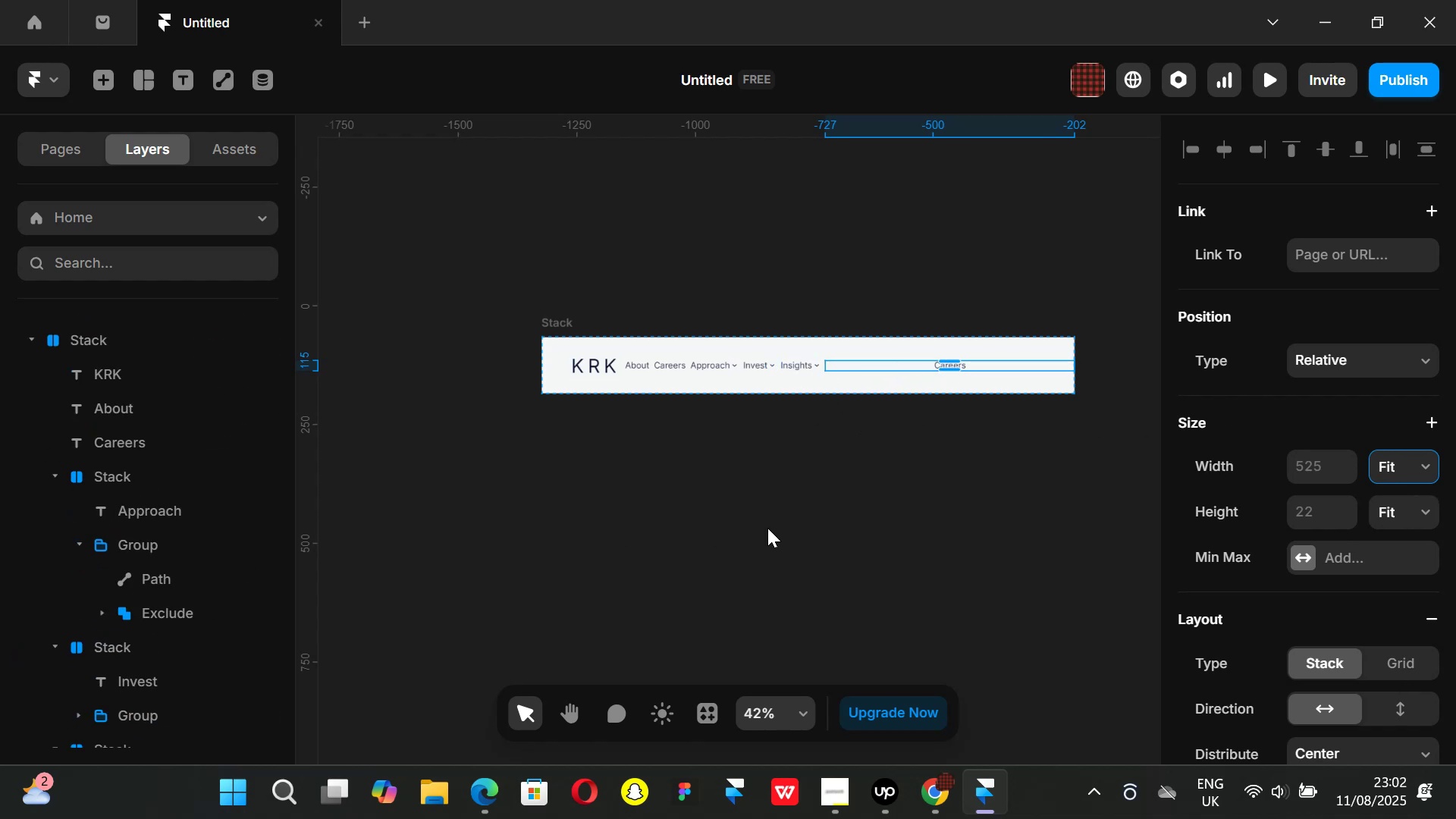 
left_click([767, 528])
 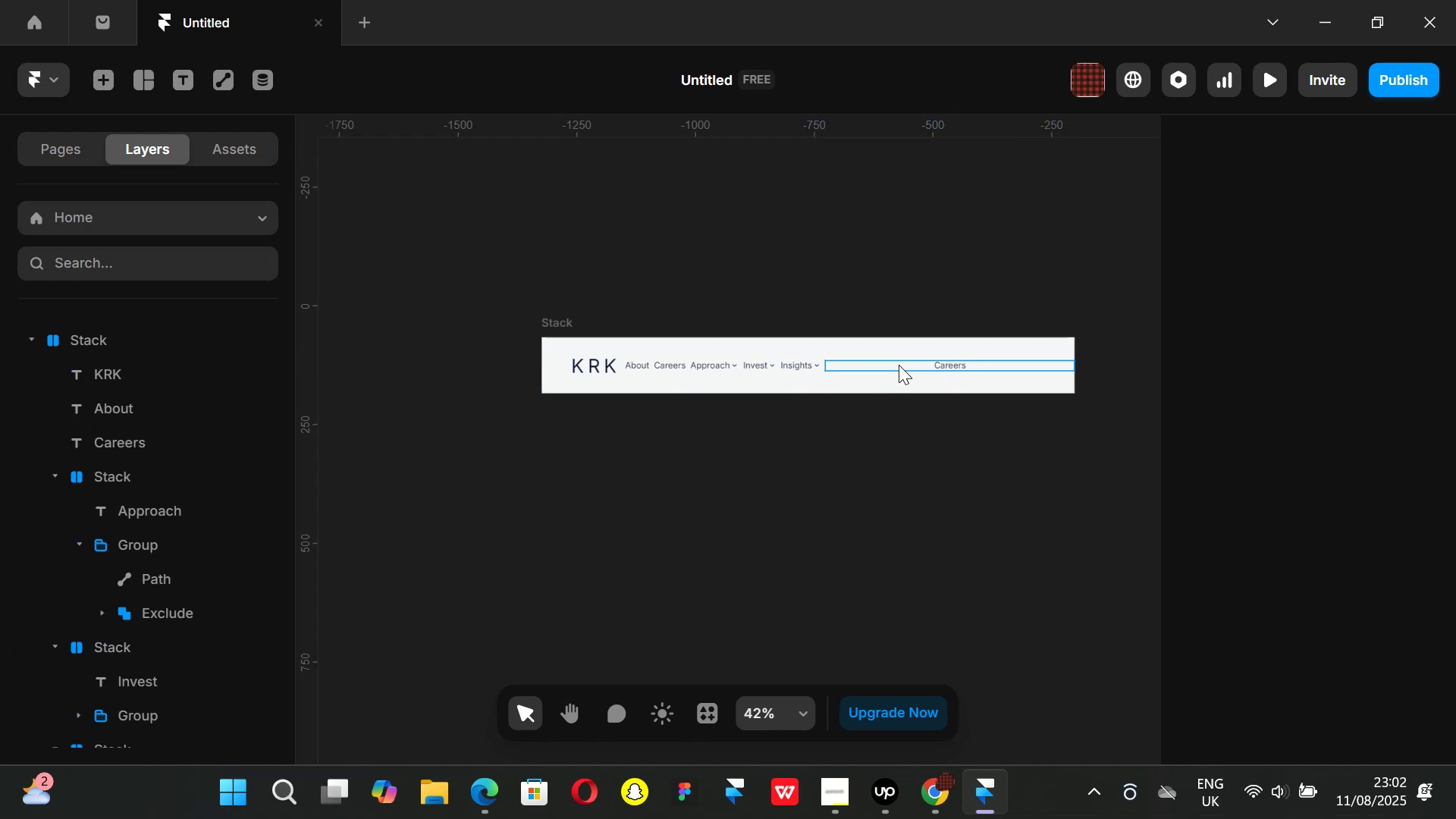 
left_click([901, 362])
 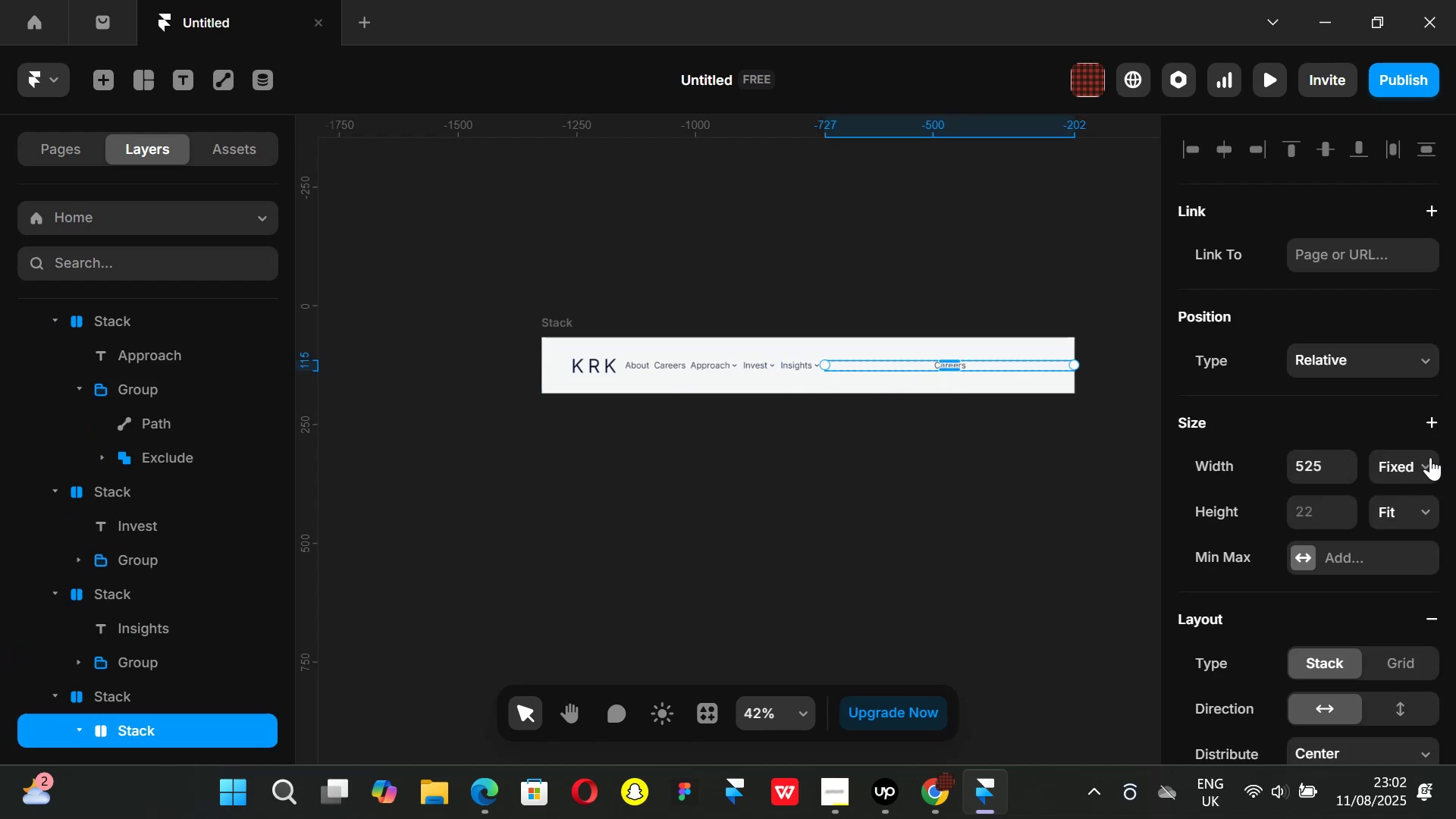 
left_click([1430, 457])
 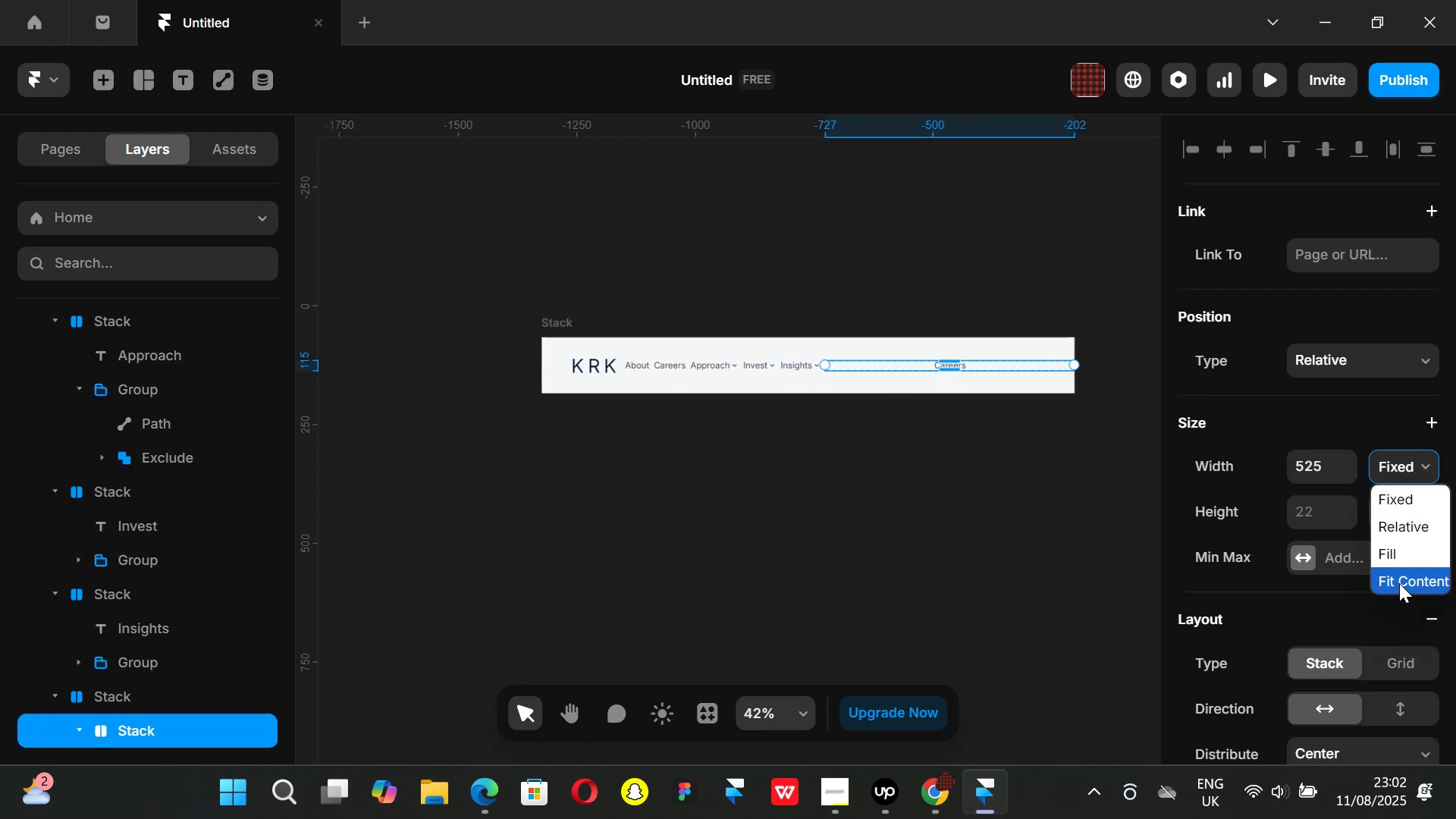 
left_click([1399, 583])
 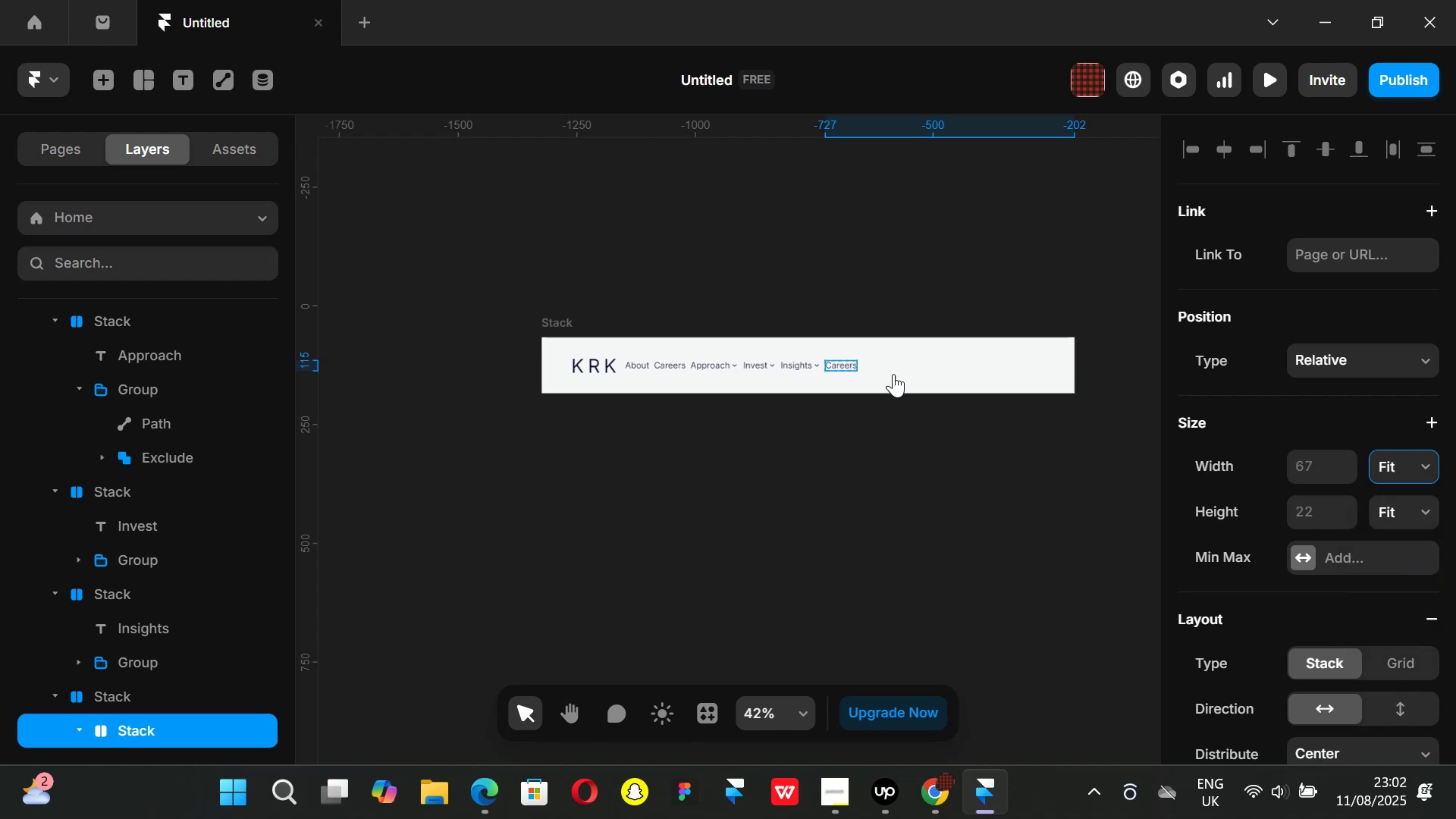 
hold_key(key=ControlLeft, duration=0.64)
scroll: coordinate [856, 358], scroll_direction: up, amount: 1.0
 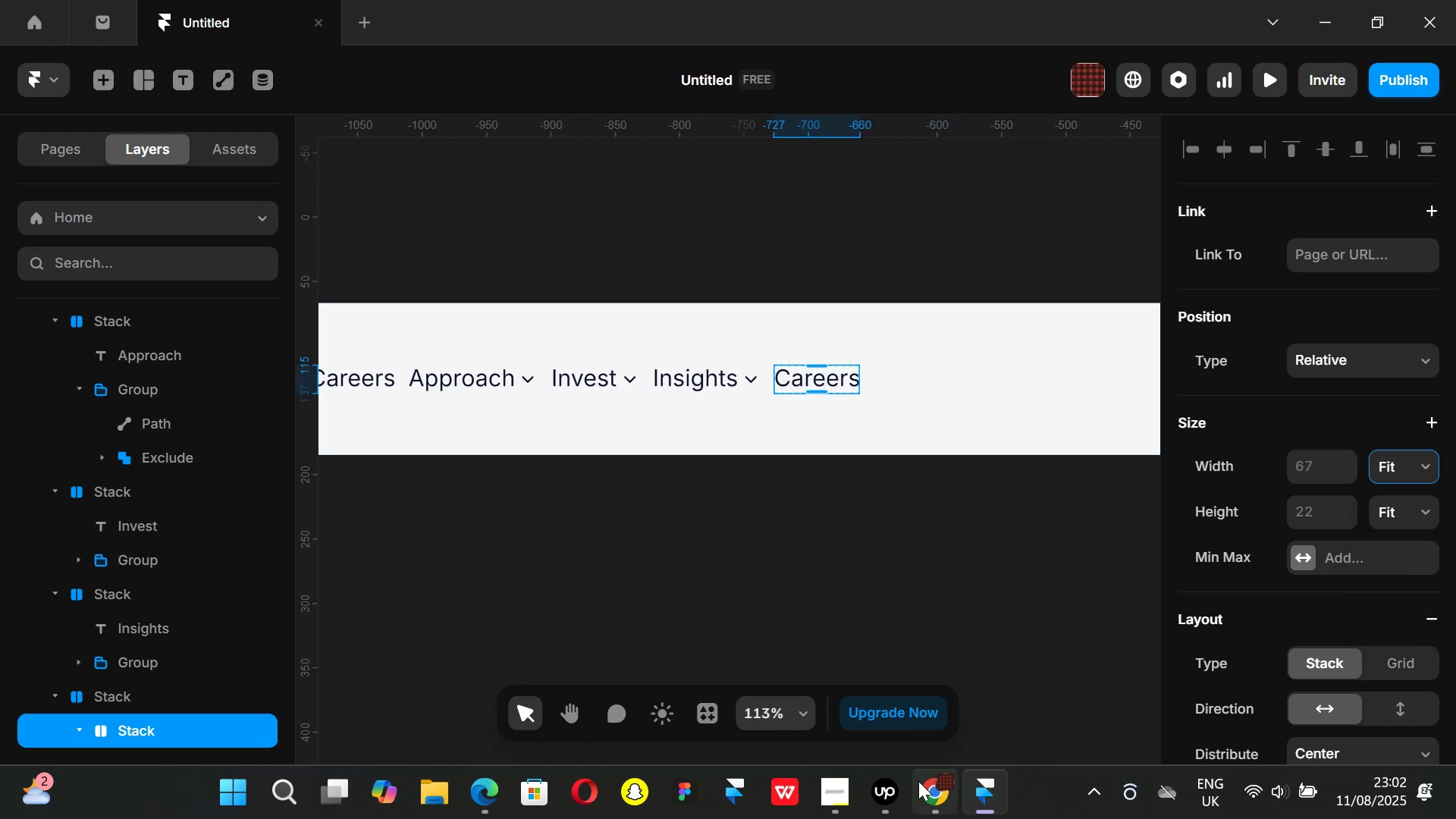 
left_click([929, 783])
 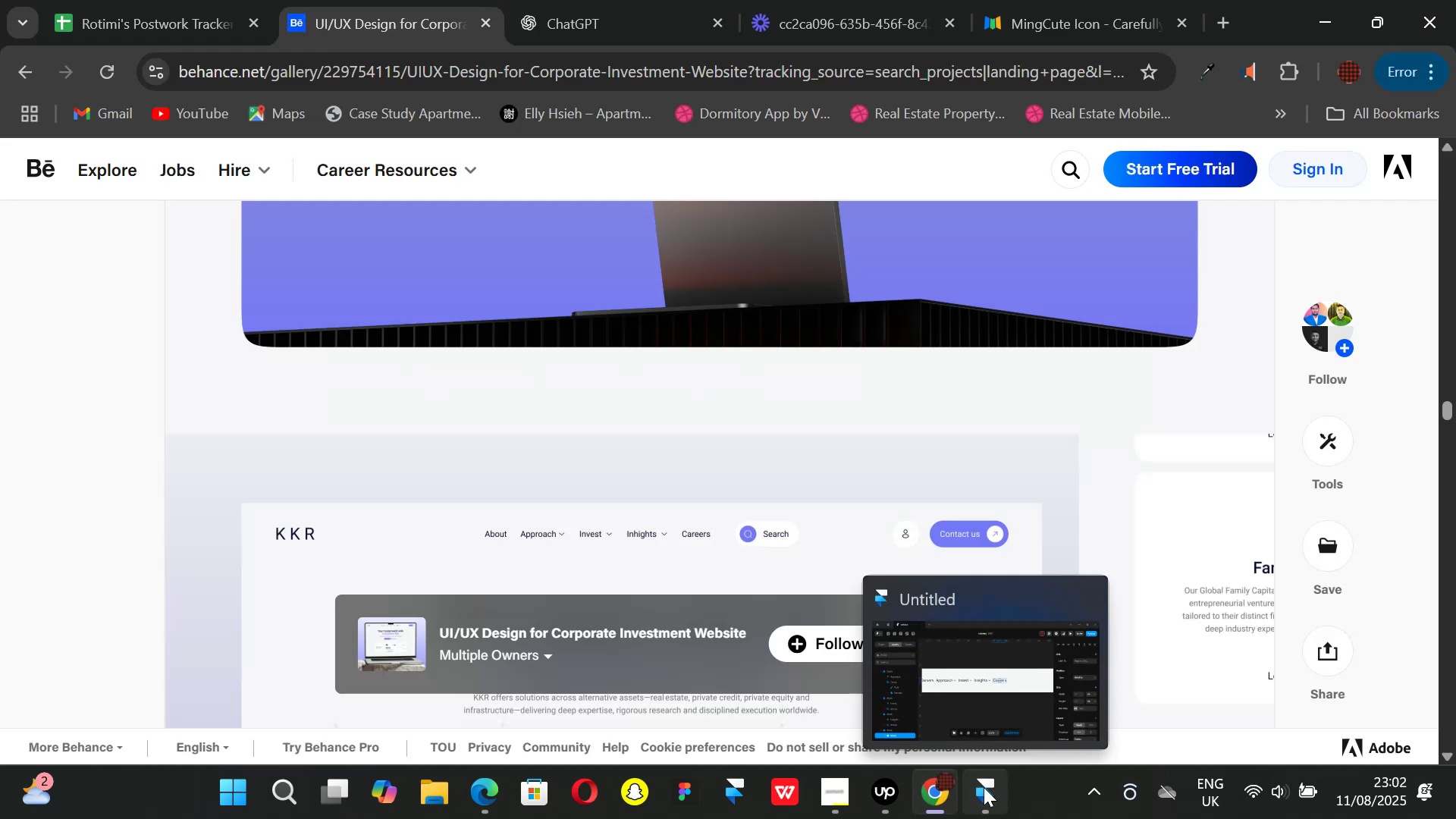 
left_click([984, 788])
 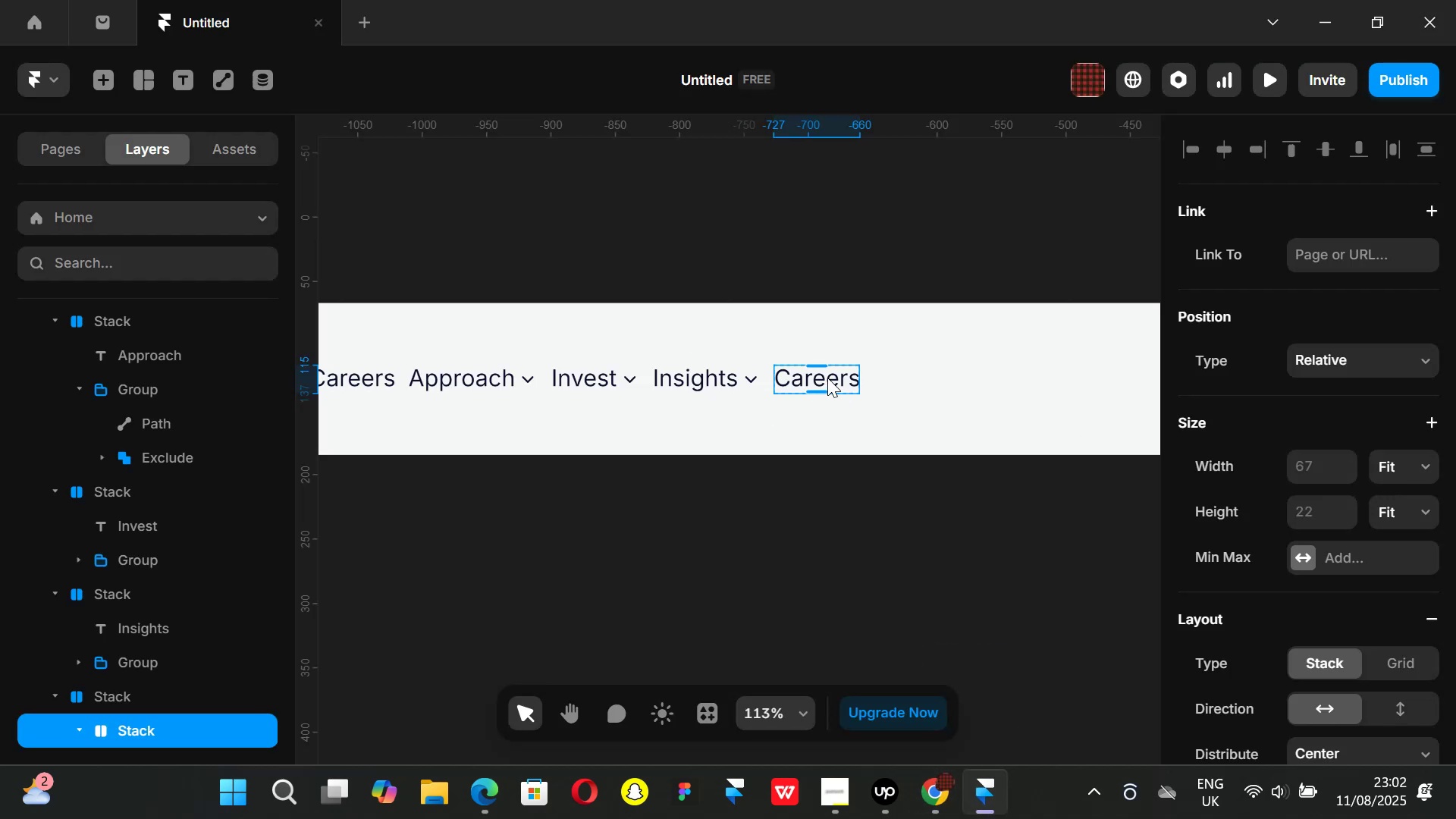 
double_click([827, 378])
 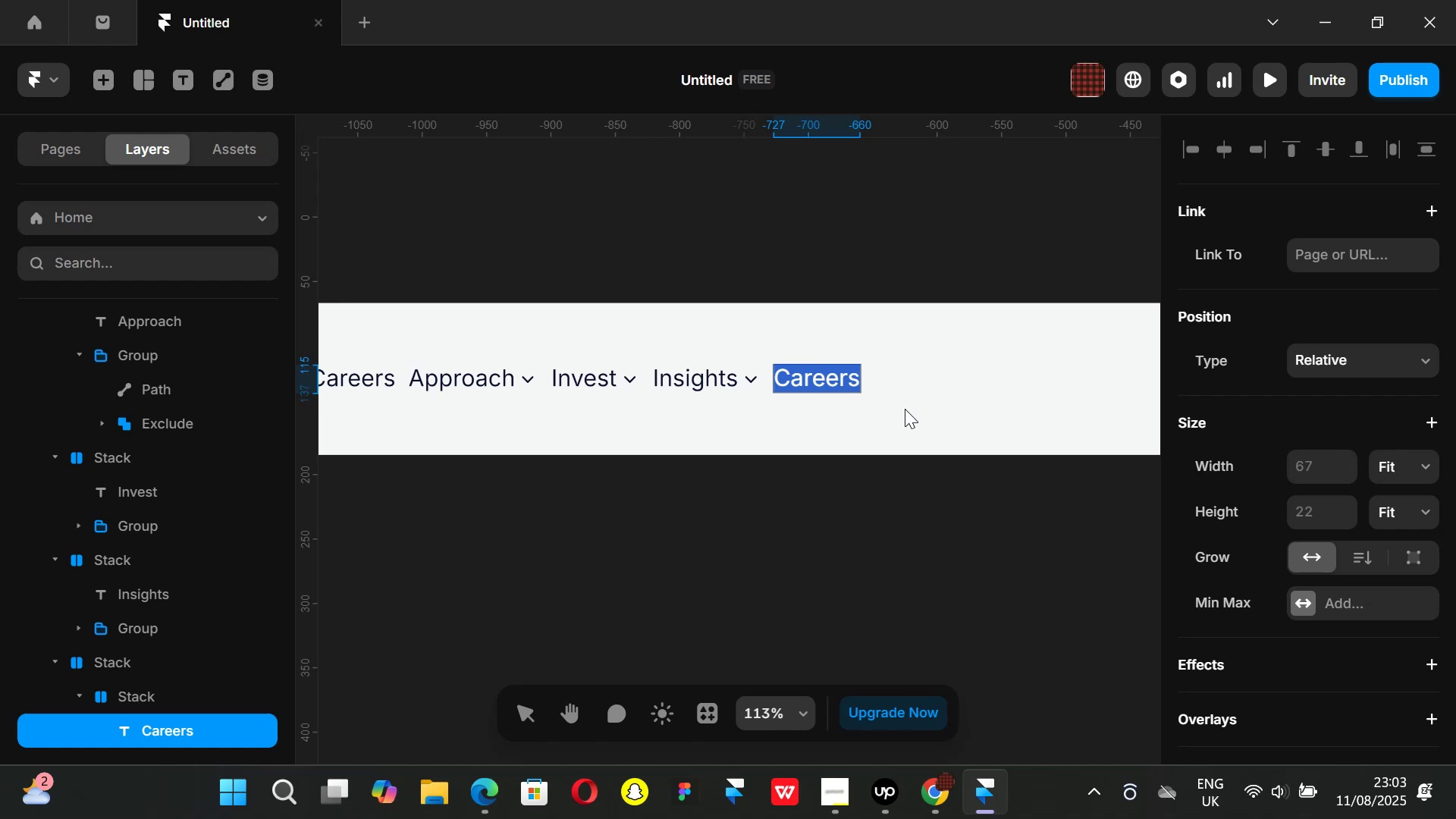 
wait(26.25)
 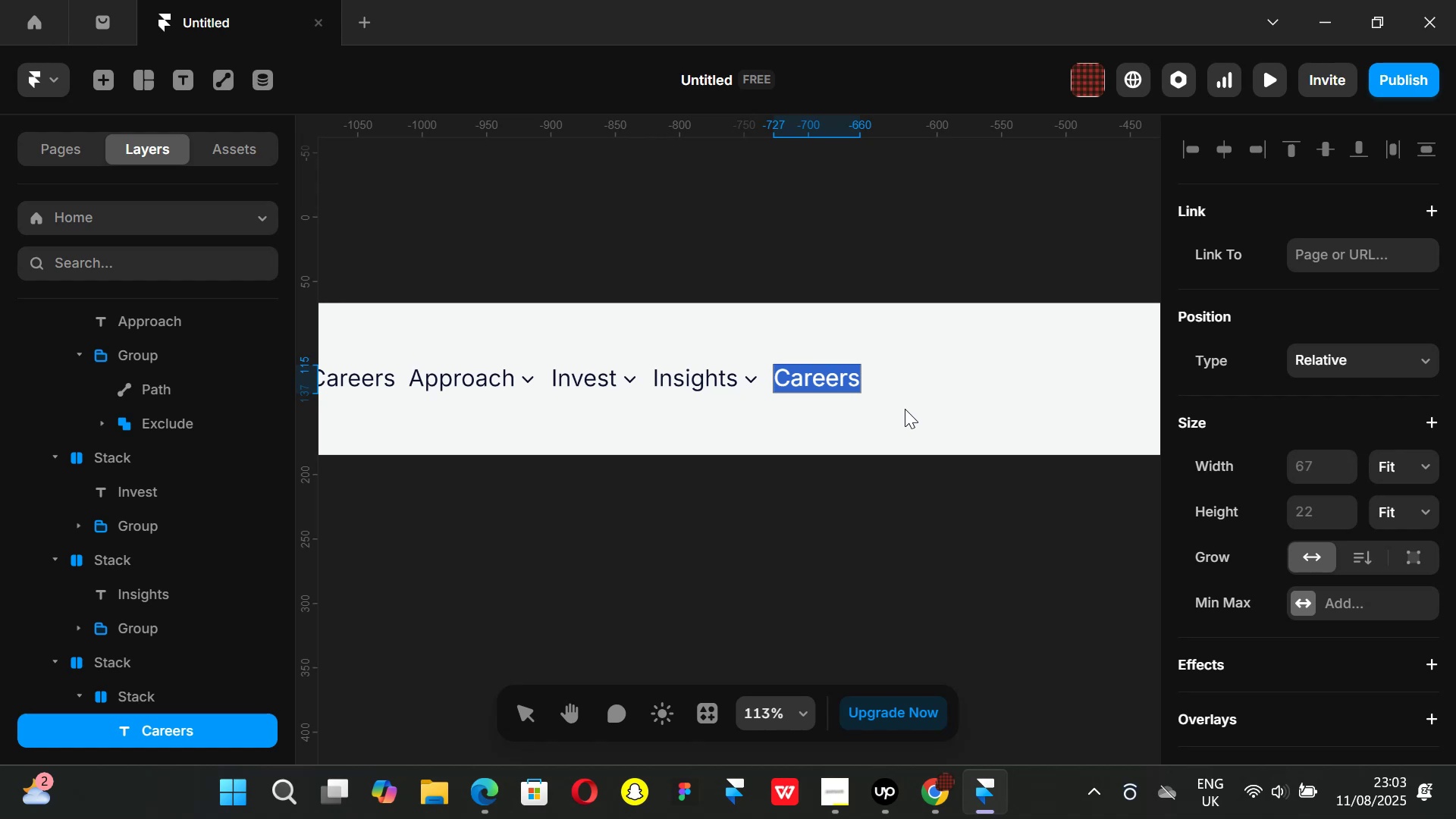 
left_click([930, 795])
 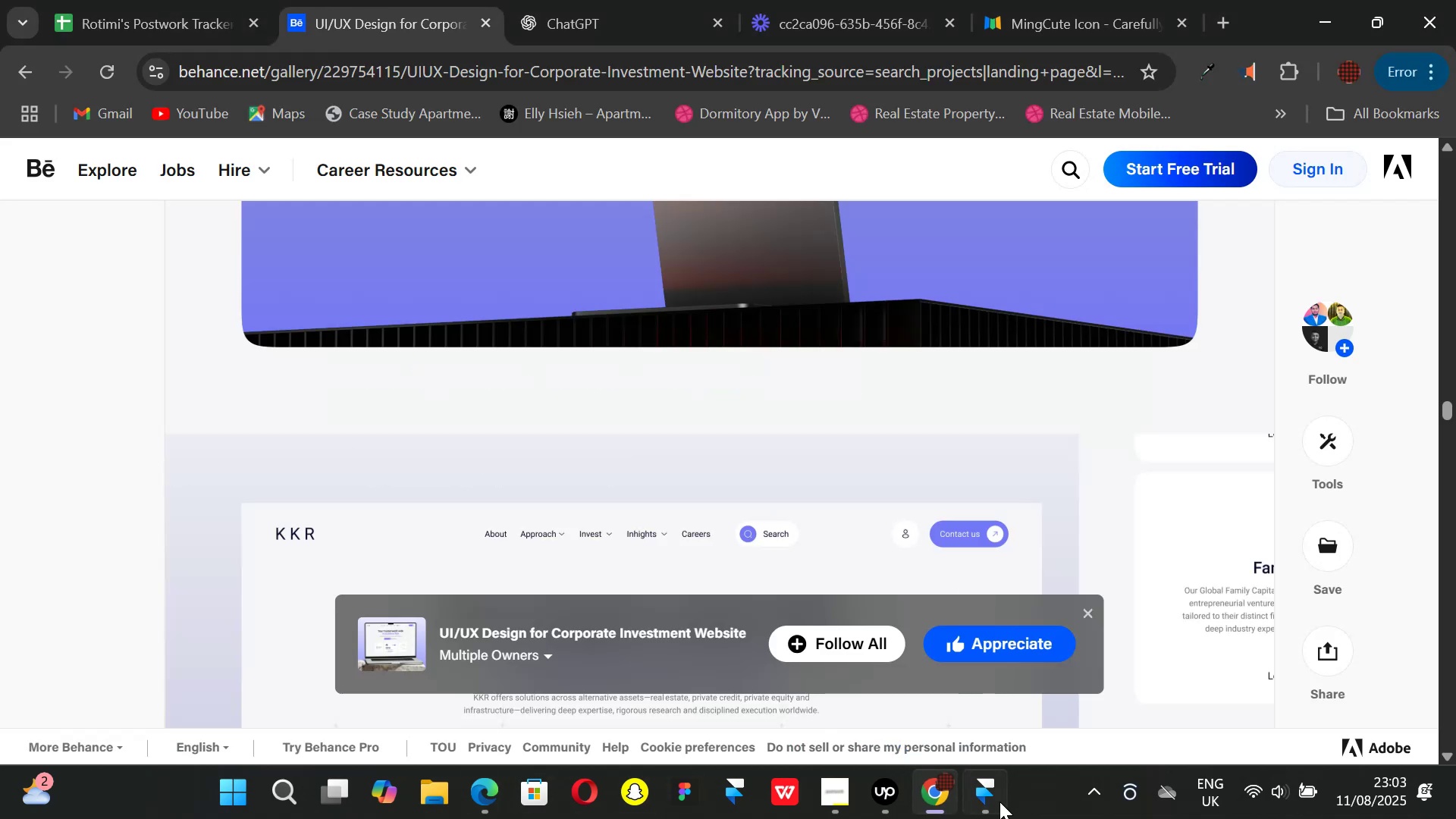 
left_click([999, 802])
 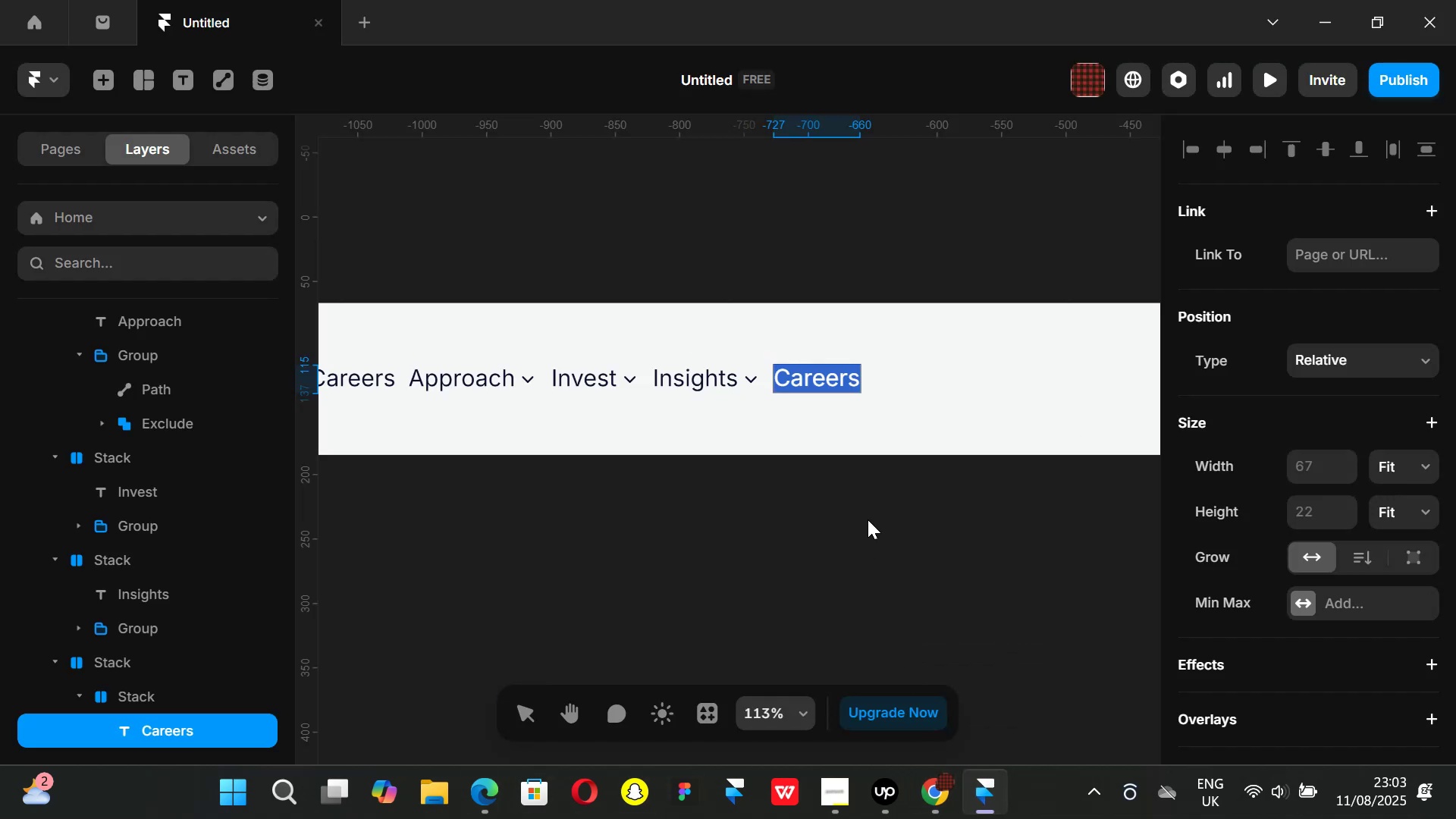 
key(Backspace)
type(Search)
 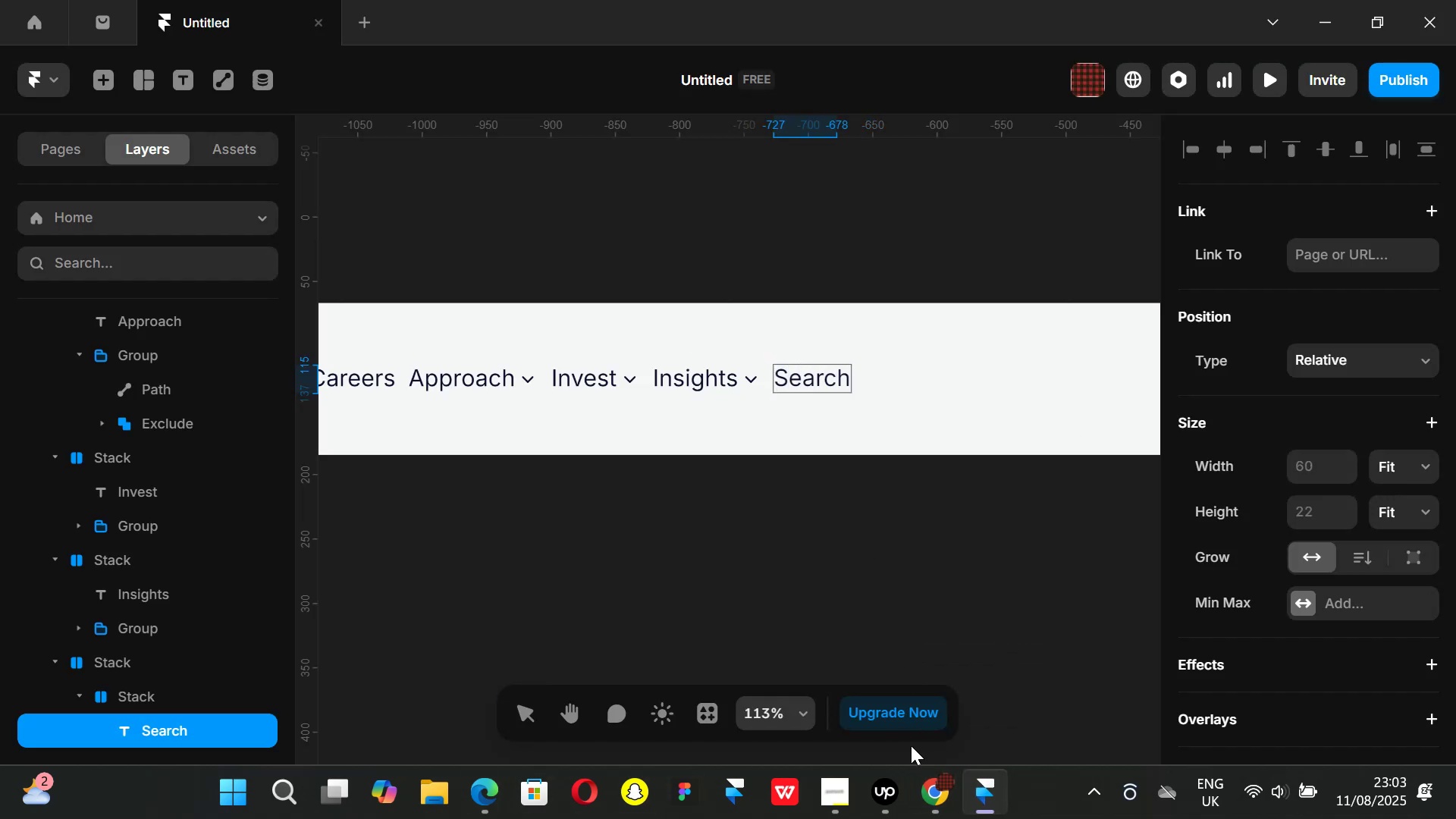 
left_click([937, 774])
 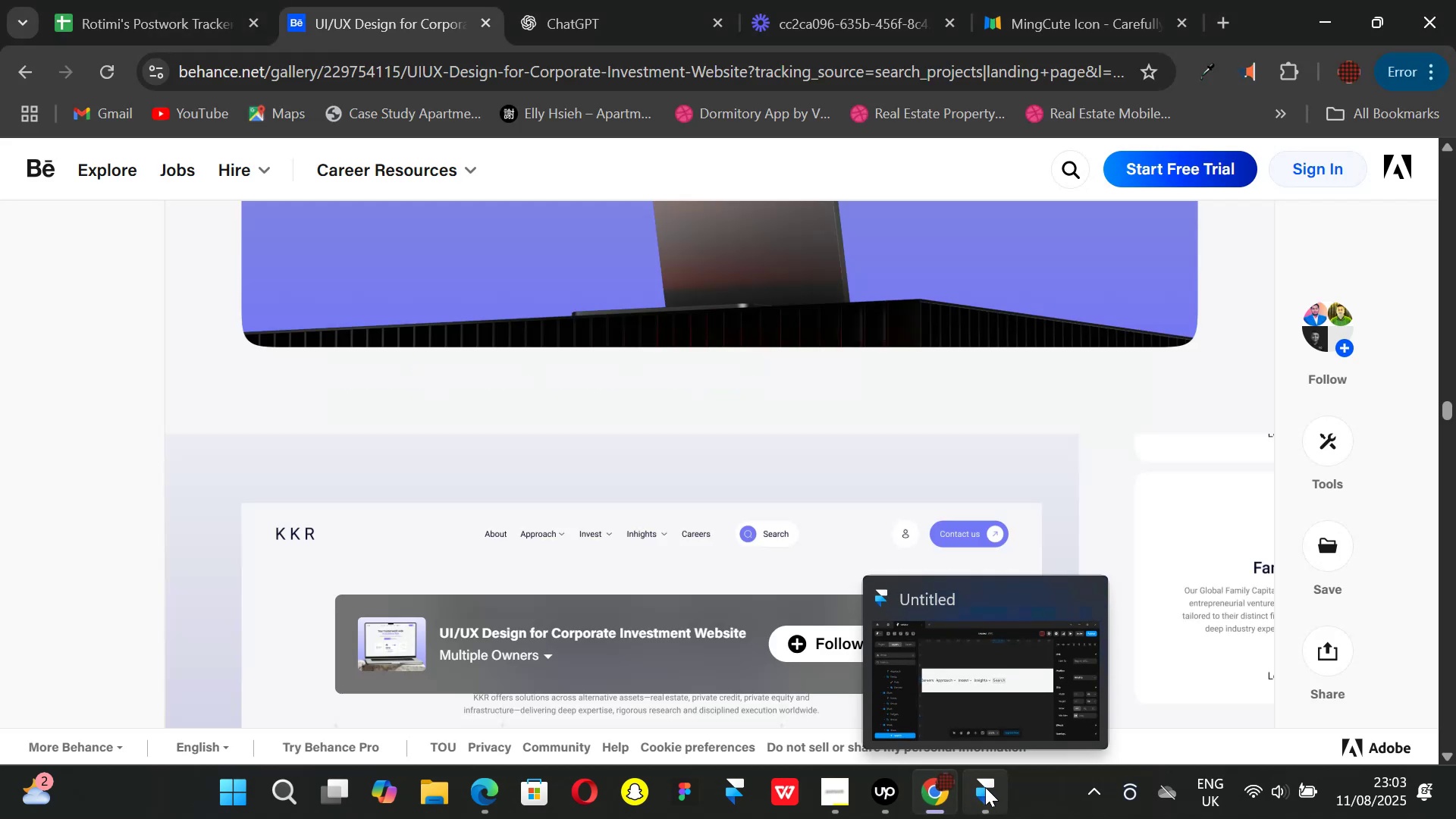 
wait(6.04)
 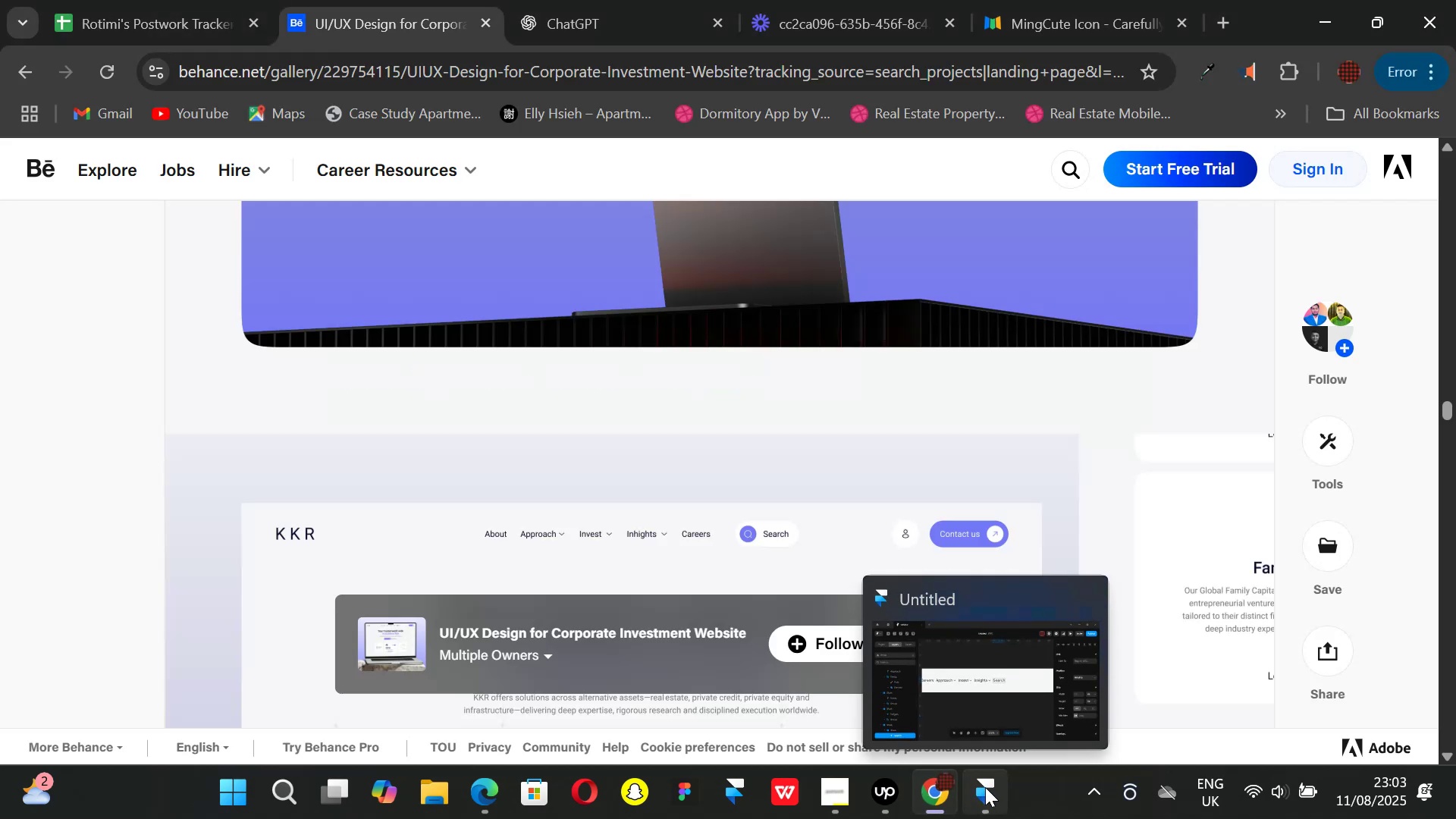 
left_click([985, 787])
 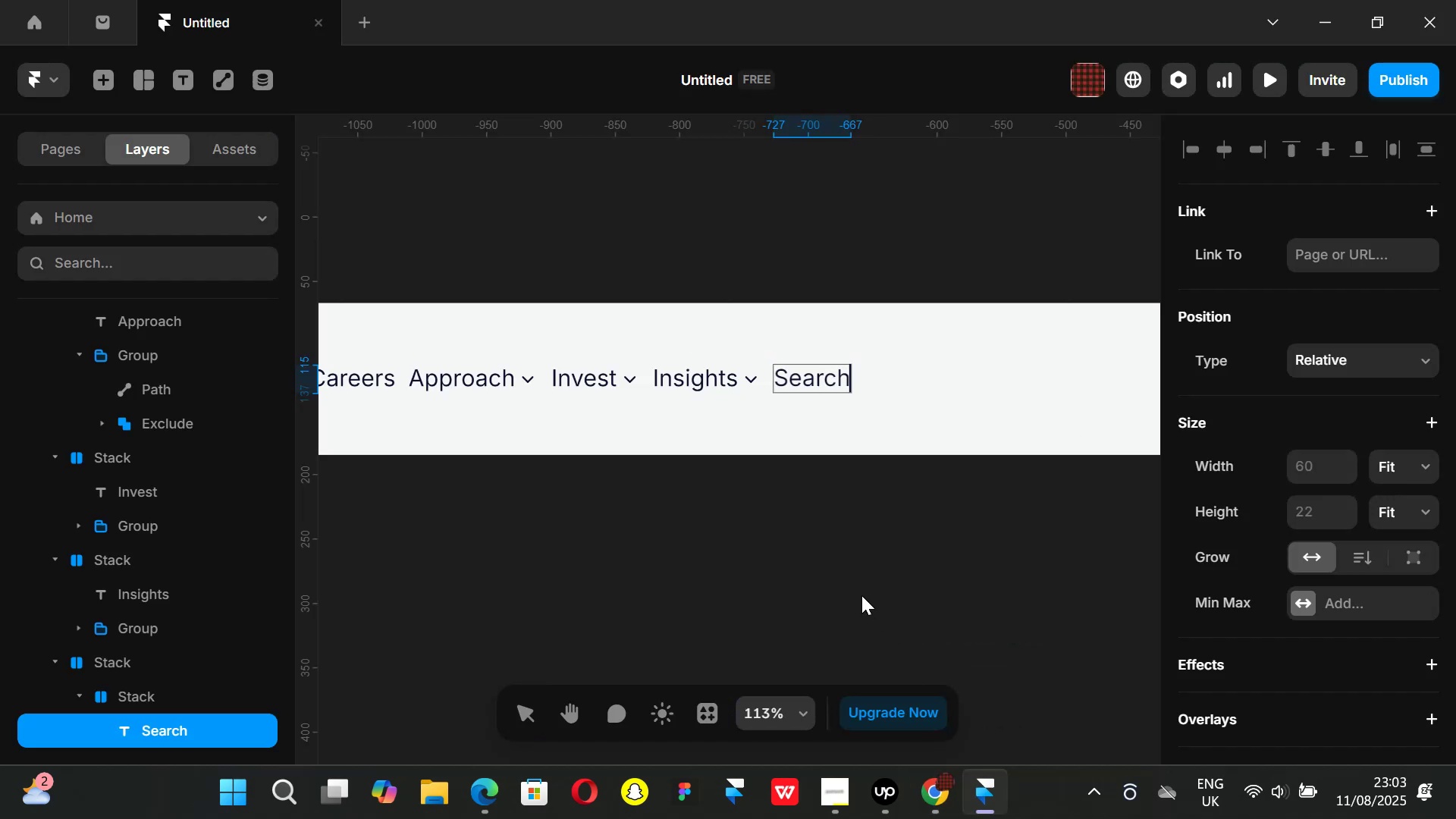 
left_click([861, 594])
 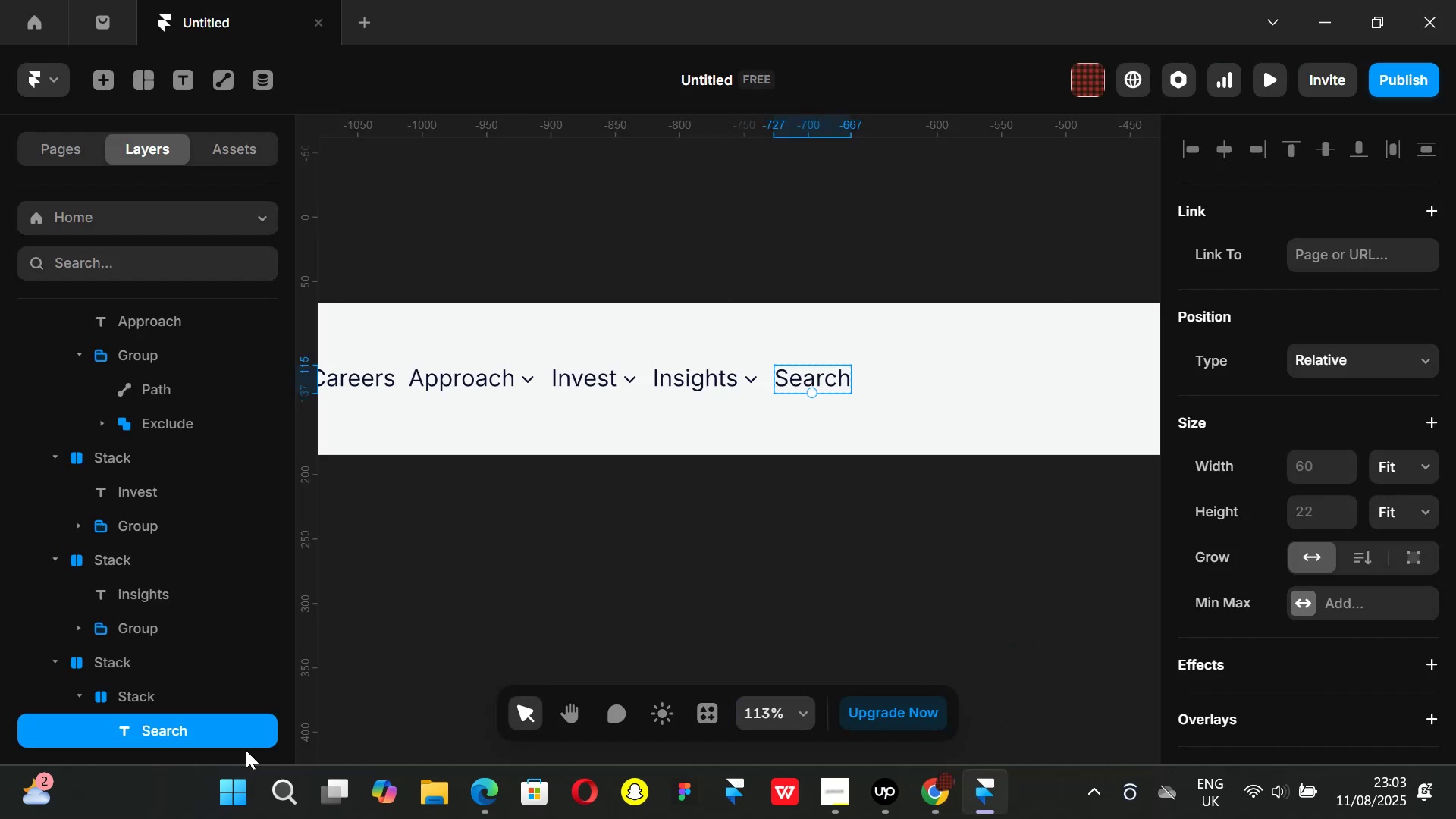 
left_click([160, 692])
 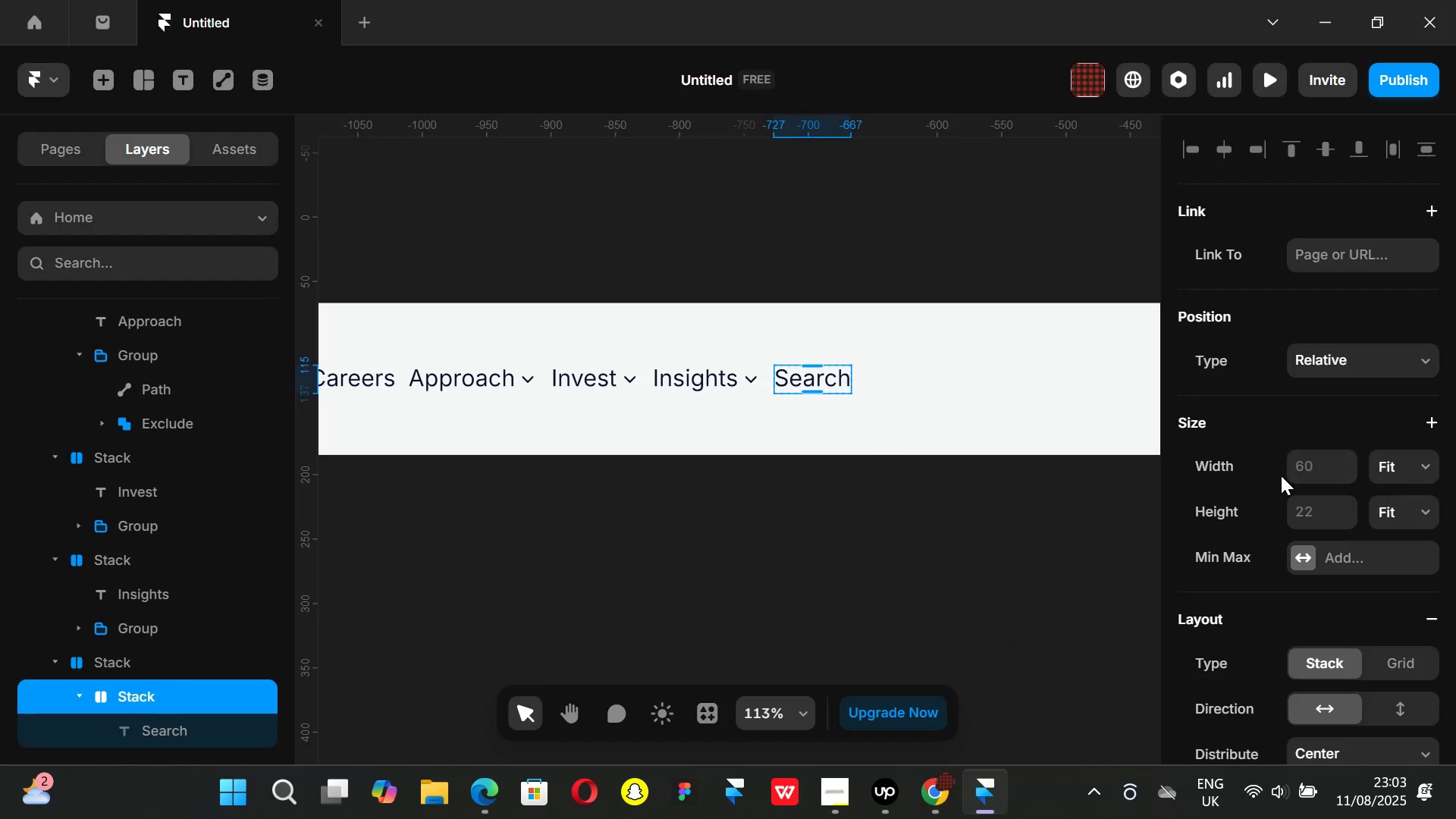 
scroll: coordinate [1283, 479], scroll_direction: down, amount: 1.0
 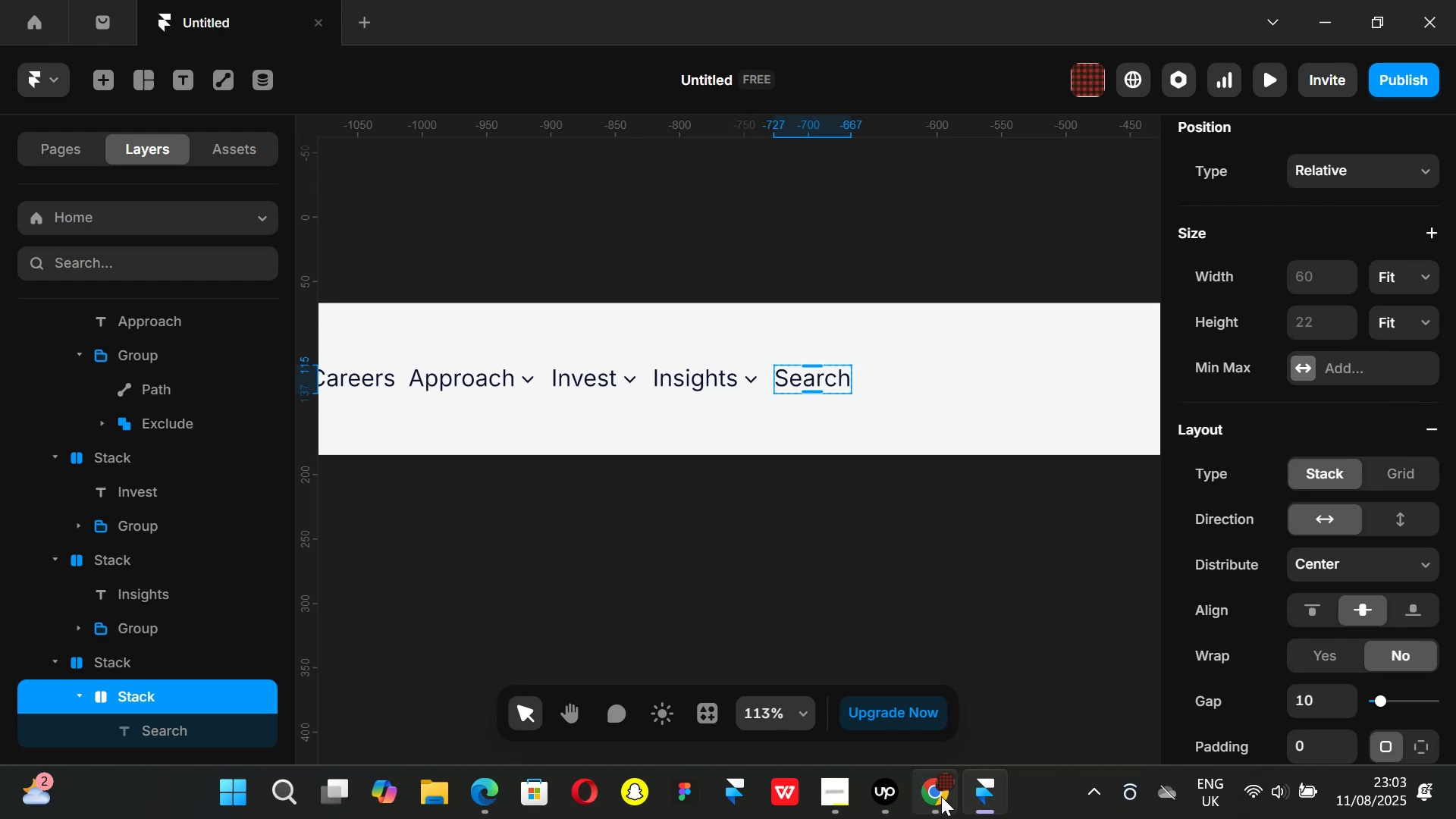 
left_click([945, 799])
 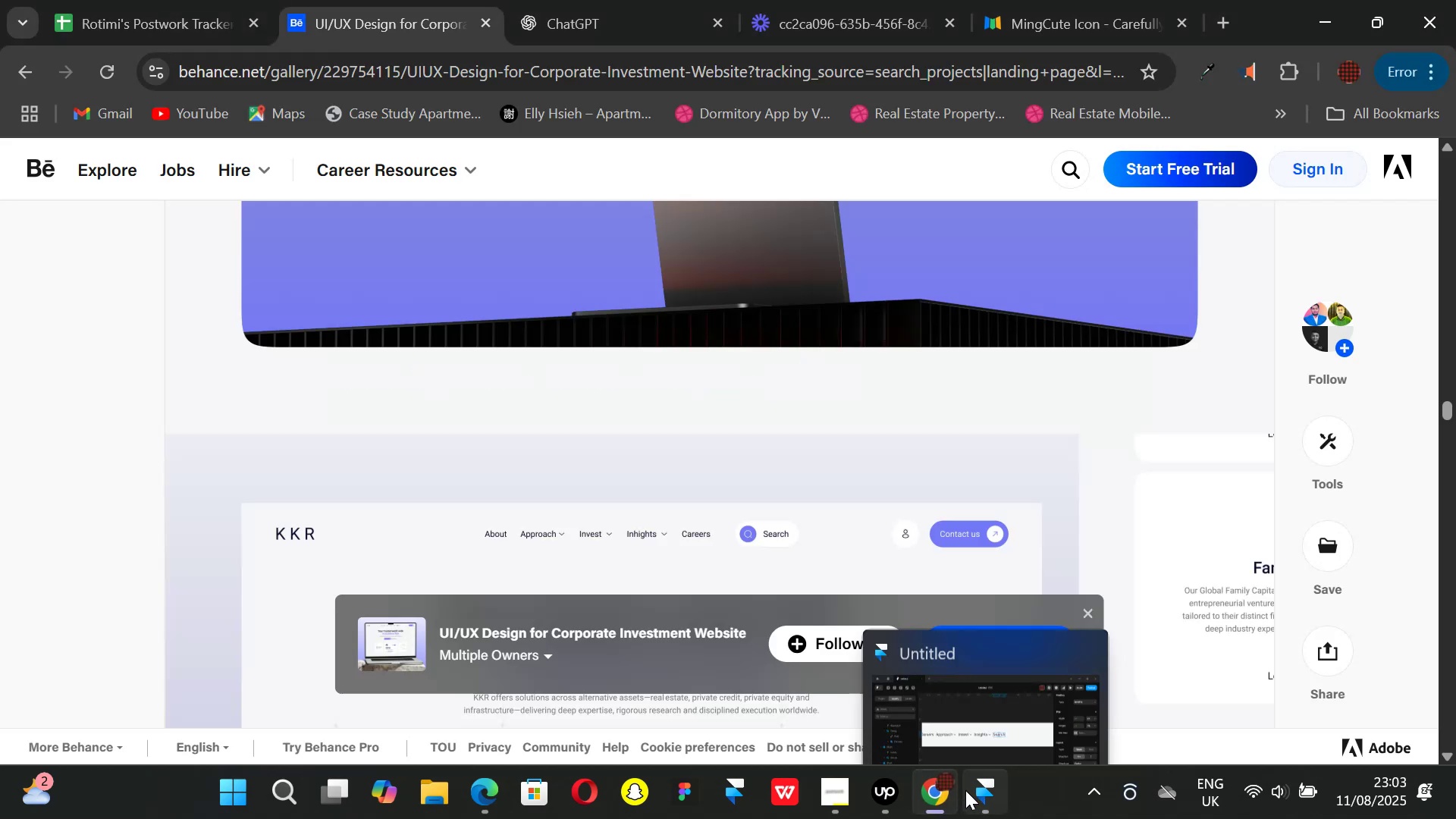 
left_click([965, 790])
 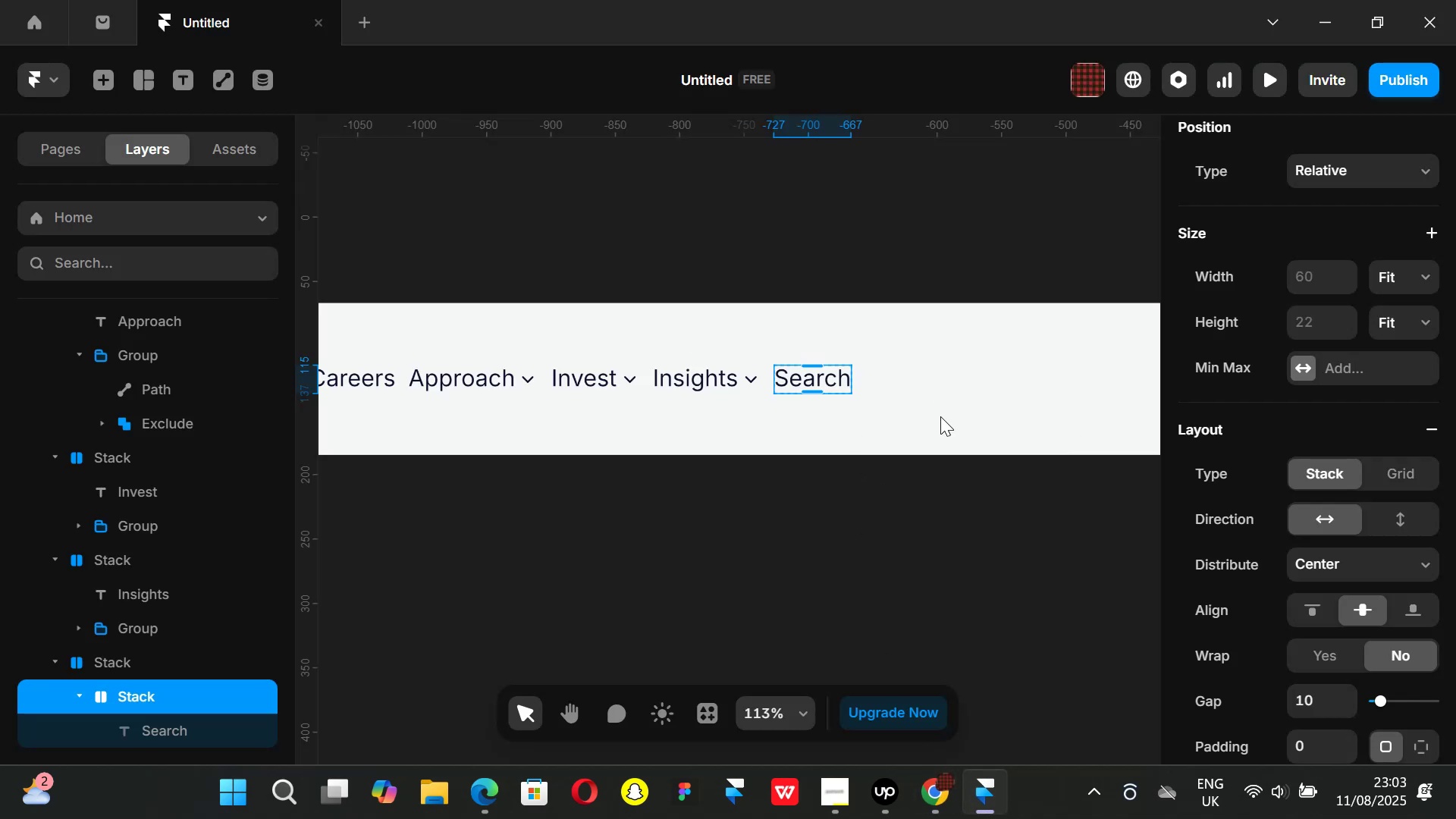 
scroll: coordinate [1315, 491], scroll_direction: down, amount: 3.0
 